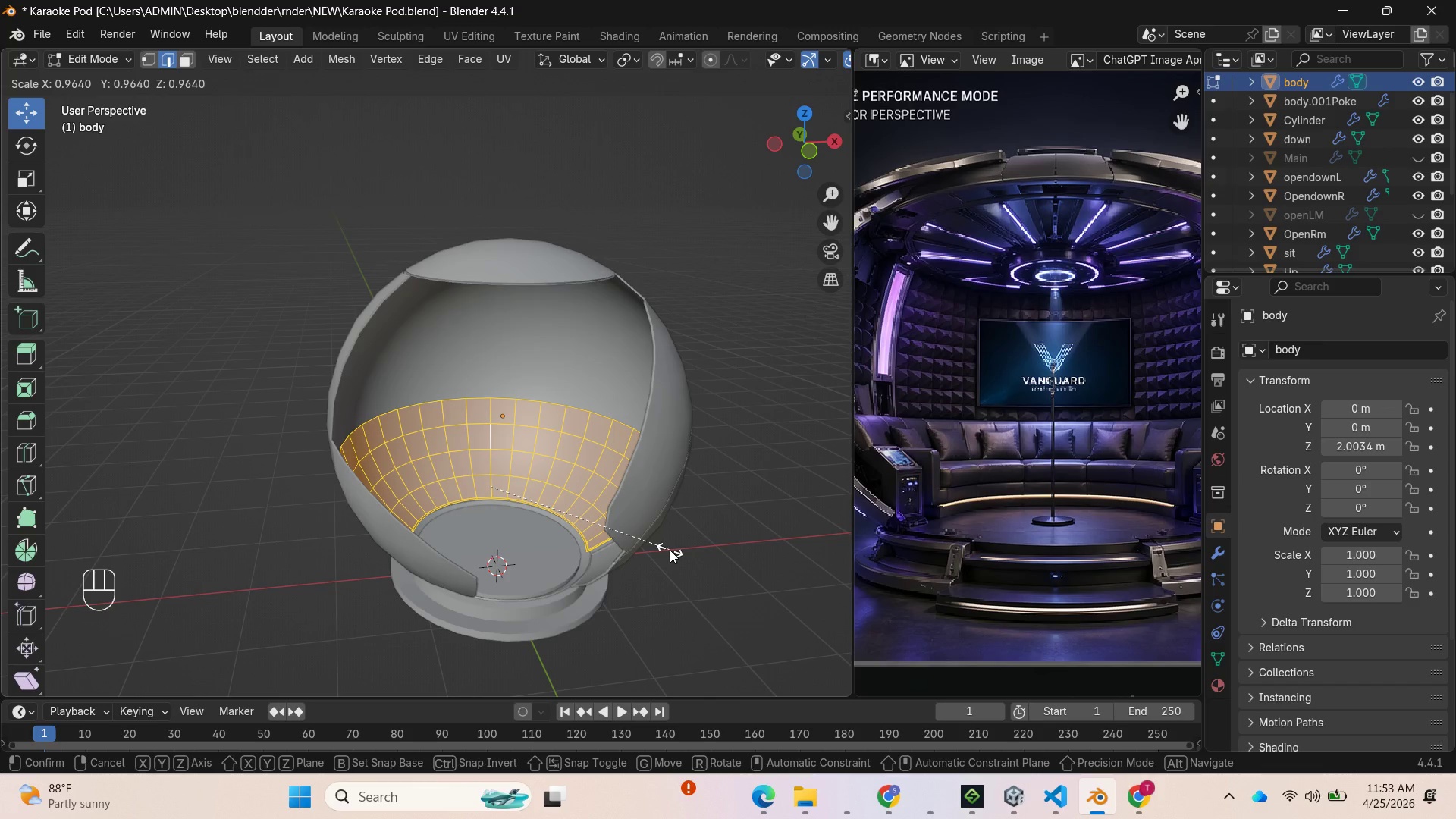 
left_click([673, 555])
 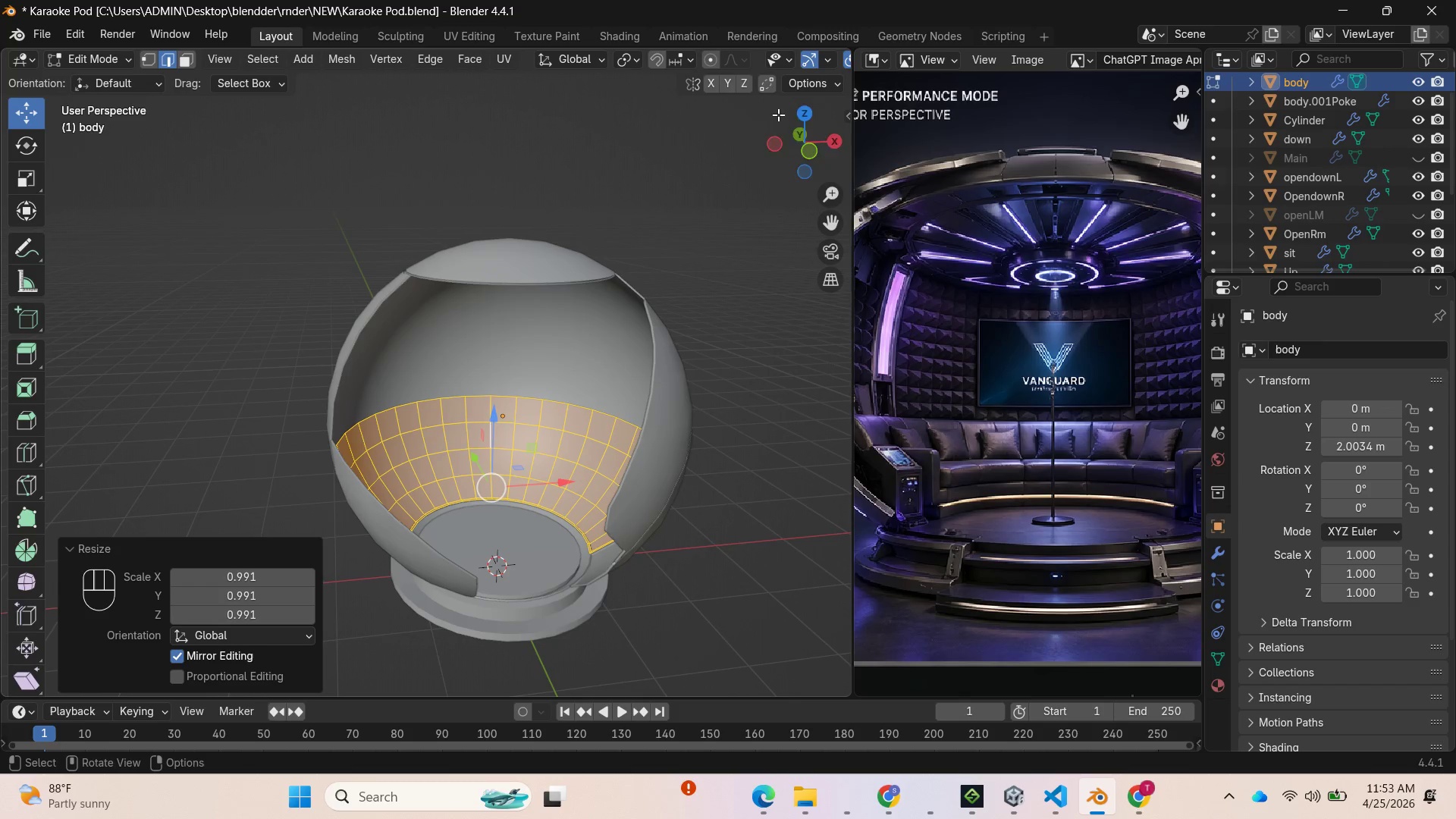 
left_click_drag(start_coordinate=[795, 136], to_coordinate=[784, 147])
 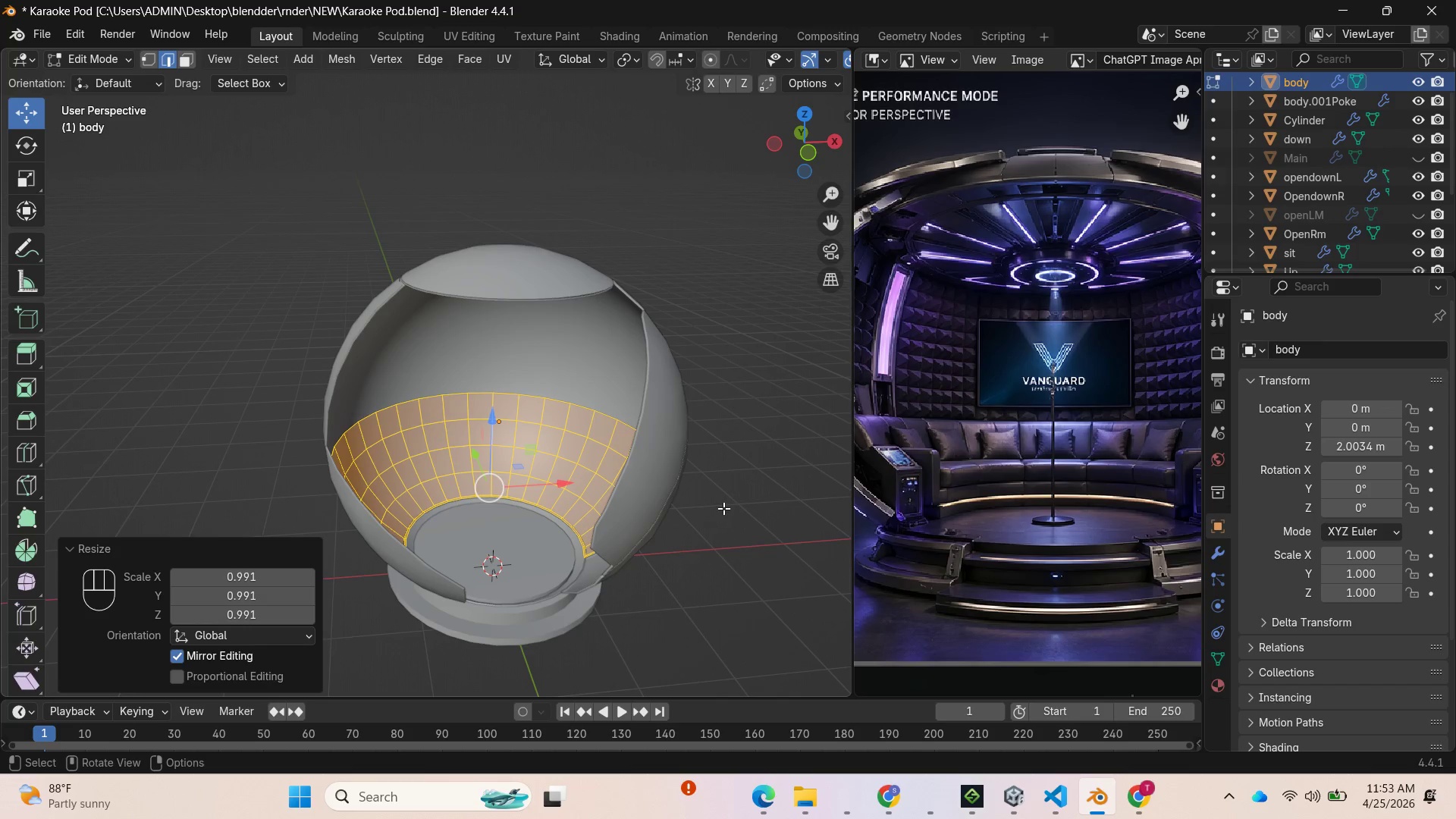 
wait(22.34)
 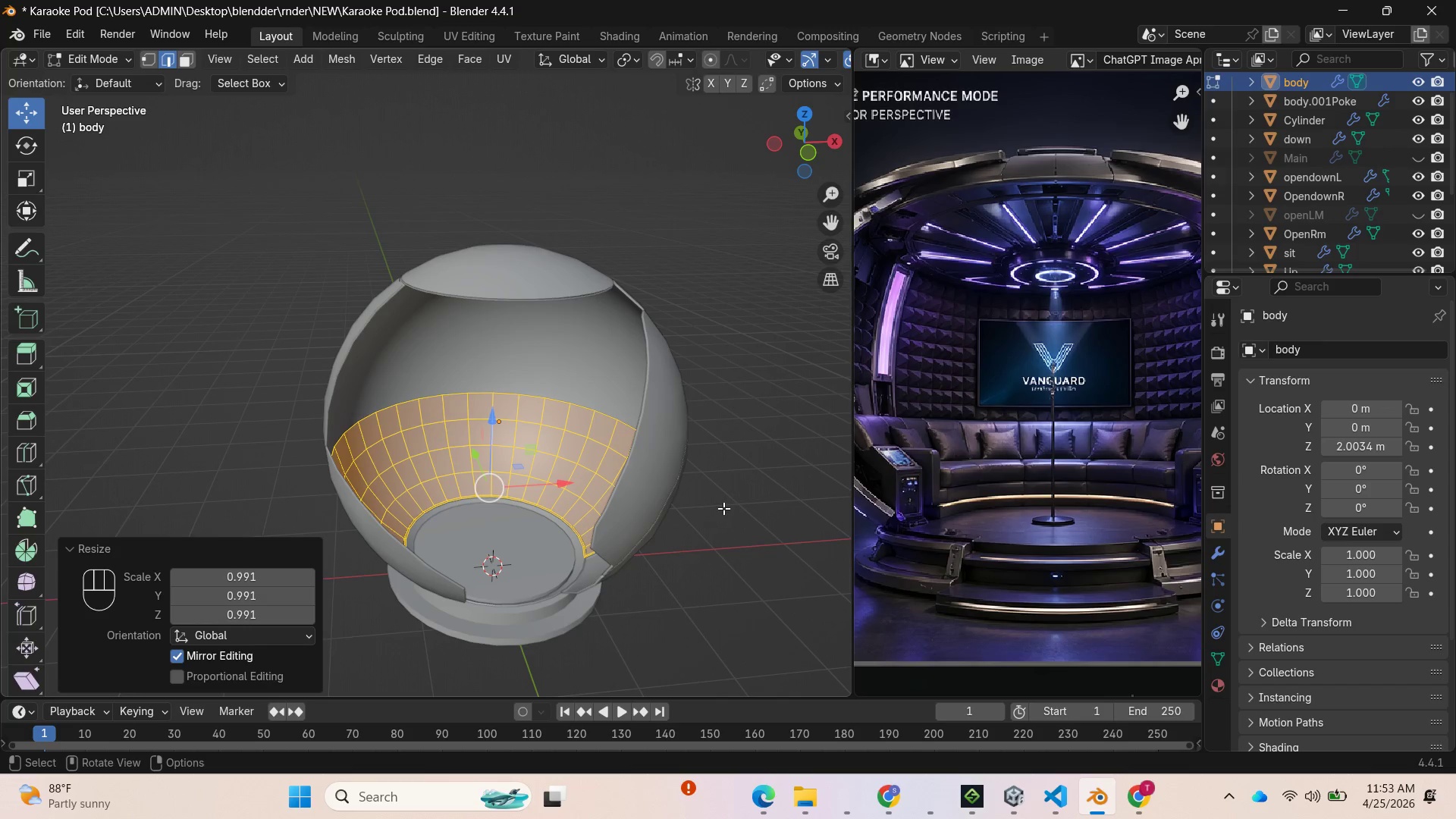 
left_click_drag(start_coordinate=[826, 136], to_coordinate=[802, 107])
 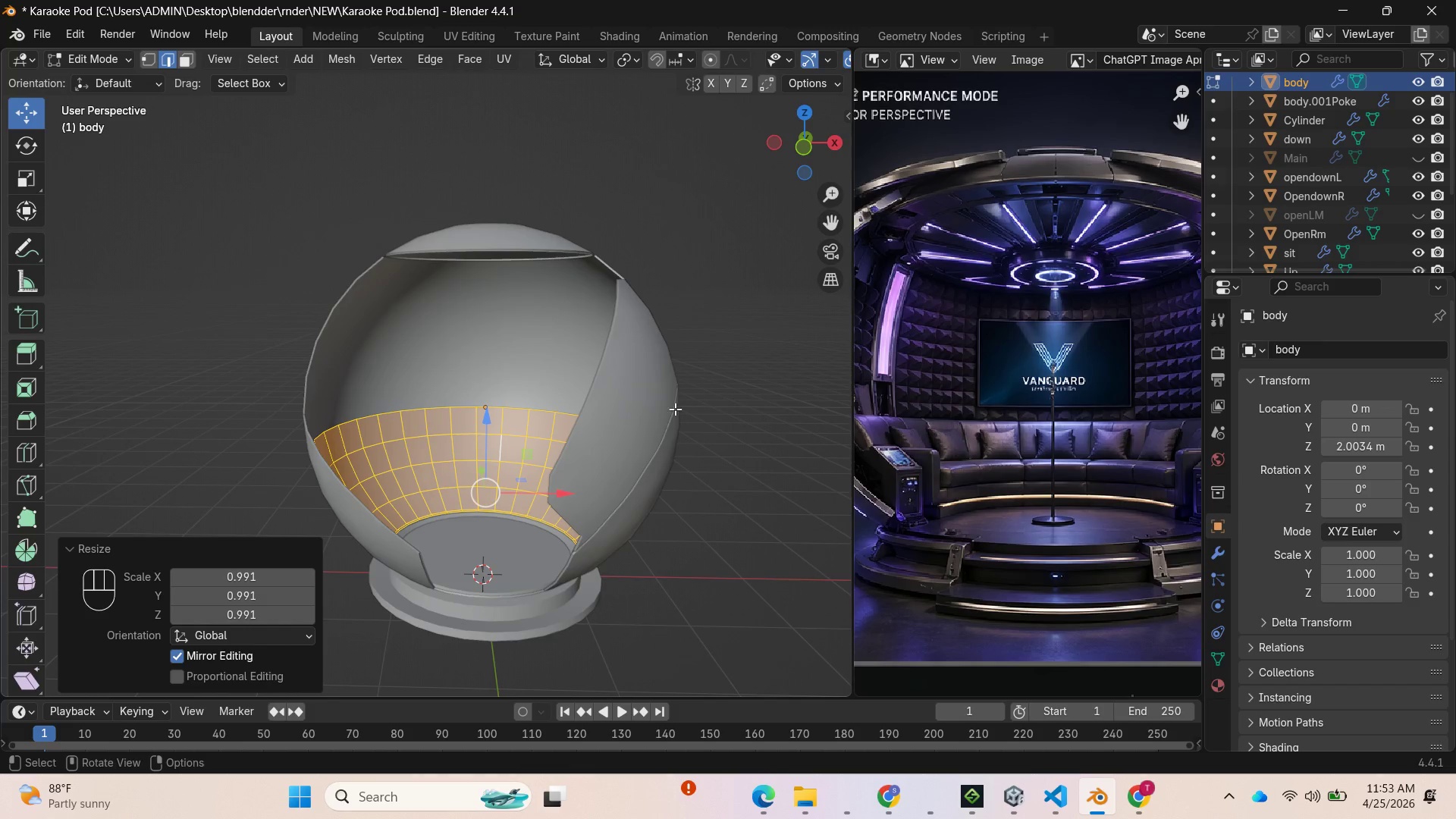 
key(Tab)
 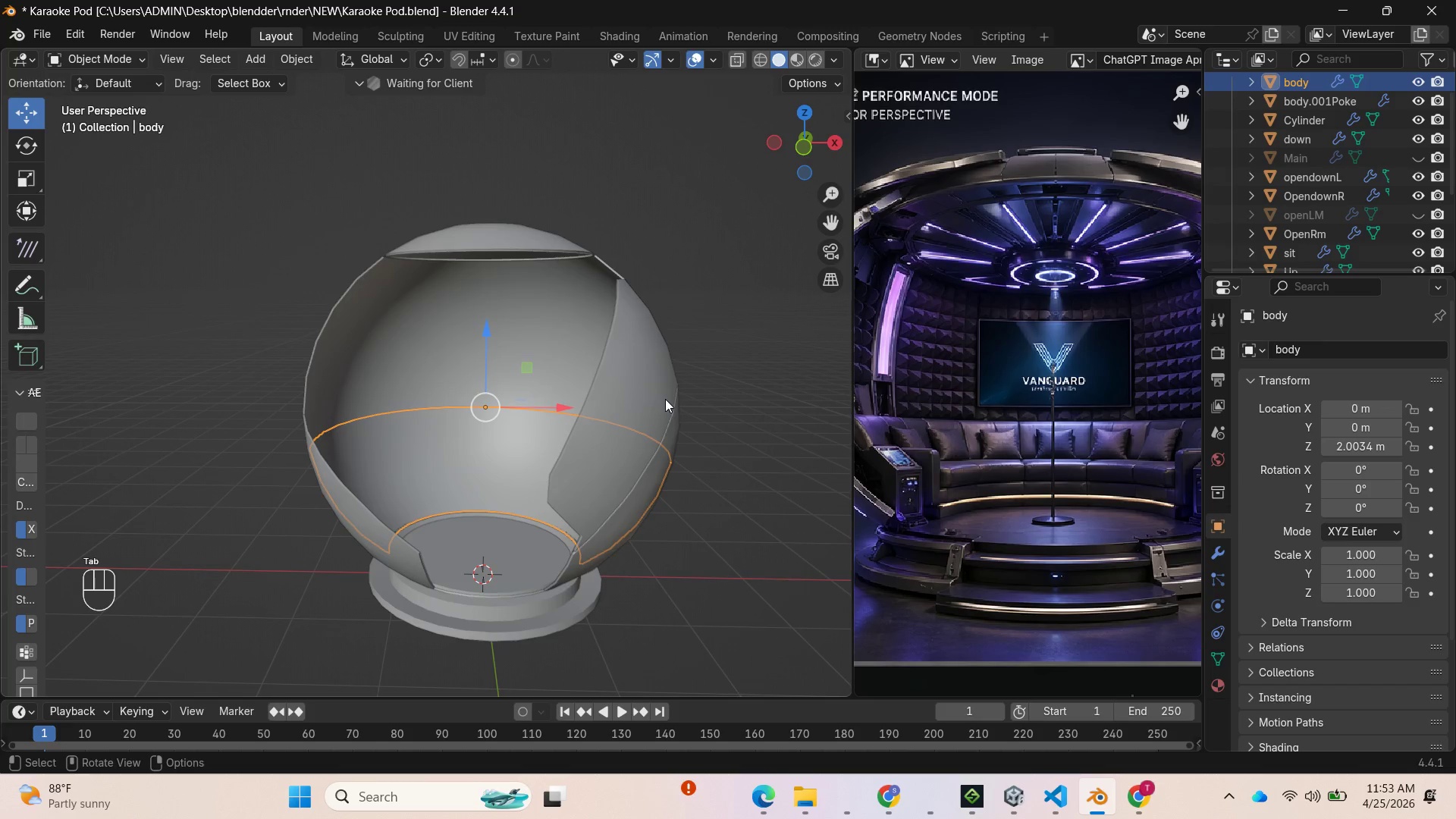 
left_click([659, 393])
 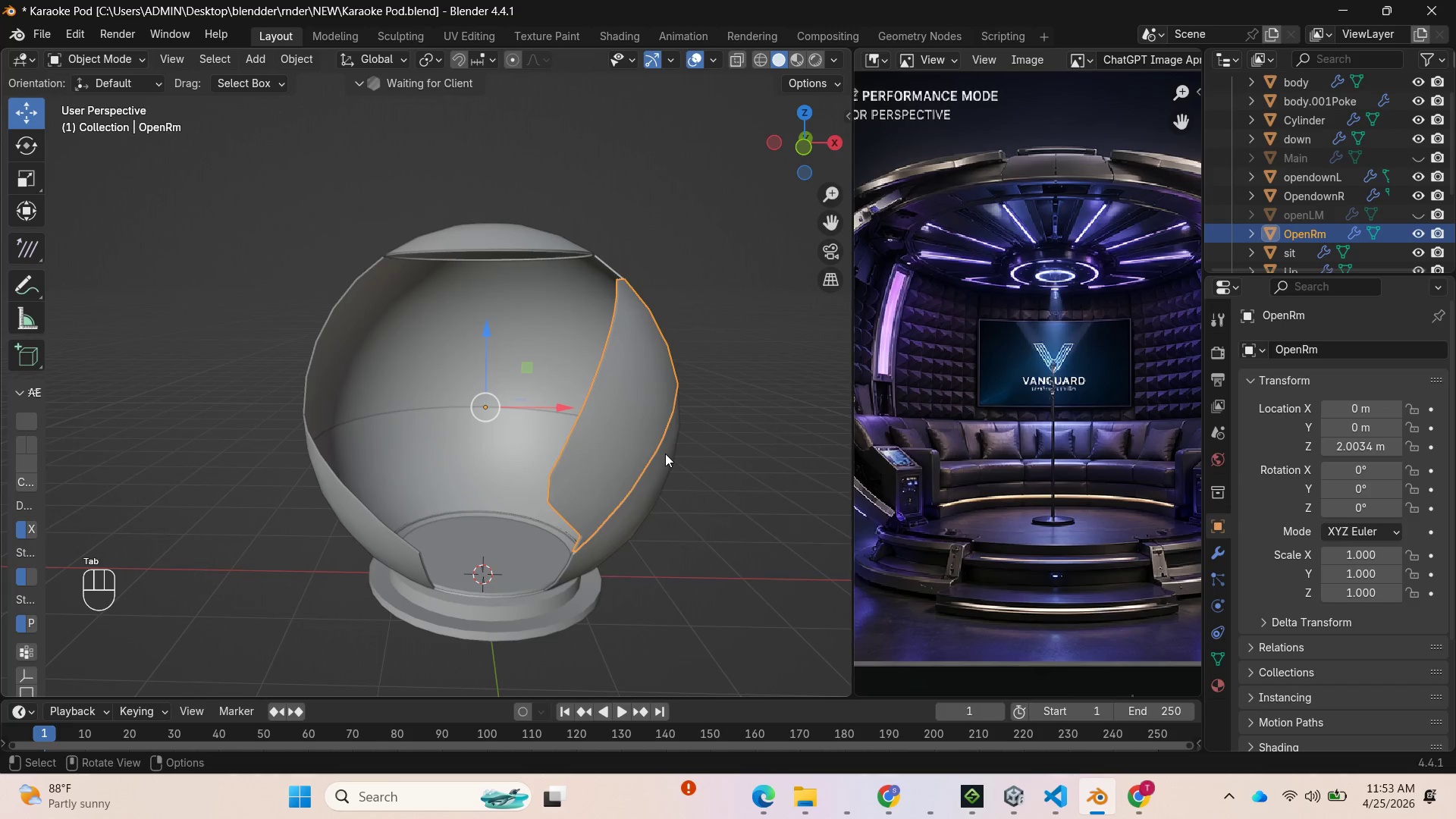 
key(H)
 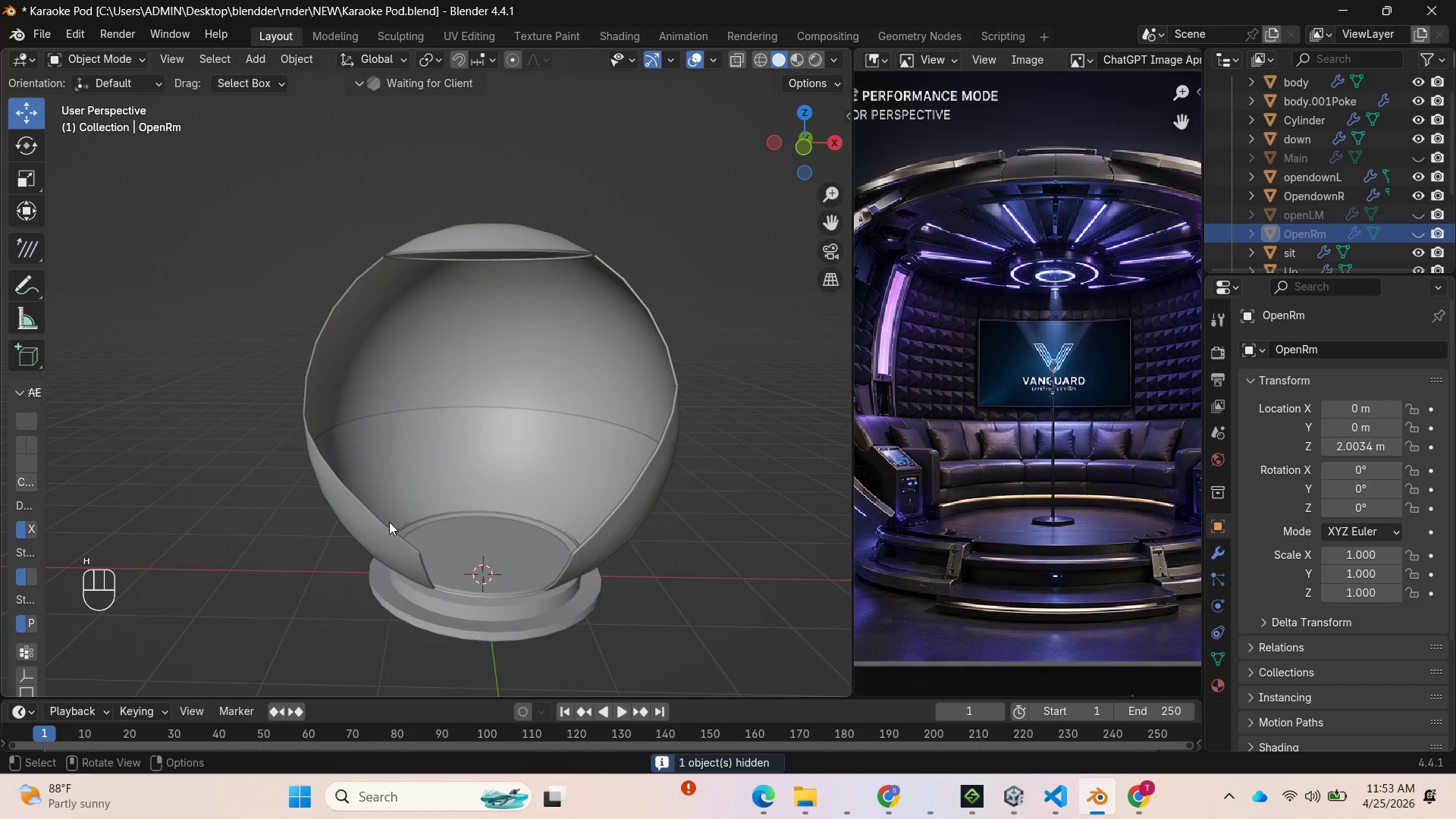 
left_click([372, 527])
 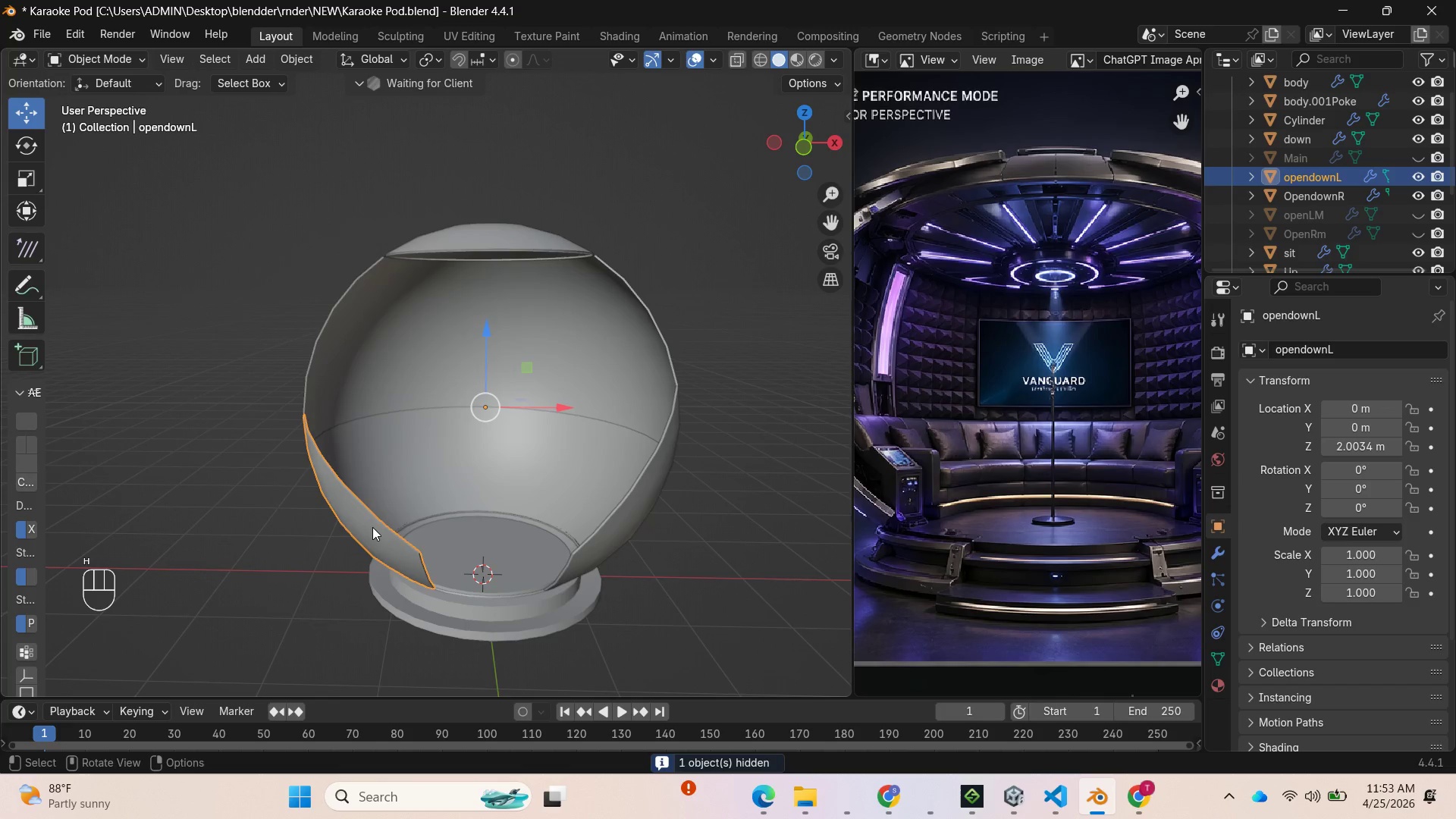 
key(H)
 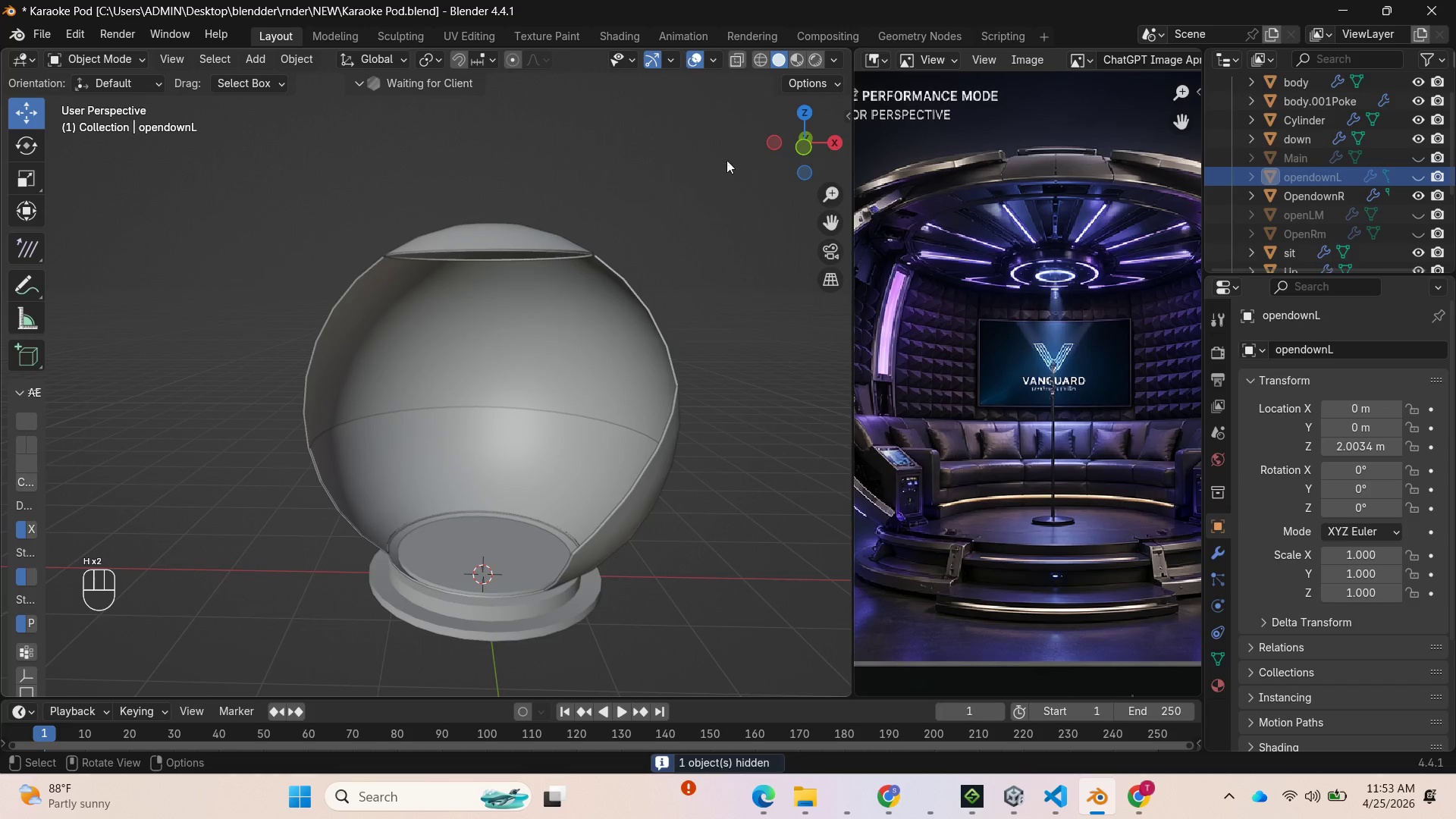 
left_click_drag(start_coordinate=[805, 142], to_coordinate=[33, 123])
 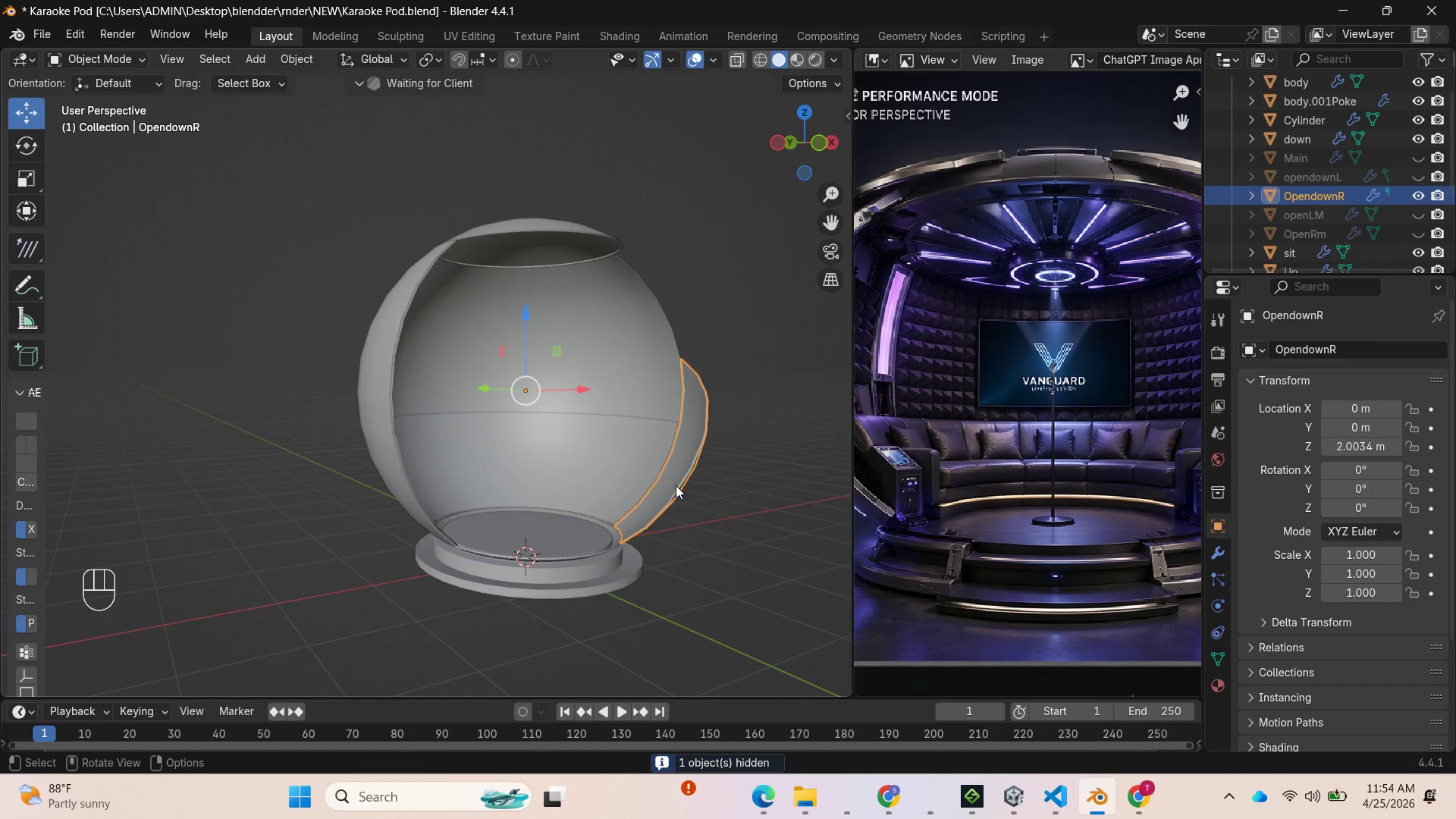 
key(H)
 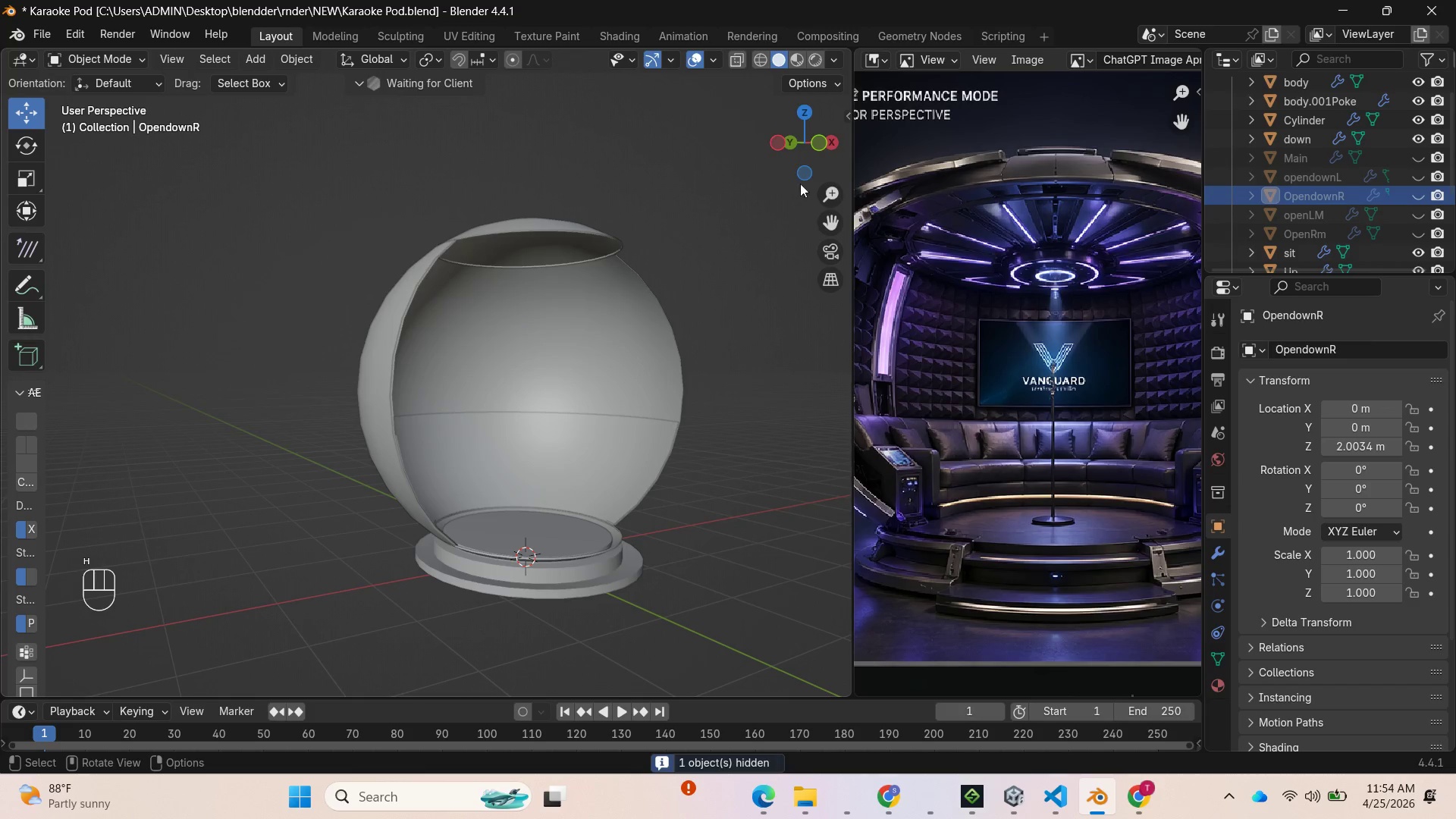 
left_click_drag(start_coordinate=[812, 154], to_coordinate=[718, 166])
 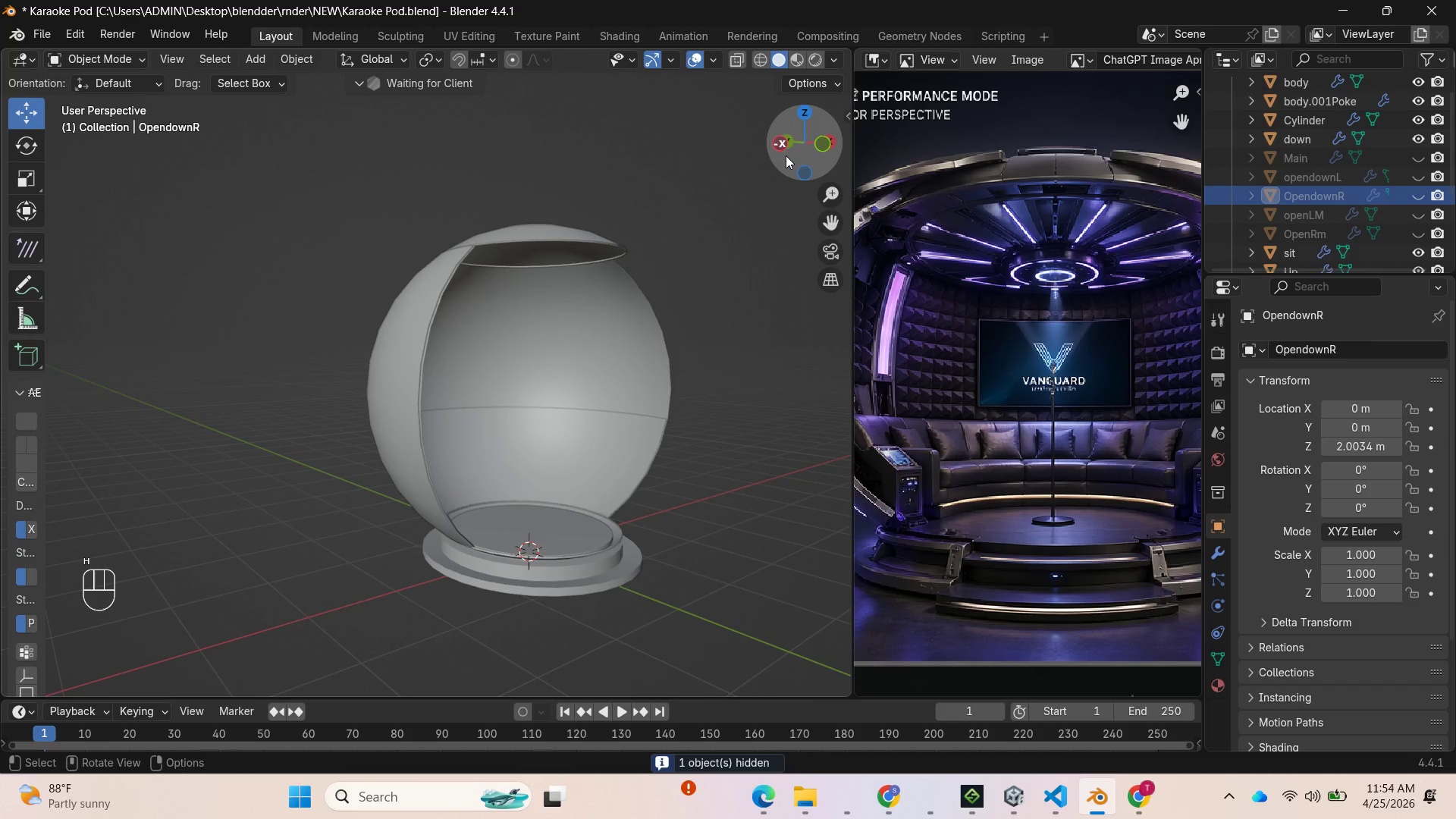 
left_click_drag(start_coordinate=[804, 154], to_coordinate=[775, 151])
 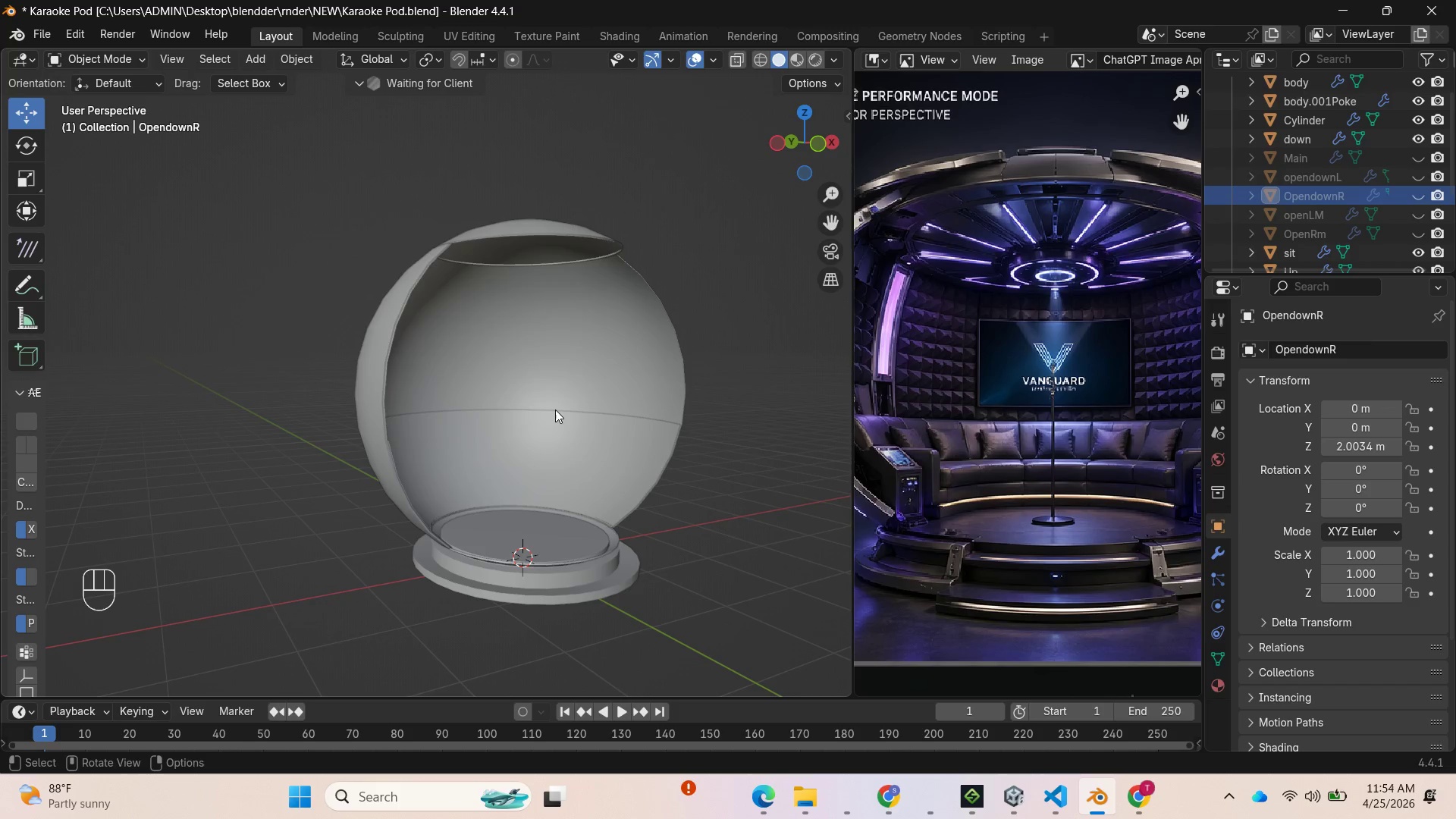 
left_click([551, 421])
 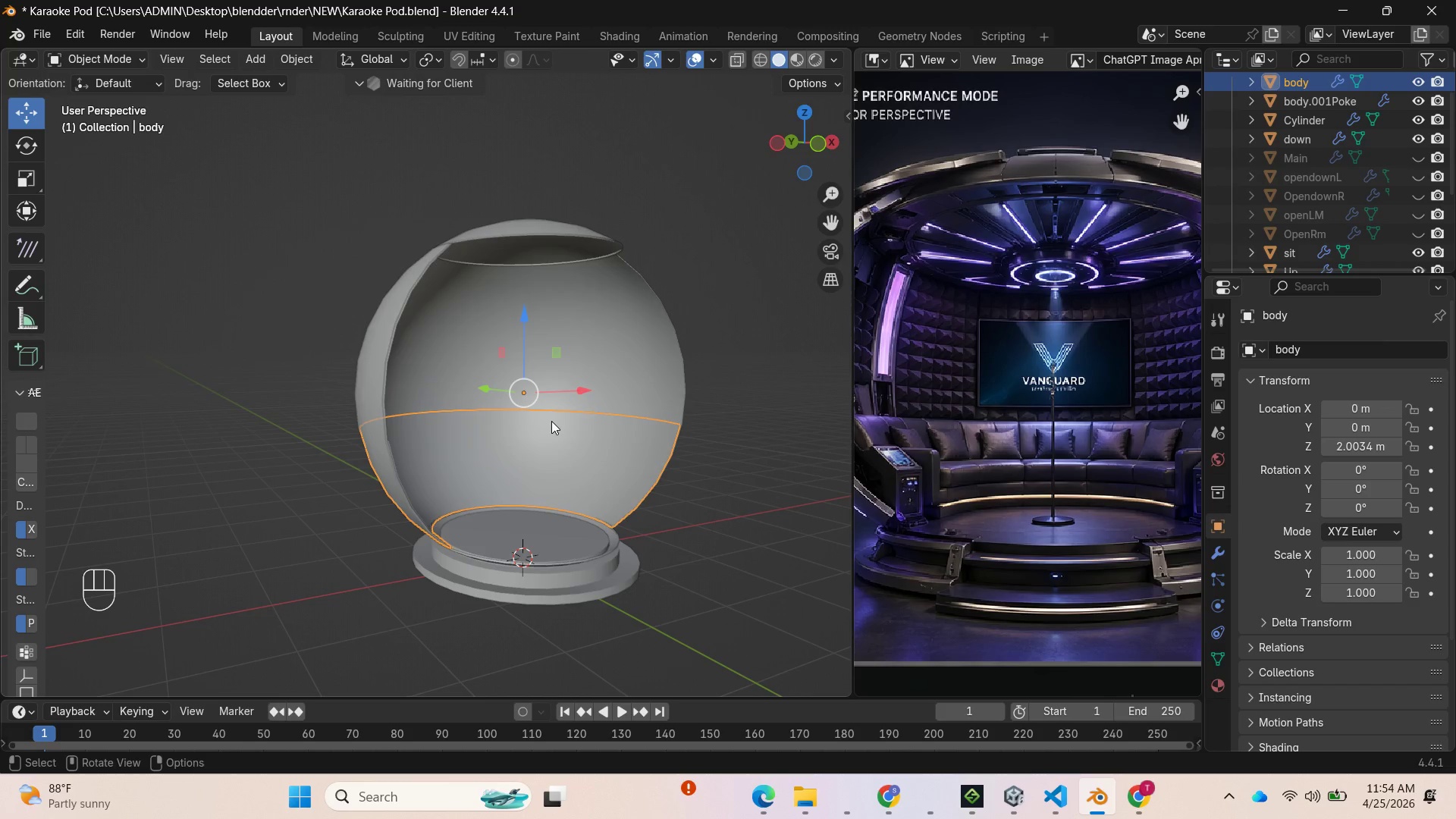 
key(Tab)
 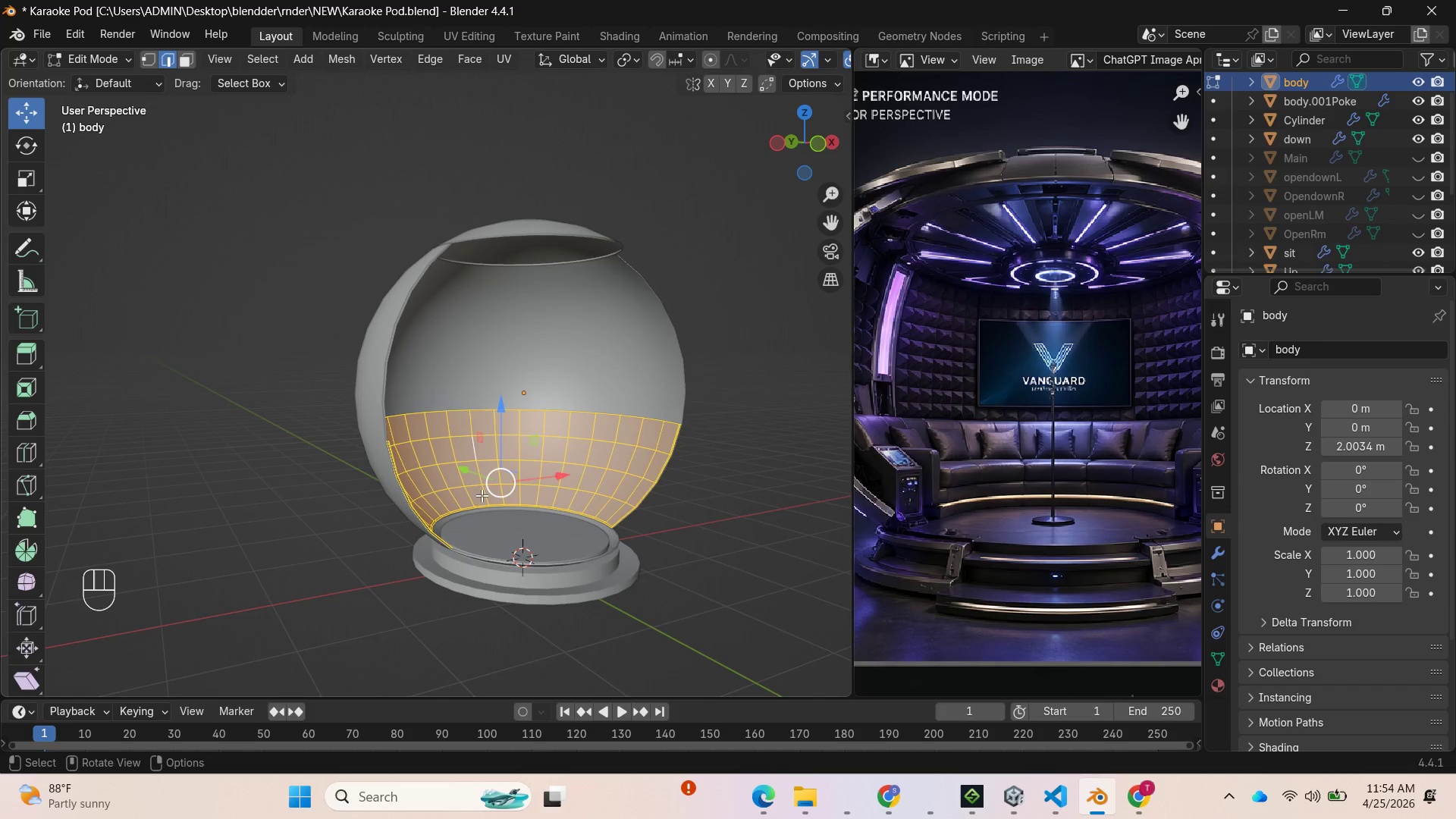 
wait(20.22)
 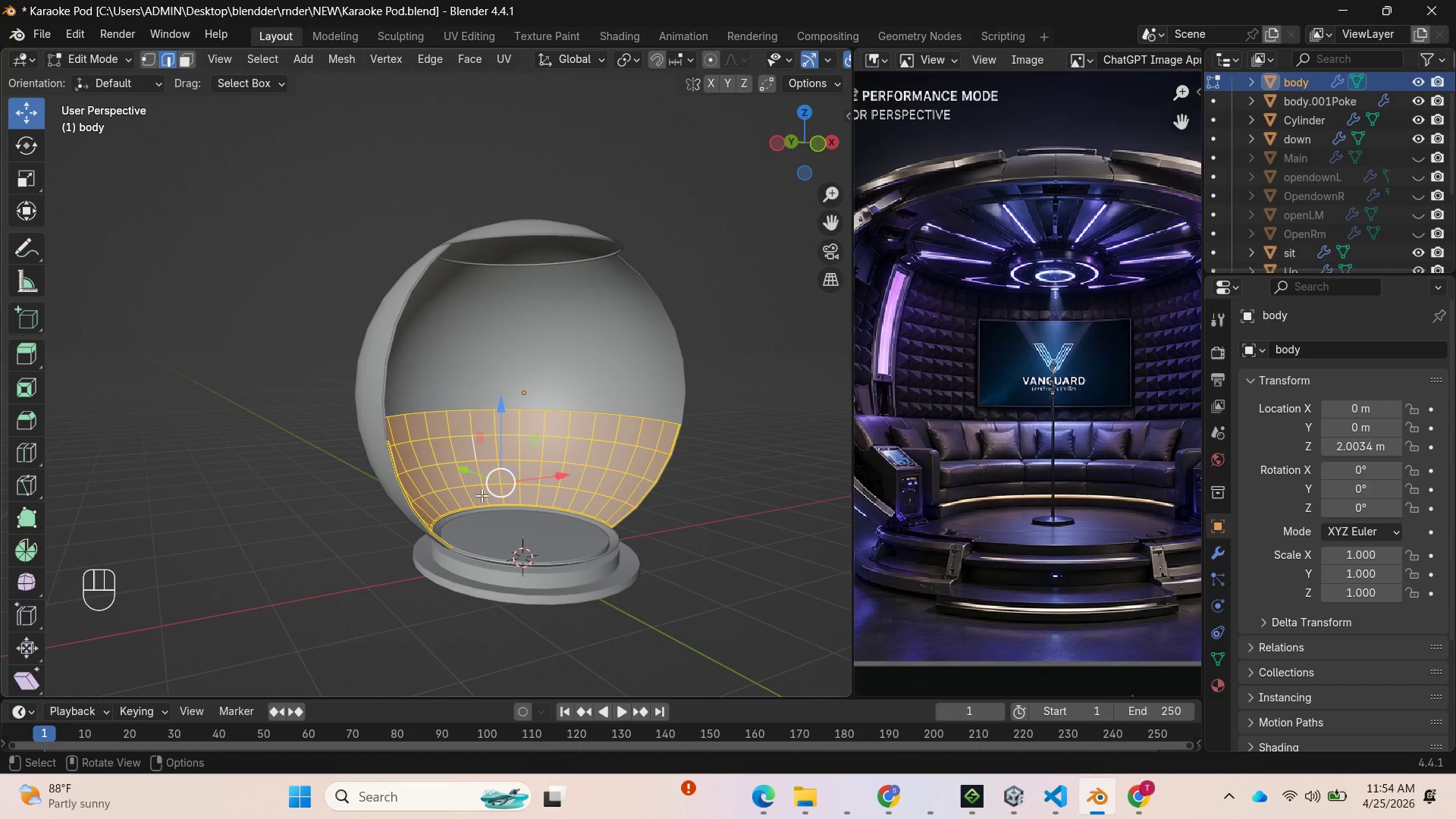 
hold_key(key=C, duration=1.25)
 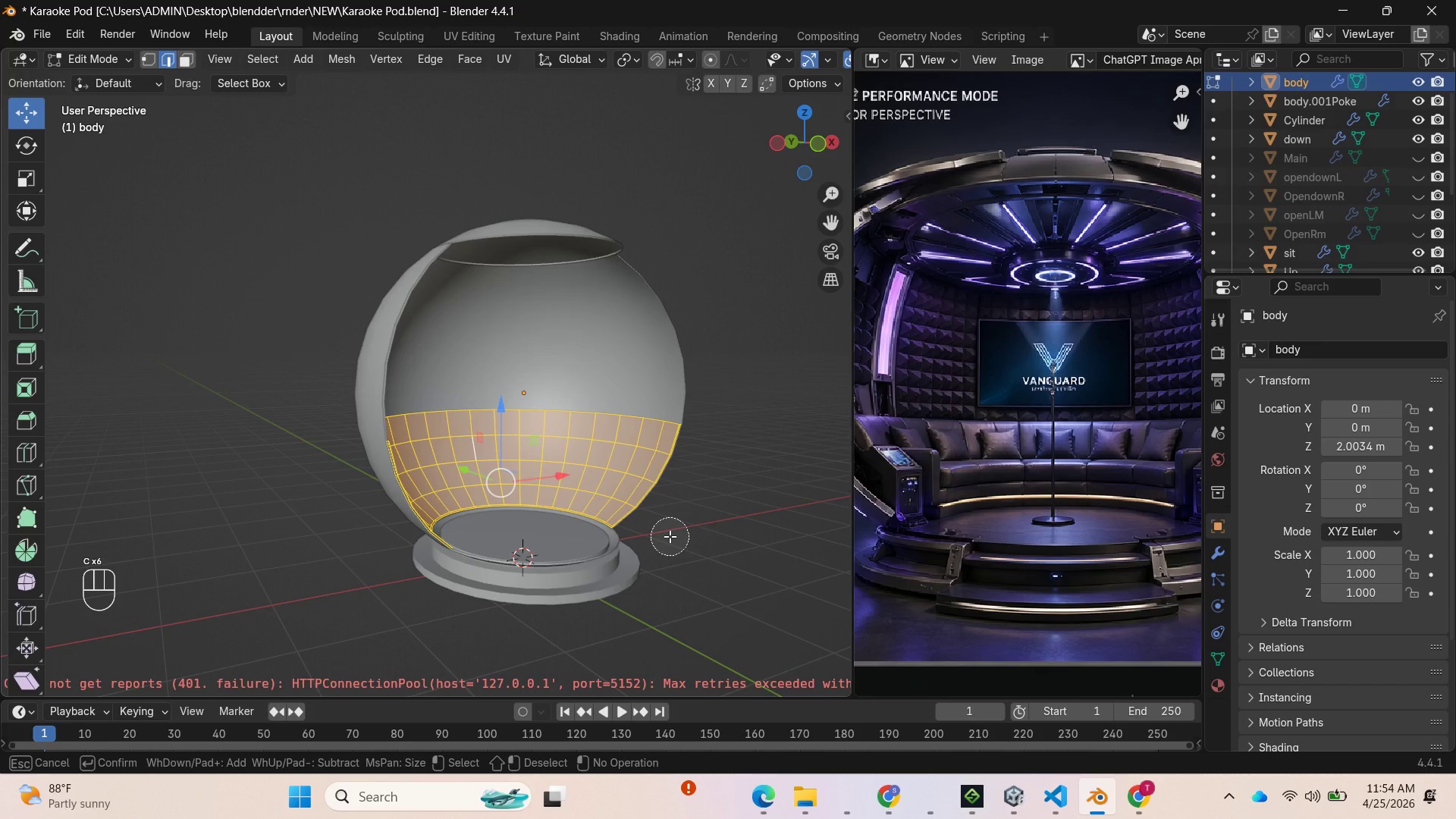 
key(C)
 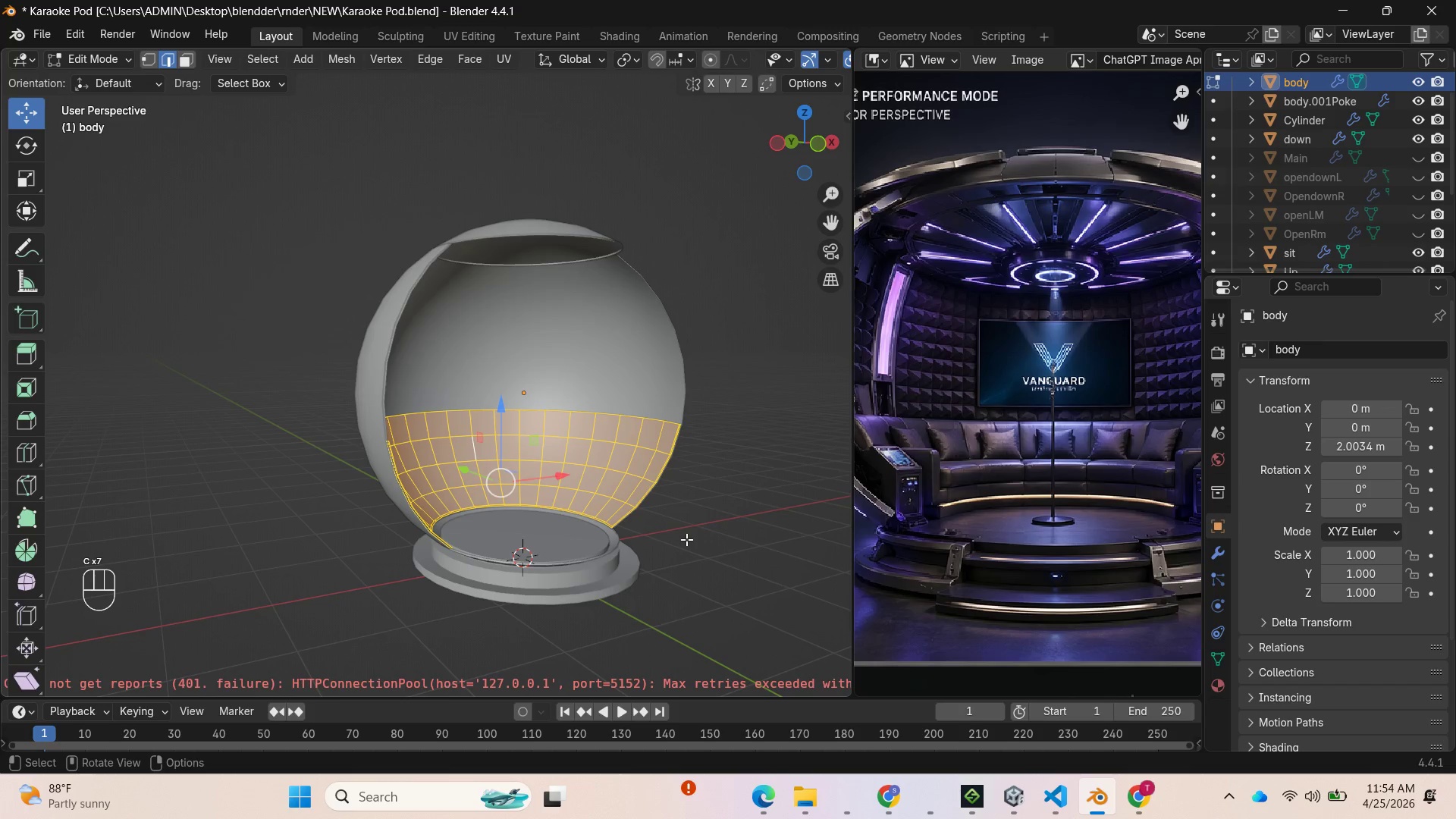 
hold_key(key=ShiftLeft, duration=1.89)
 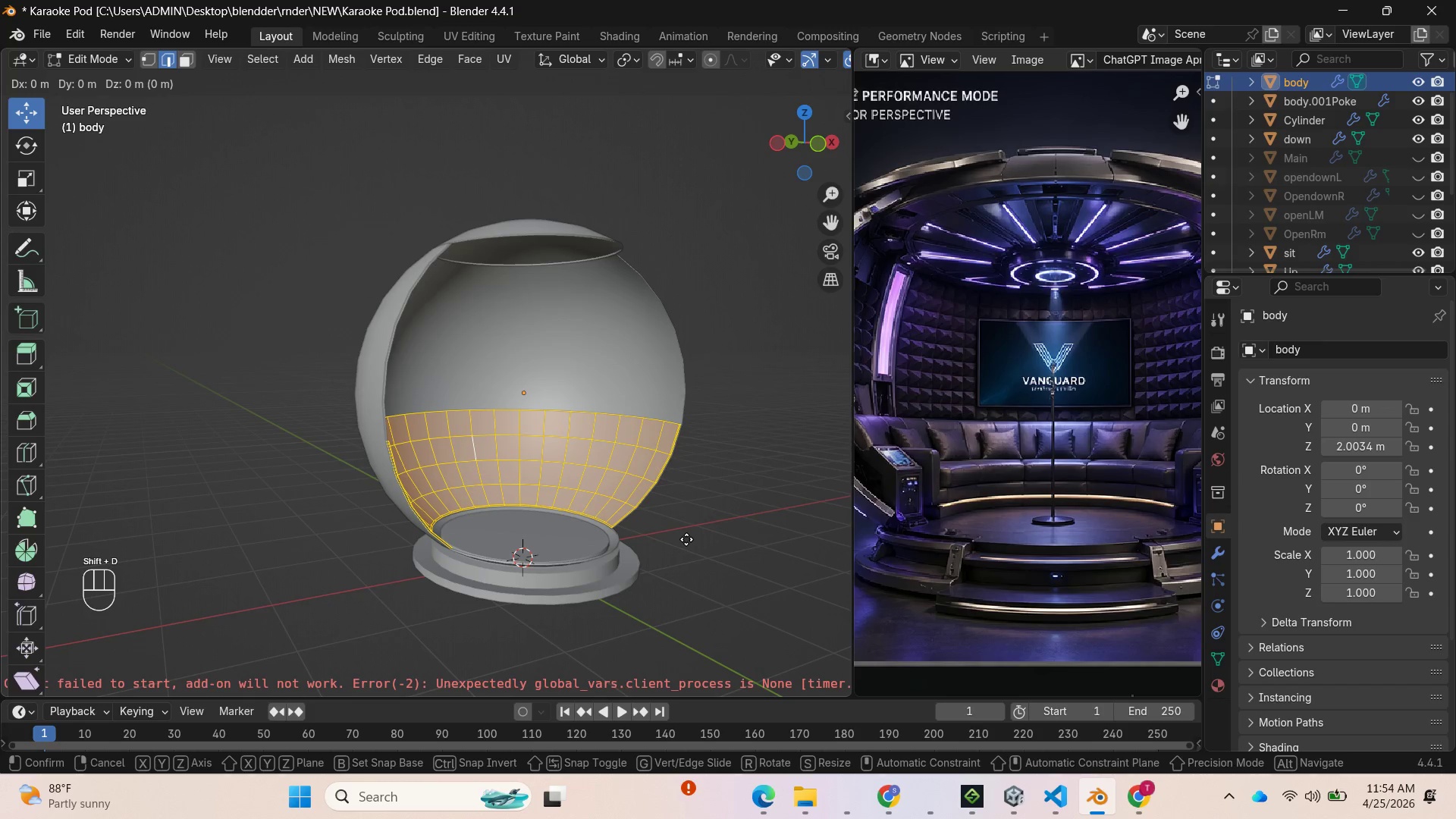 
hold_key(key=D, duration=0.38)
 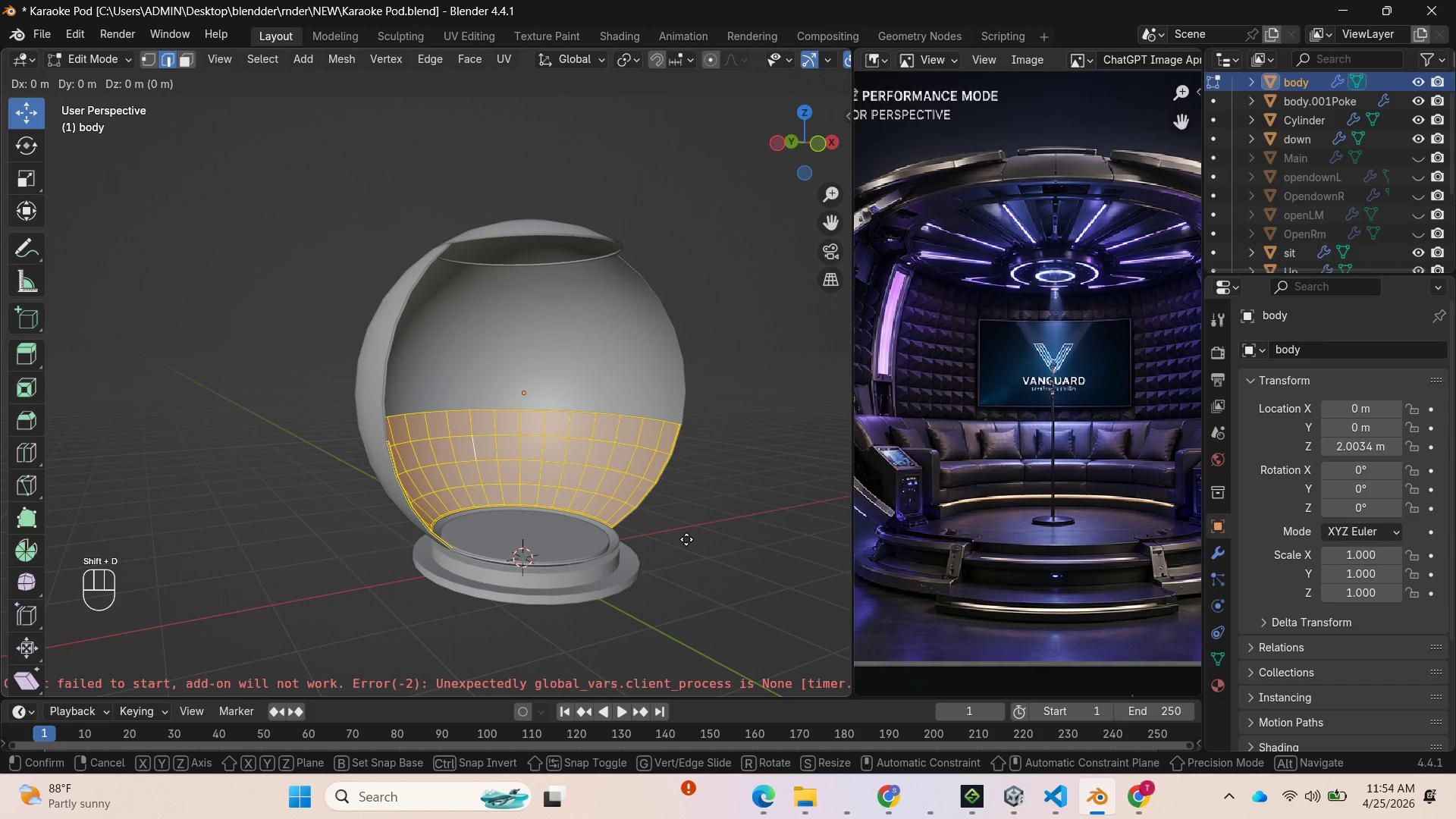 
key(Enter)
 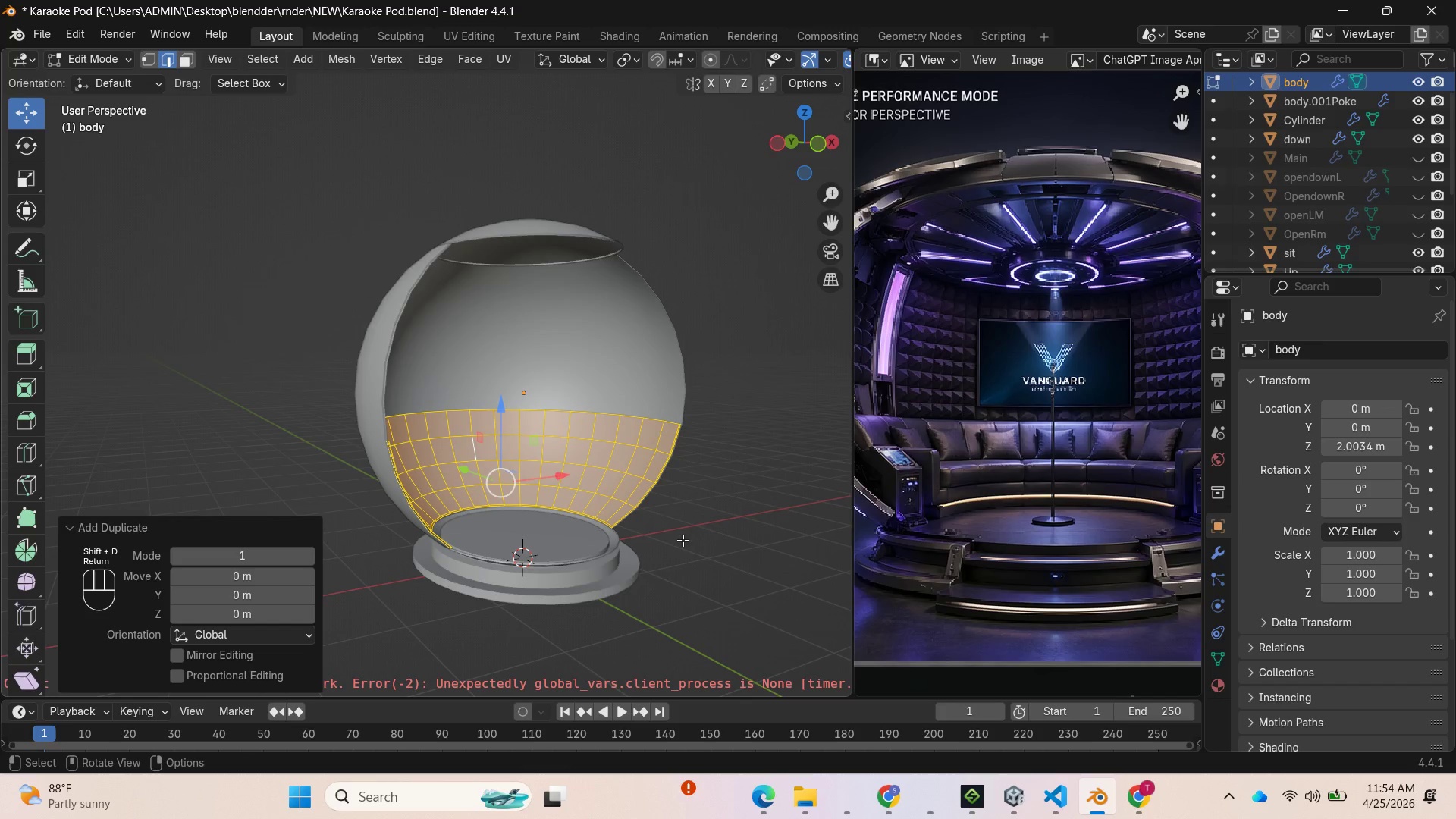 
key(S)
 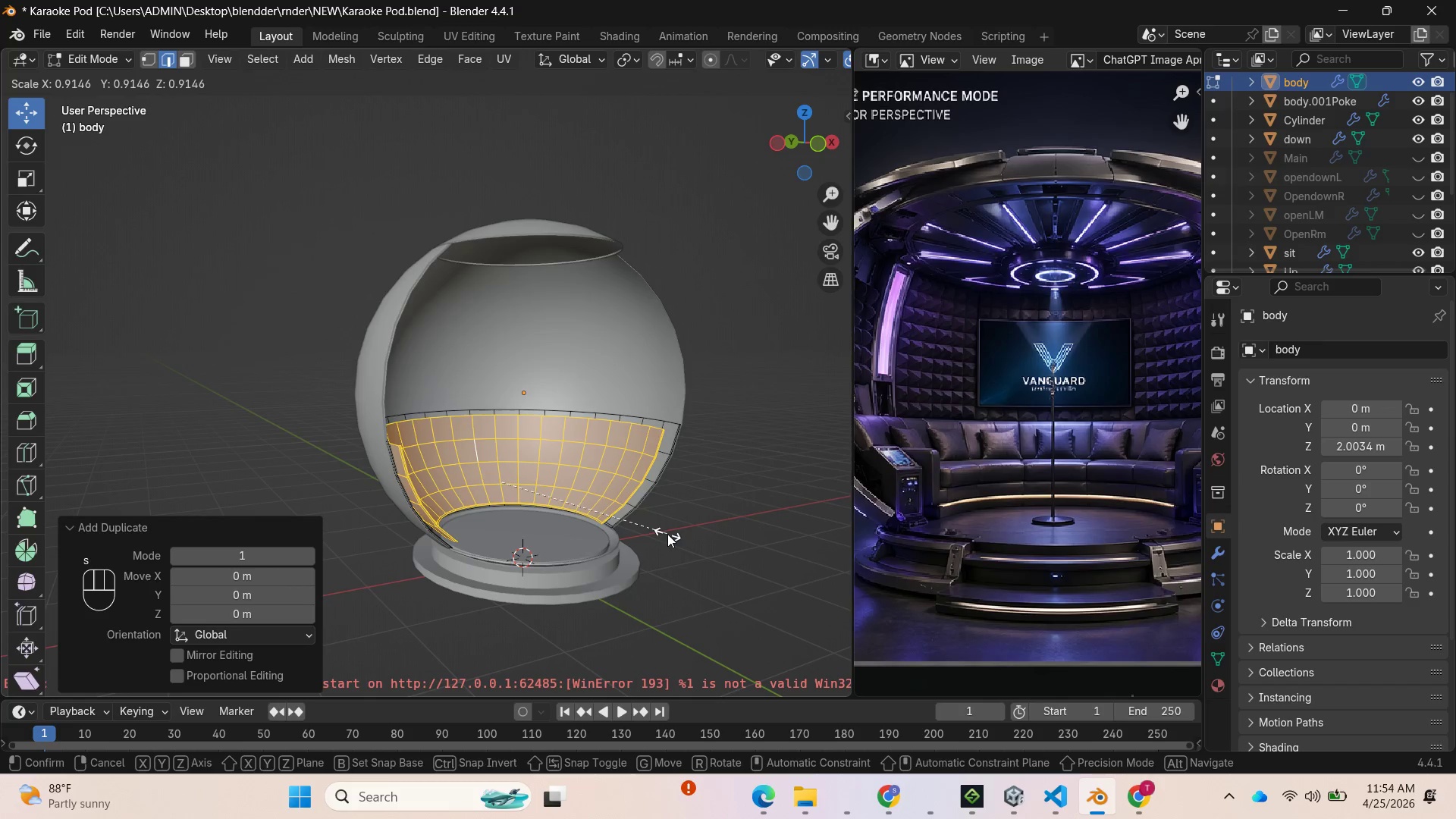 
left_click([661, 532])
 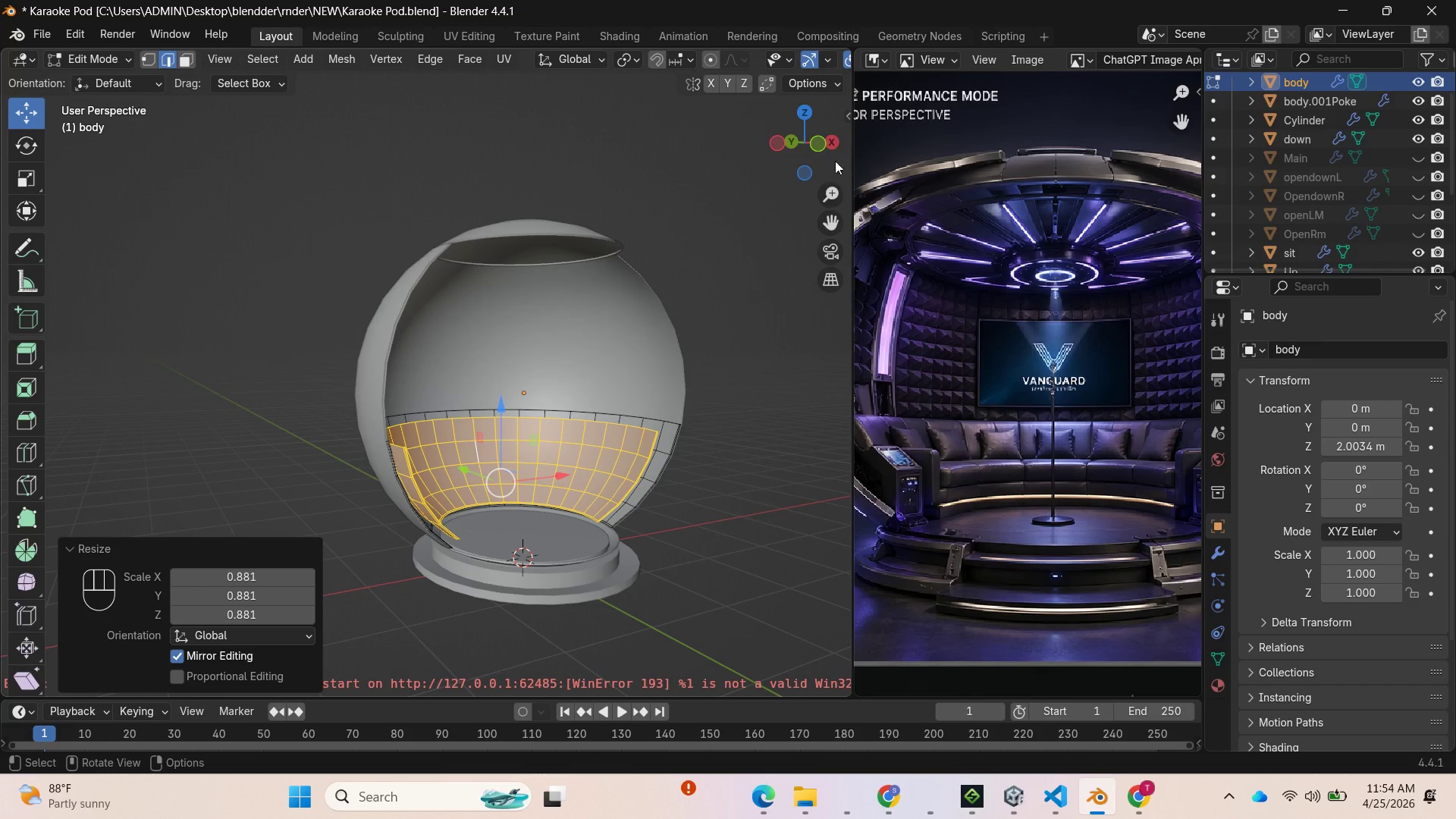 
left_click_drag(start_coordinate=[821, 157], to_coordinate=[742, 171])
 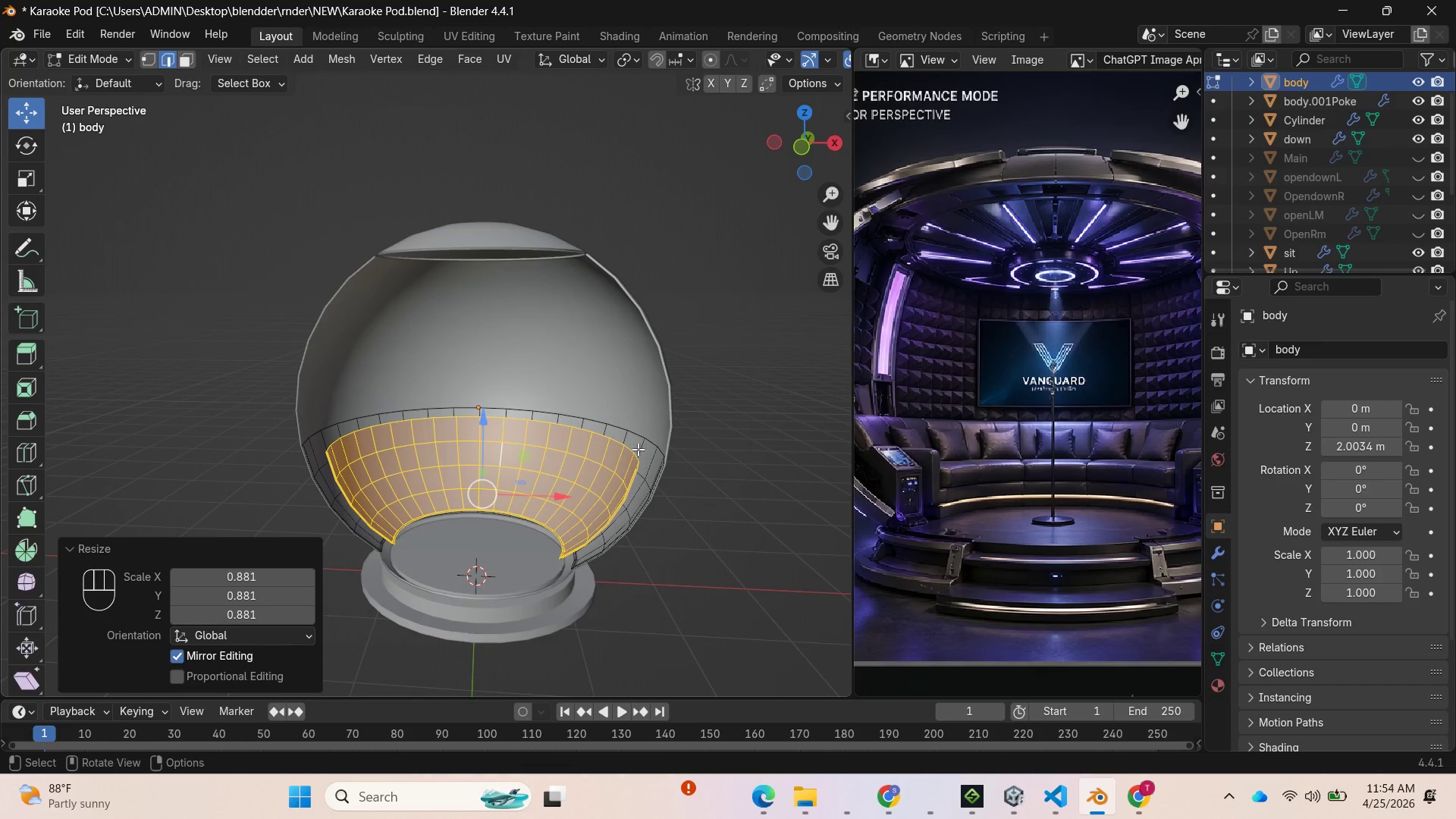 
scroll: coordinate [563, 491], scroll_direction: up, amount: 1.0
 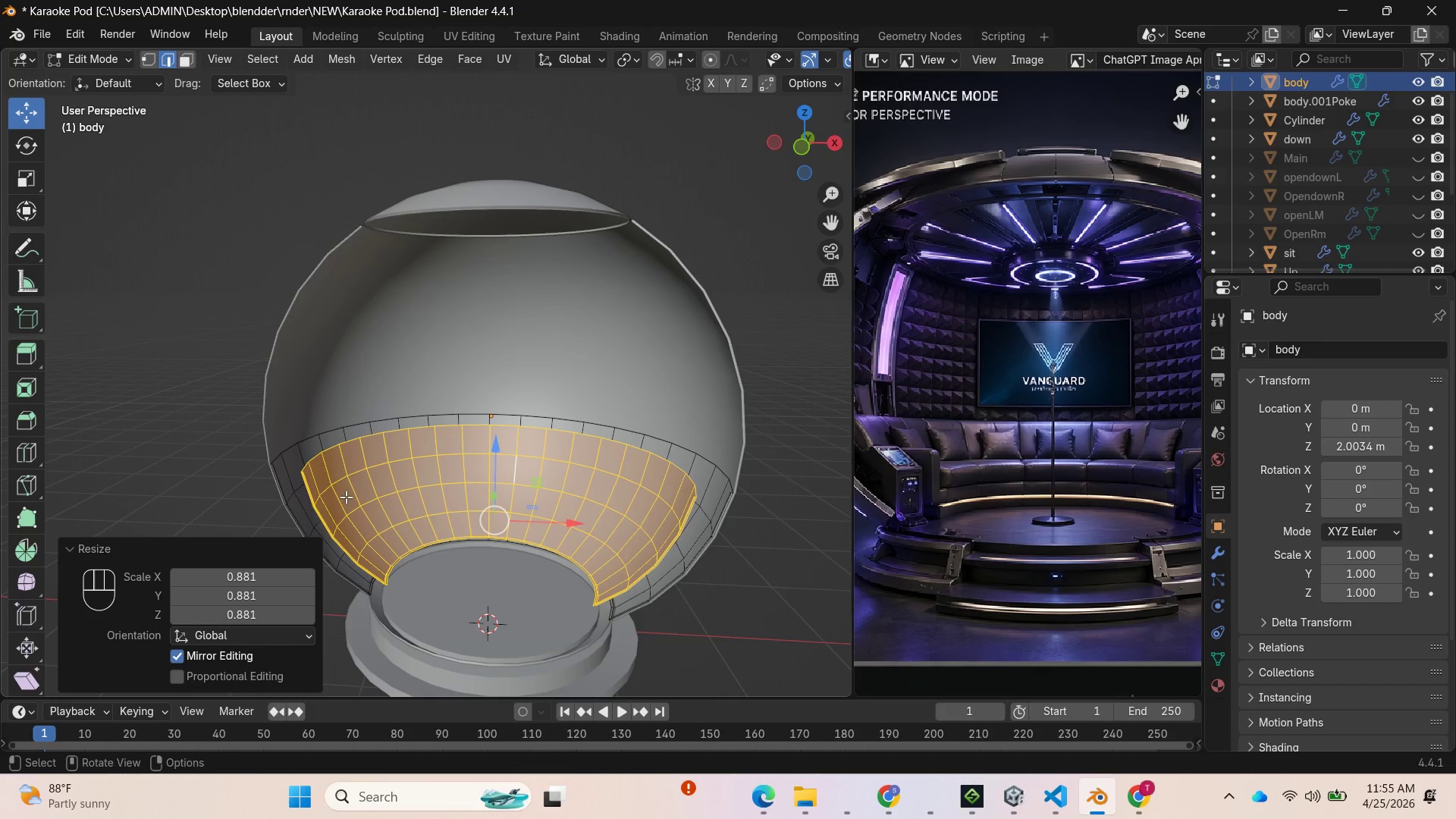 
wait(17.99)
 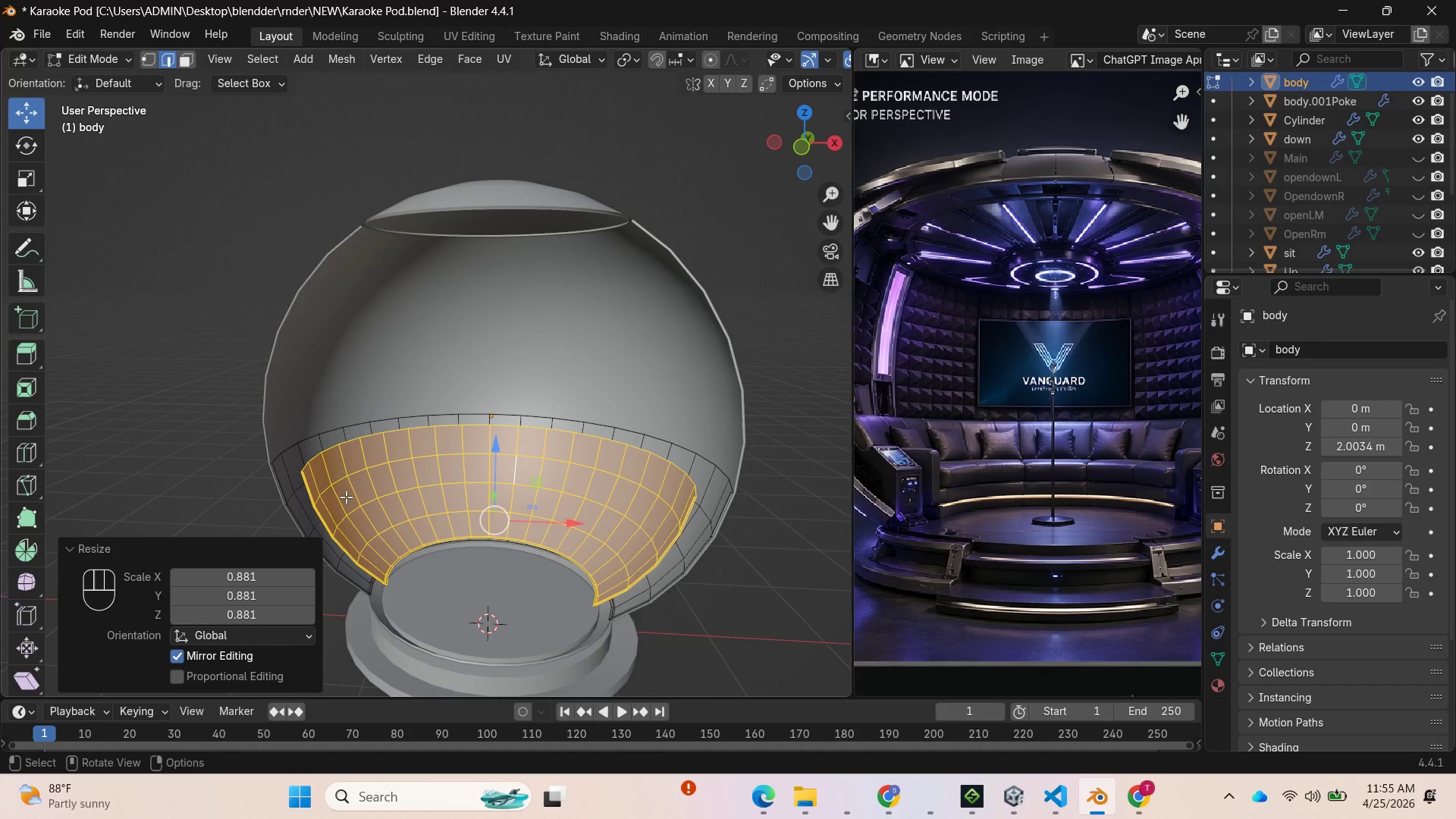 
key(2)
 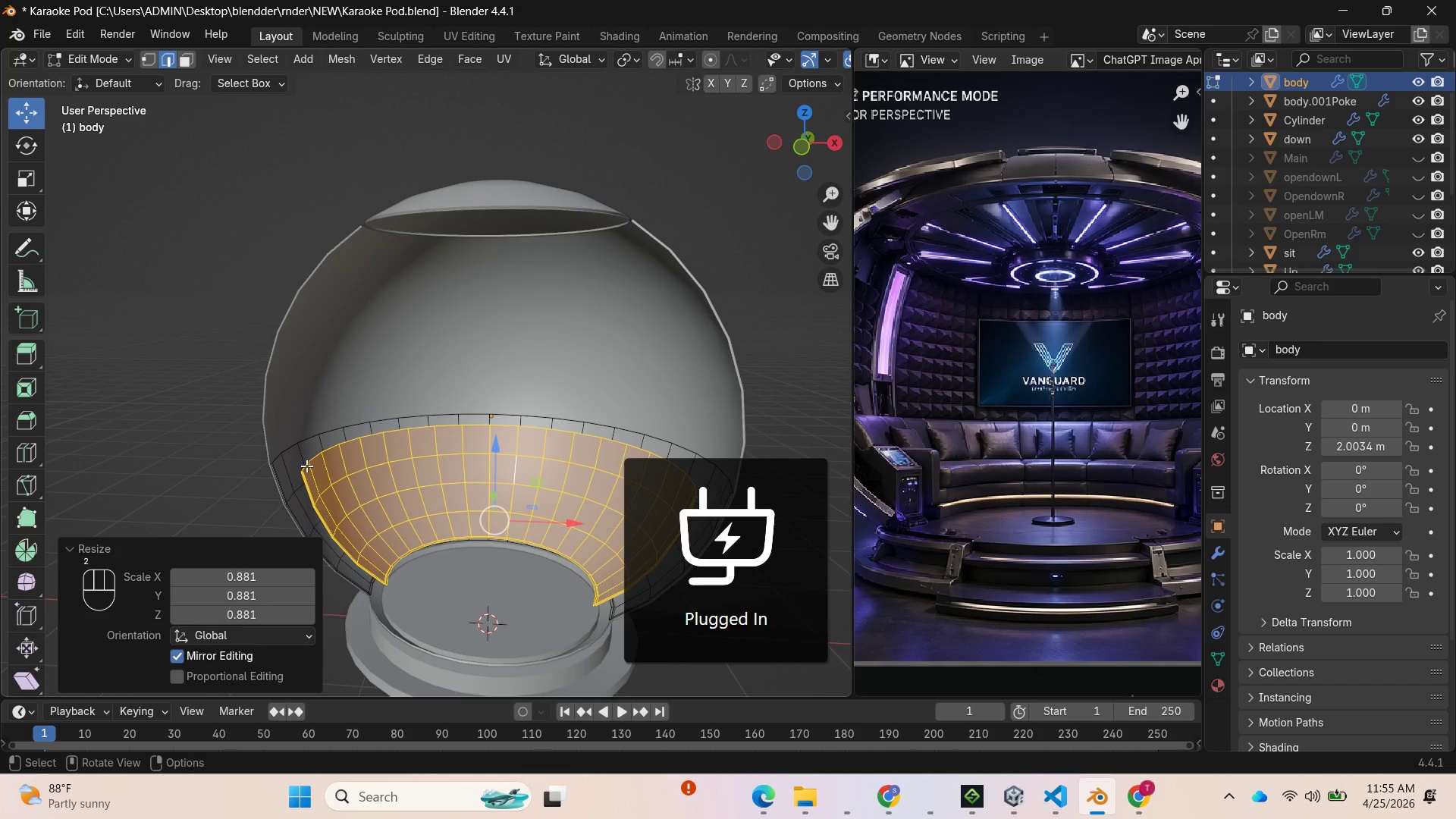 
hold_key(key=AltLeft, duration=2.33)
left_click([306, 466])
 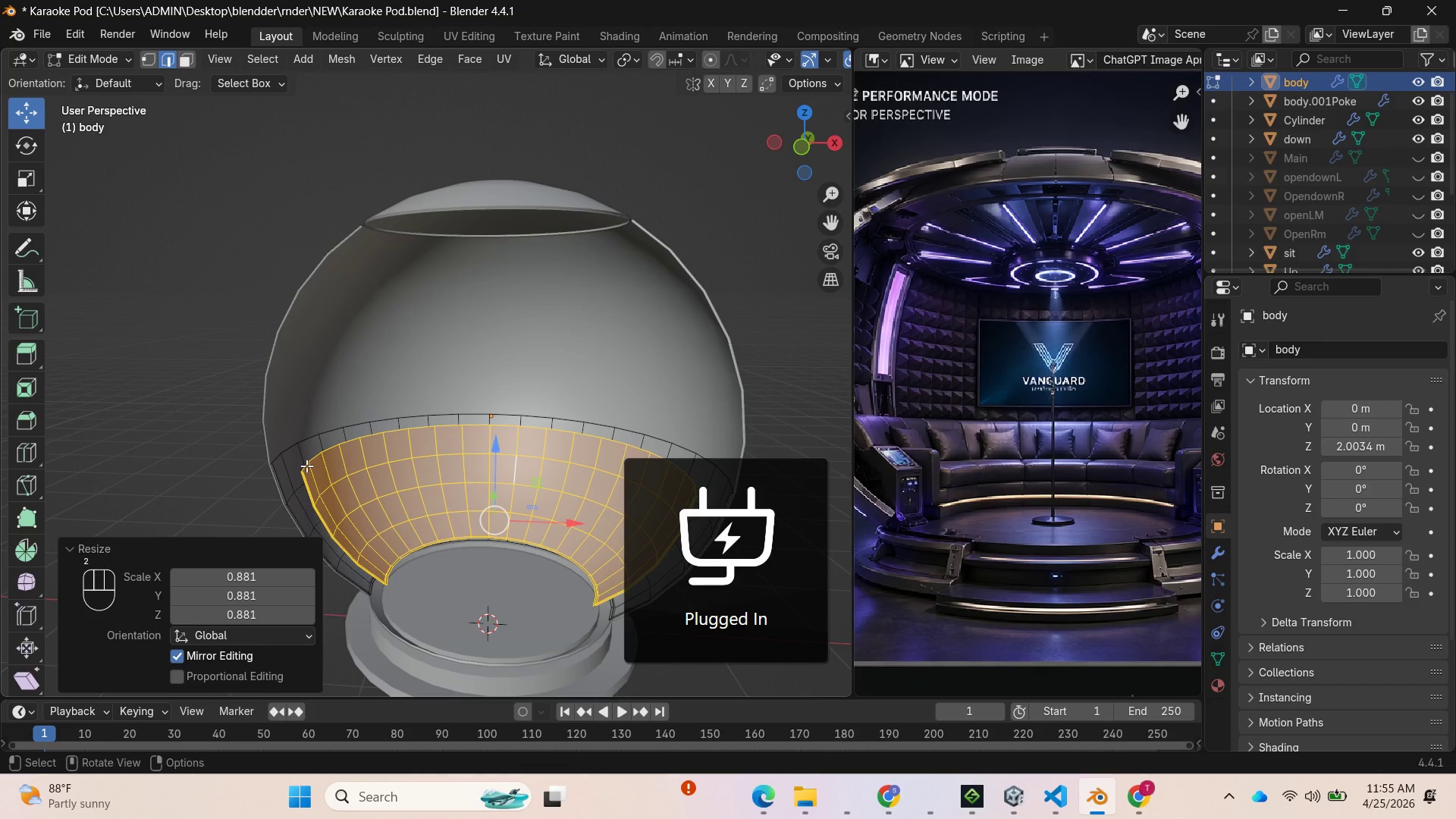 
left_click([306, 466])
 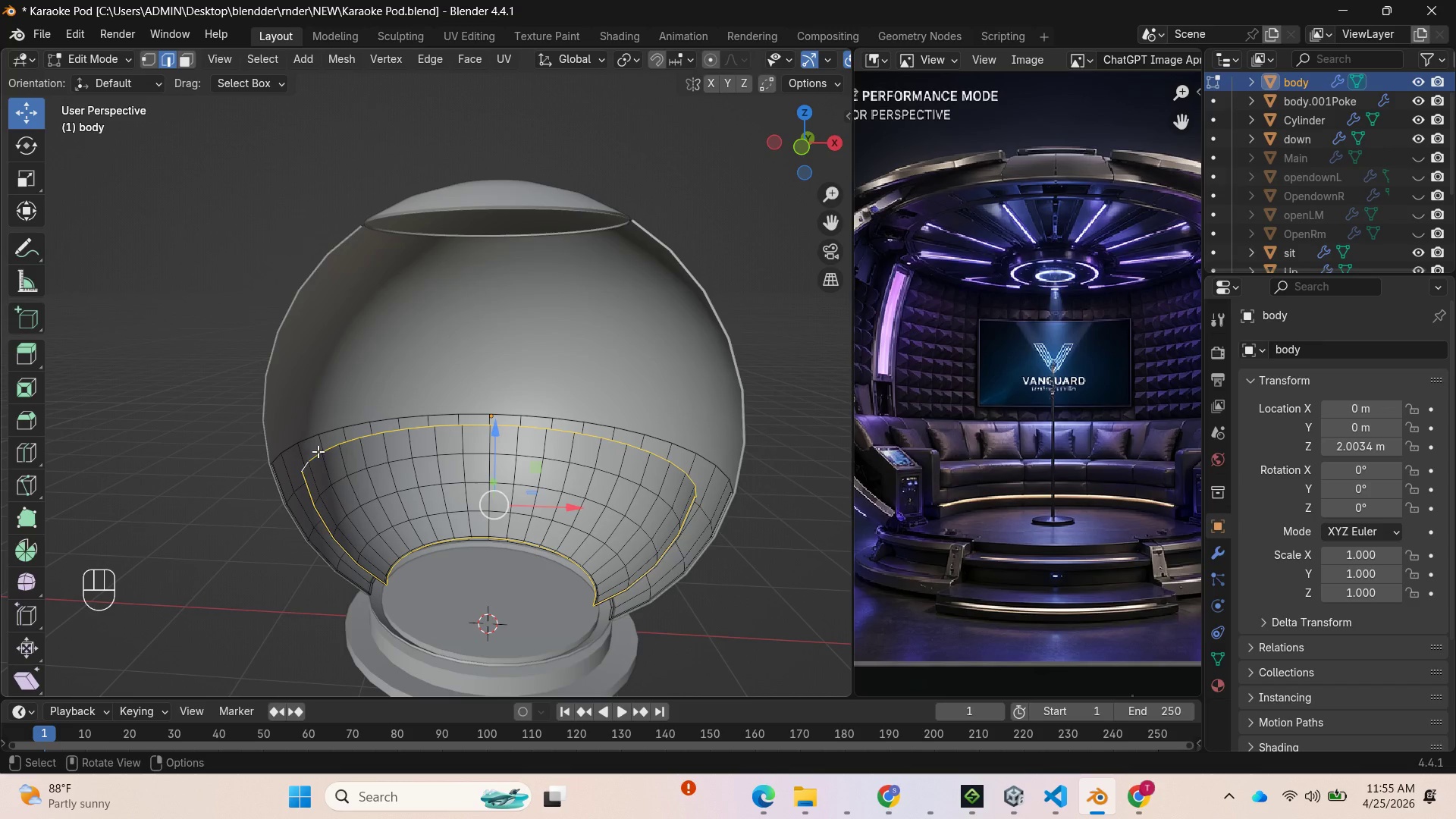 
hold_key(key=ShiftLeft, duration=3.19)
hold_key(key=AltLeft, duration=2.42)
left_click([334, 426])
 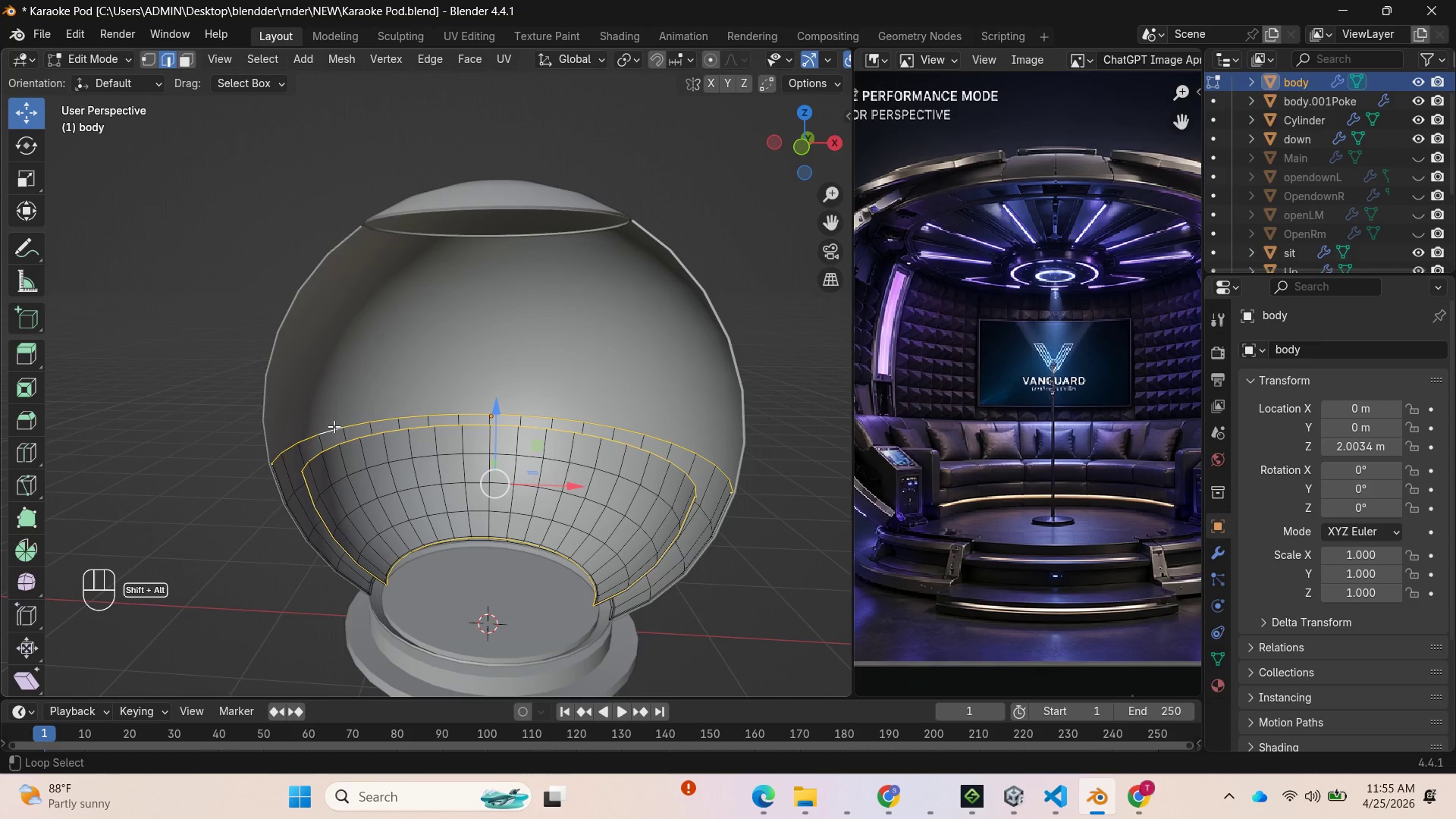 
key(Shift+ShiftLeft)
 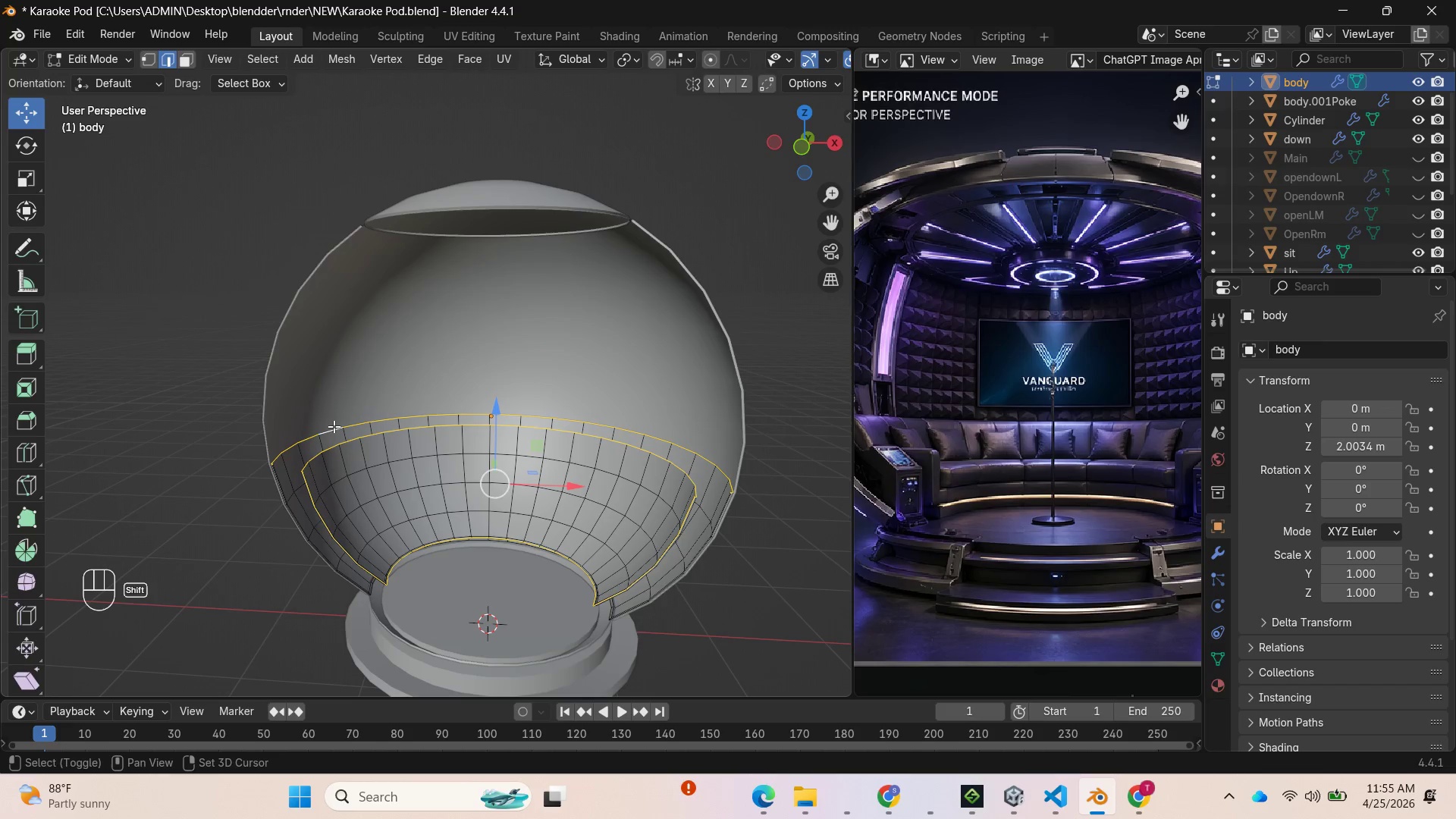 
hold_key(key=AltLeft, duration=1.2)
left_click([334, 426])
 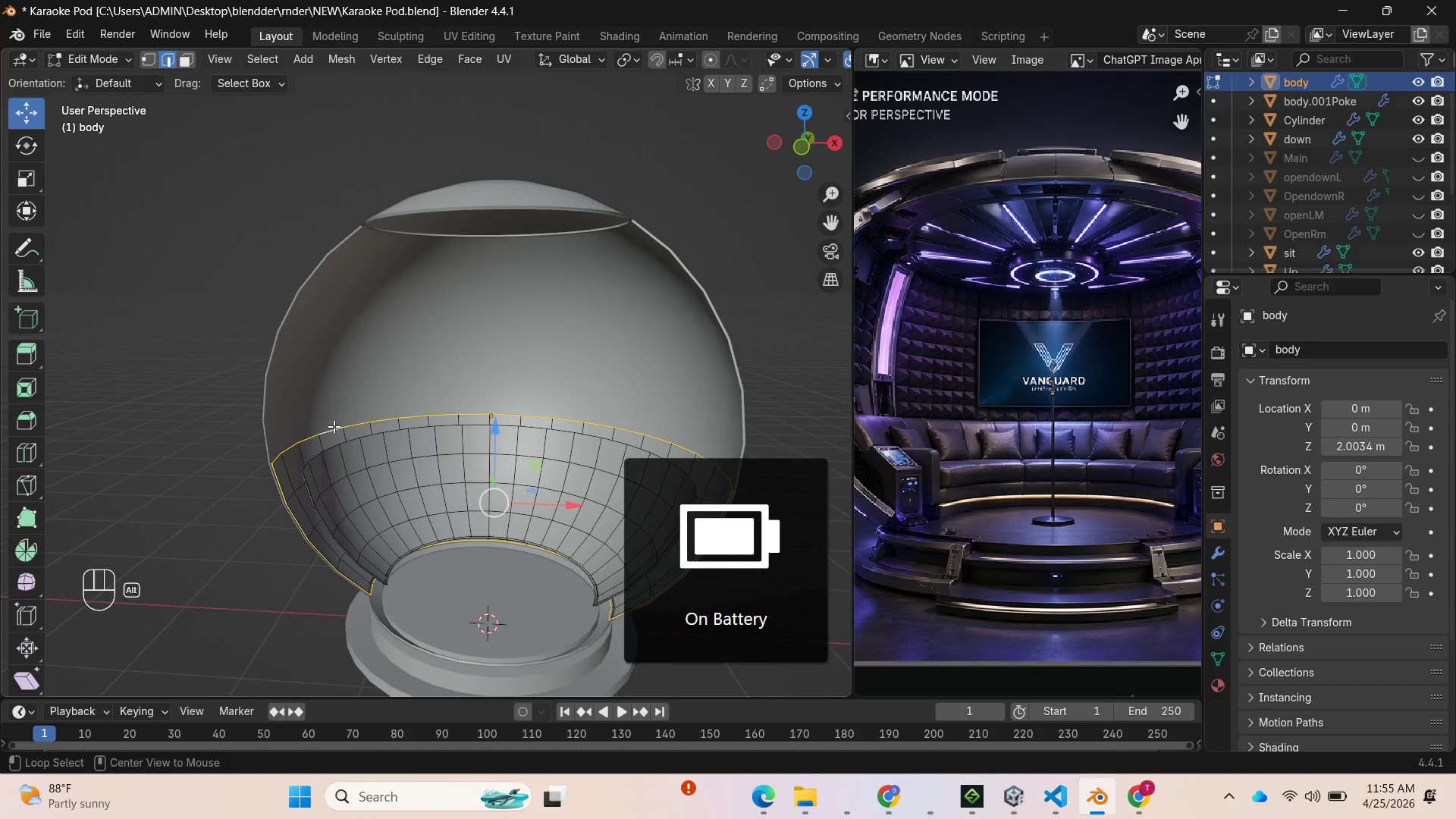 
hold_key(key=ShiftLeft, duration=4.99)
hold_key(key=AltLeft, duration=4.3)
left_click([349, 444])
 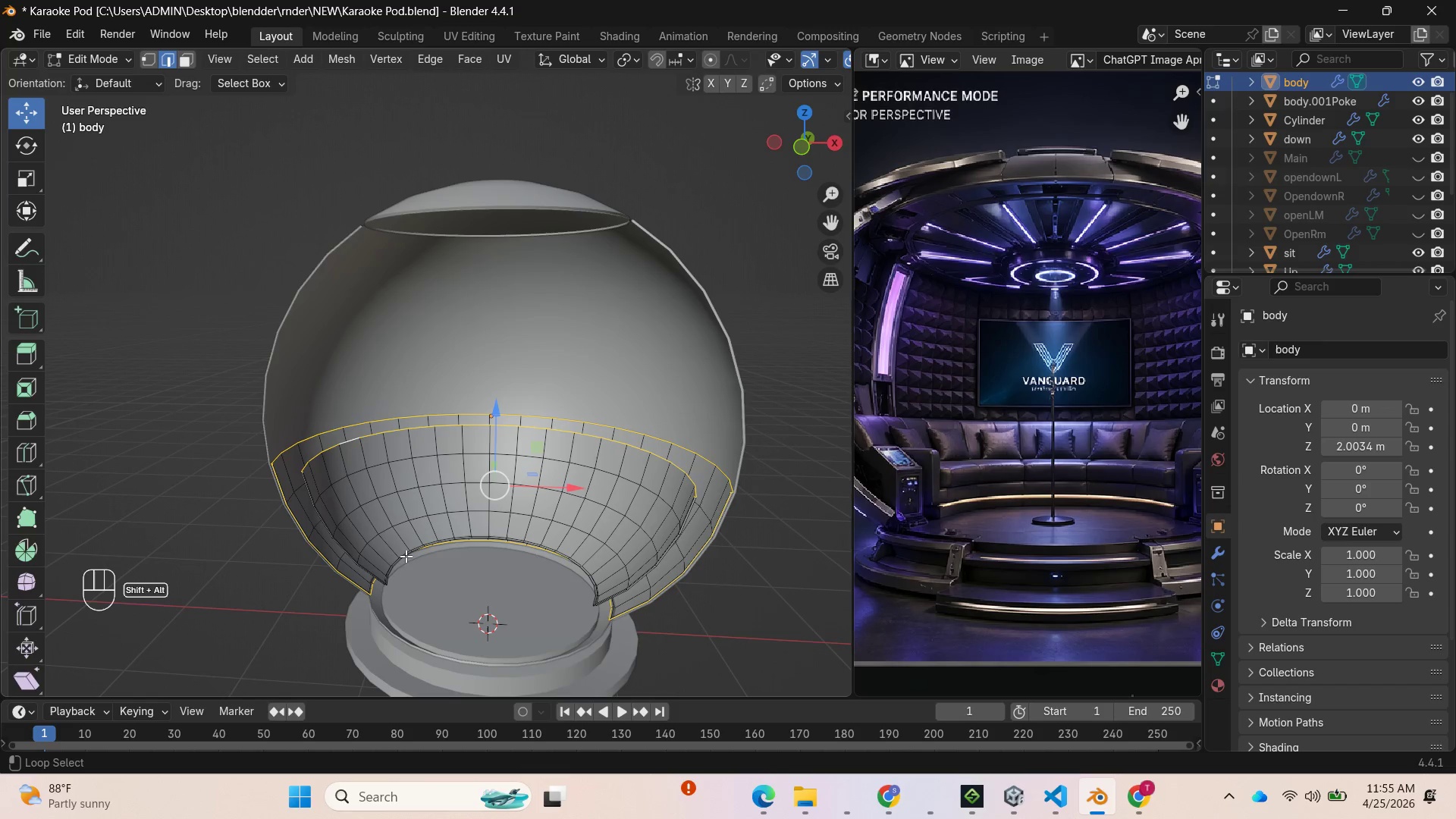 
left_click([406, 556])
 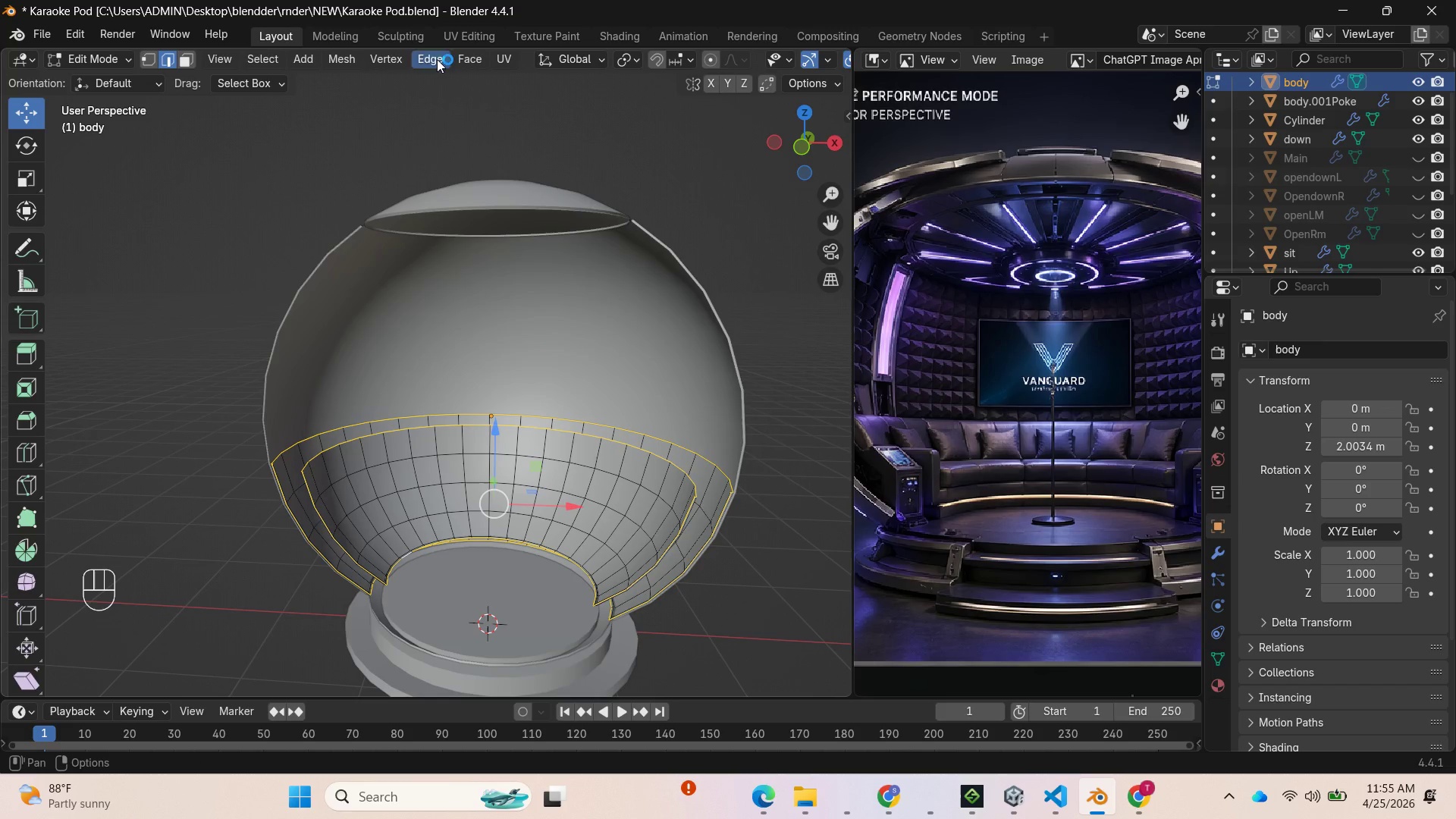 
left_click([439, 58])
 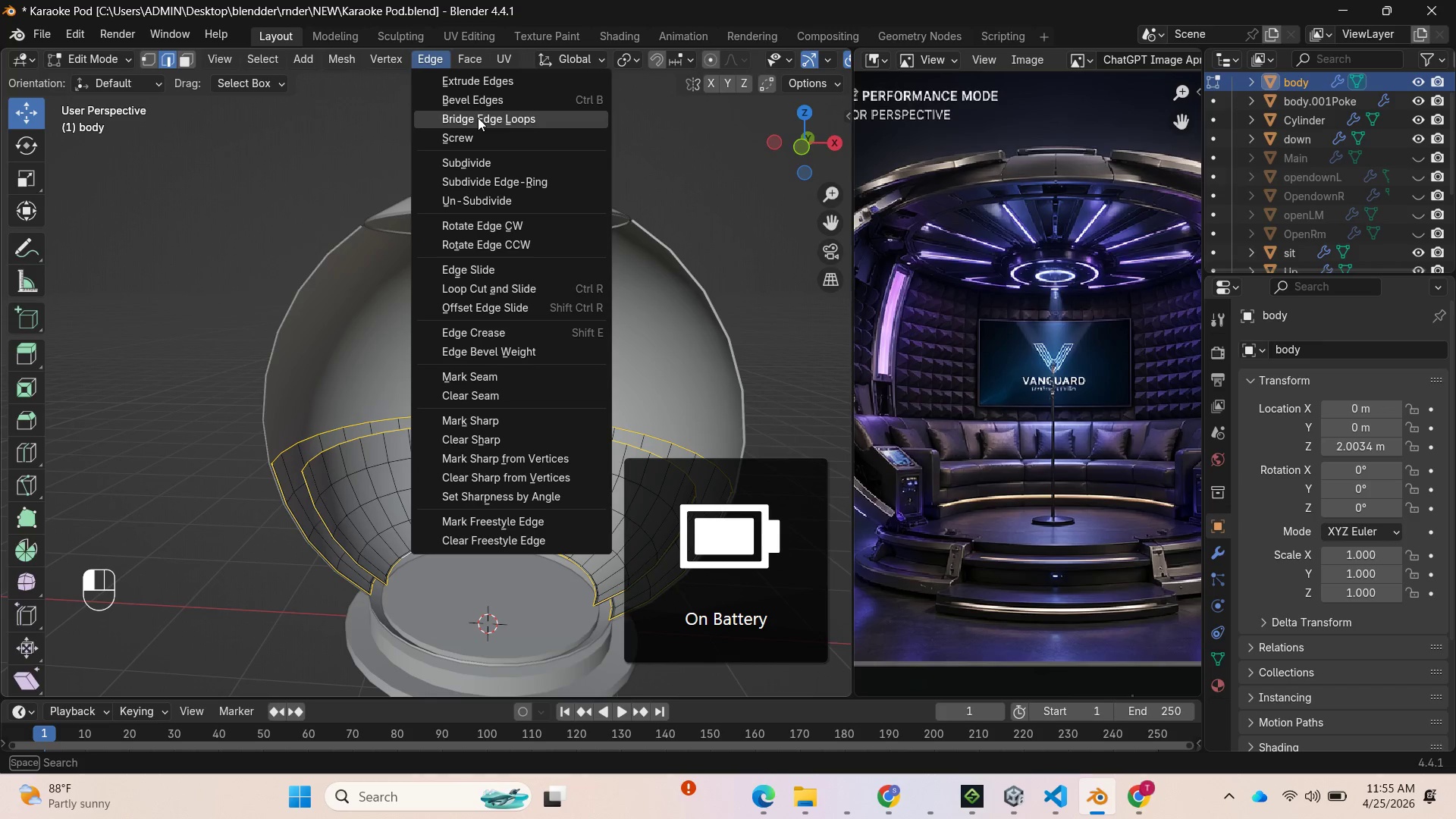 
left_click([478, 118])
 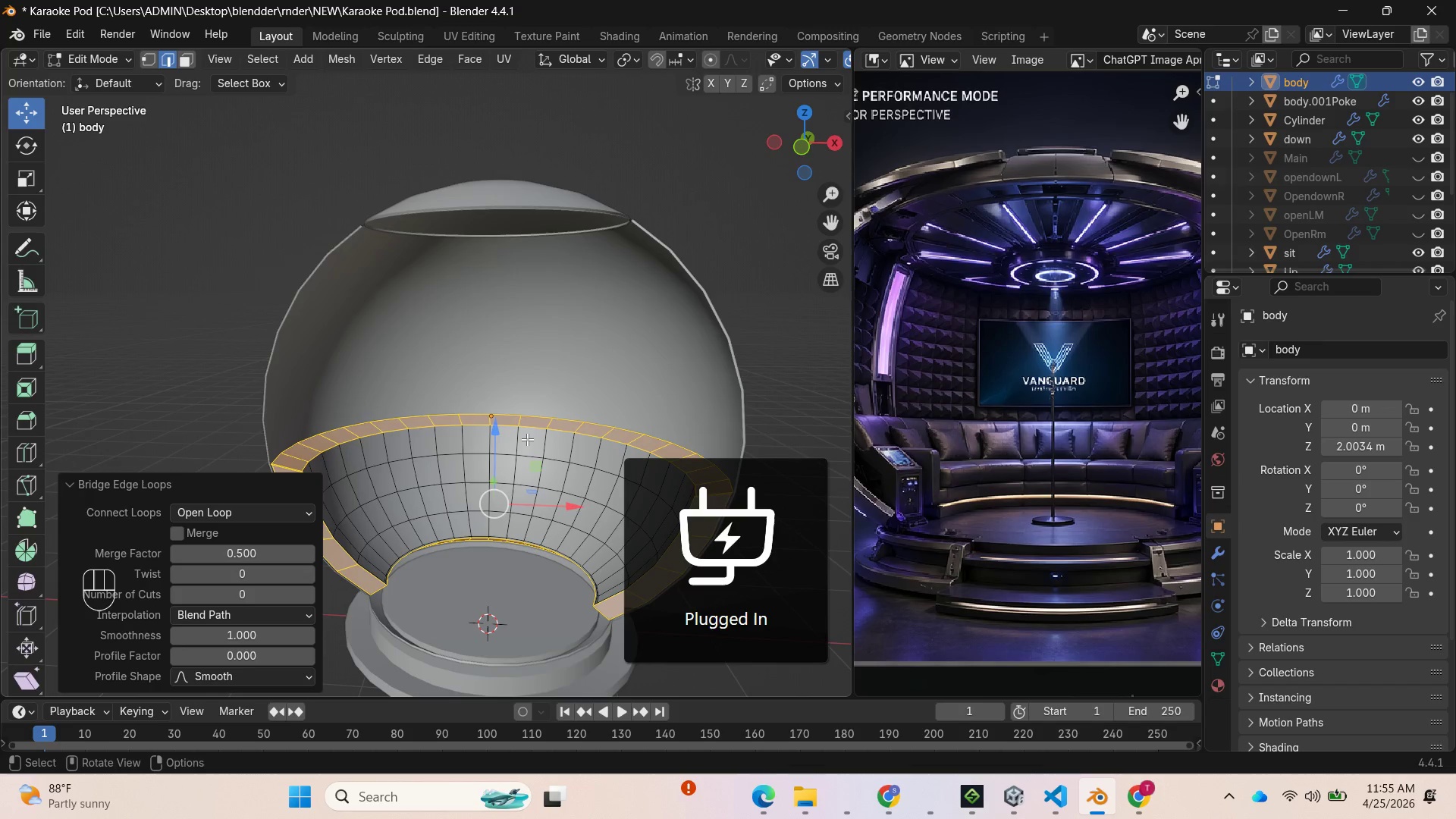 
scroll: coordinate [527, 440], scroll_direction: down, amount: 1.0
 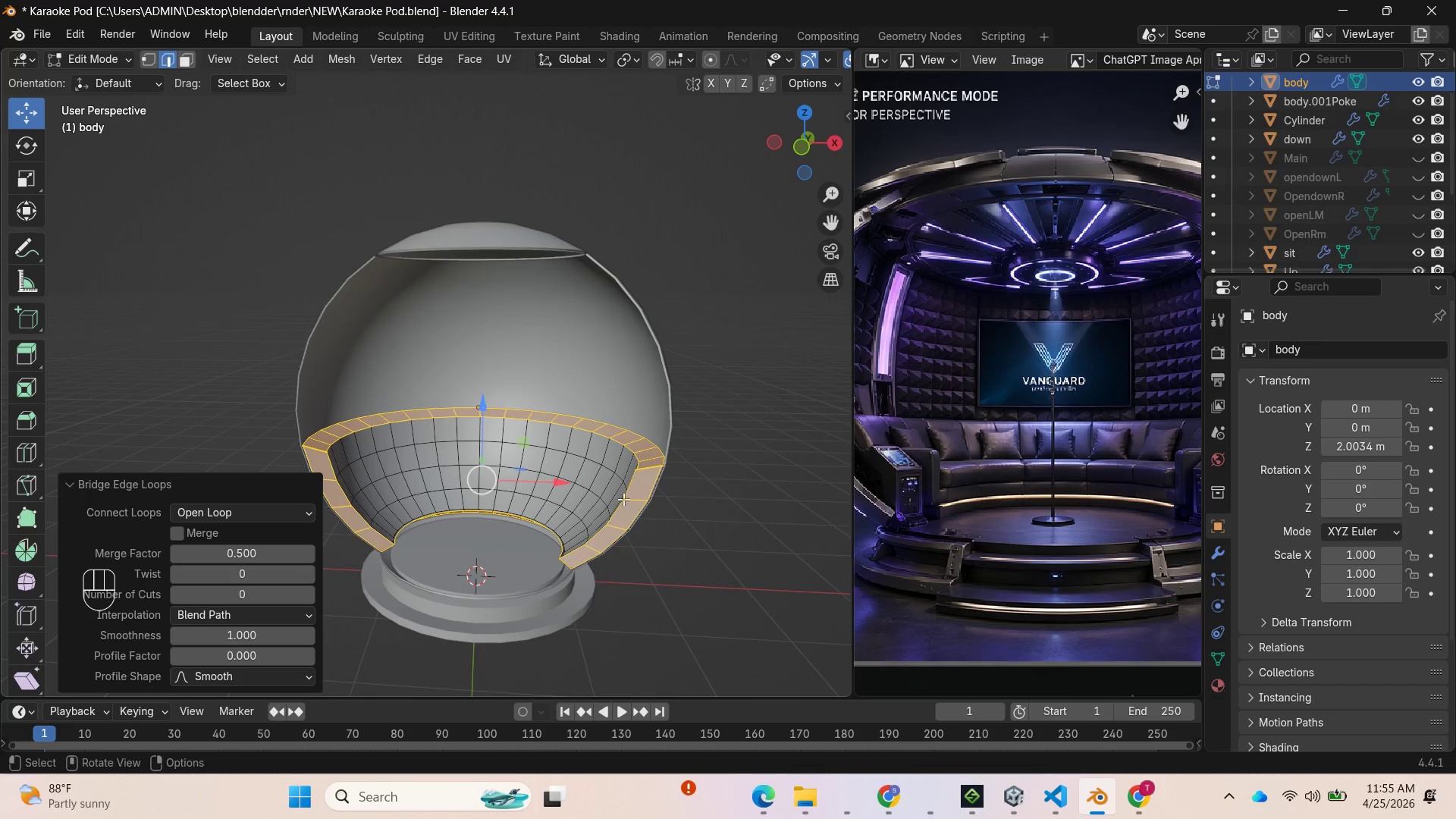 
key(Control+S)
 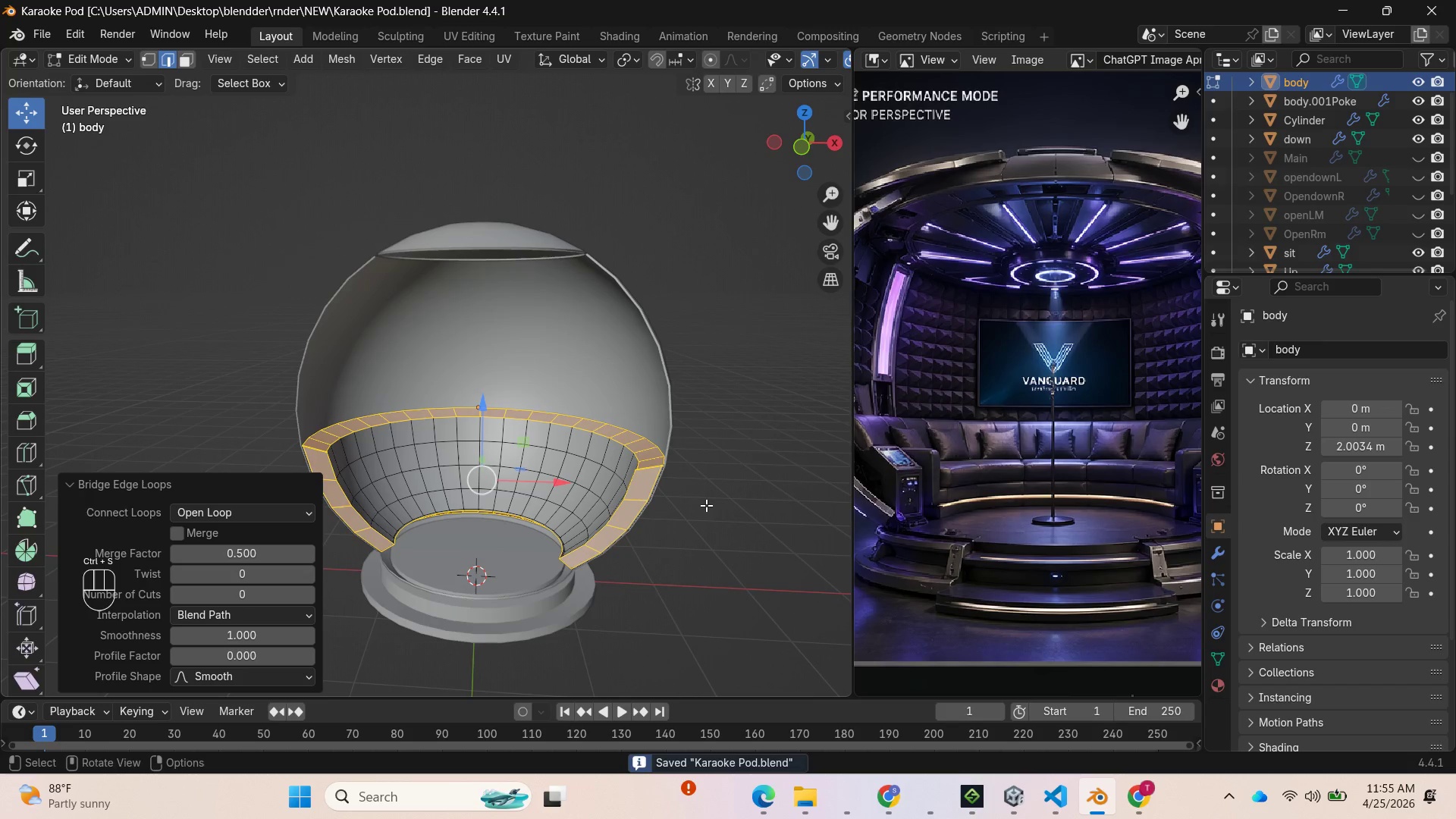 
scroll: coordinate [706, 505], scroll_direction: down, amount: 1.0
 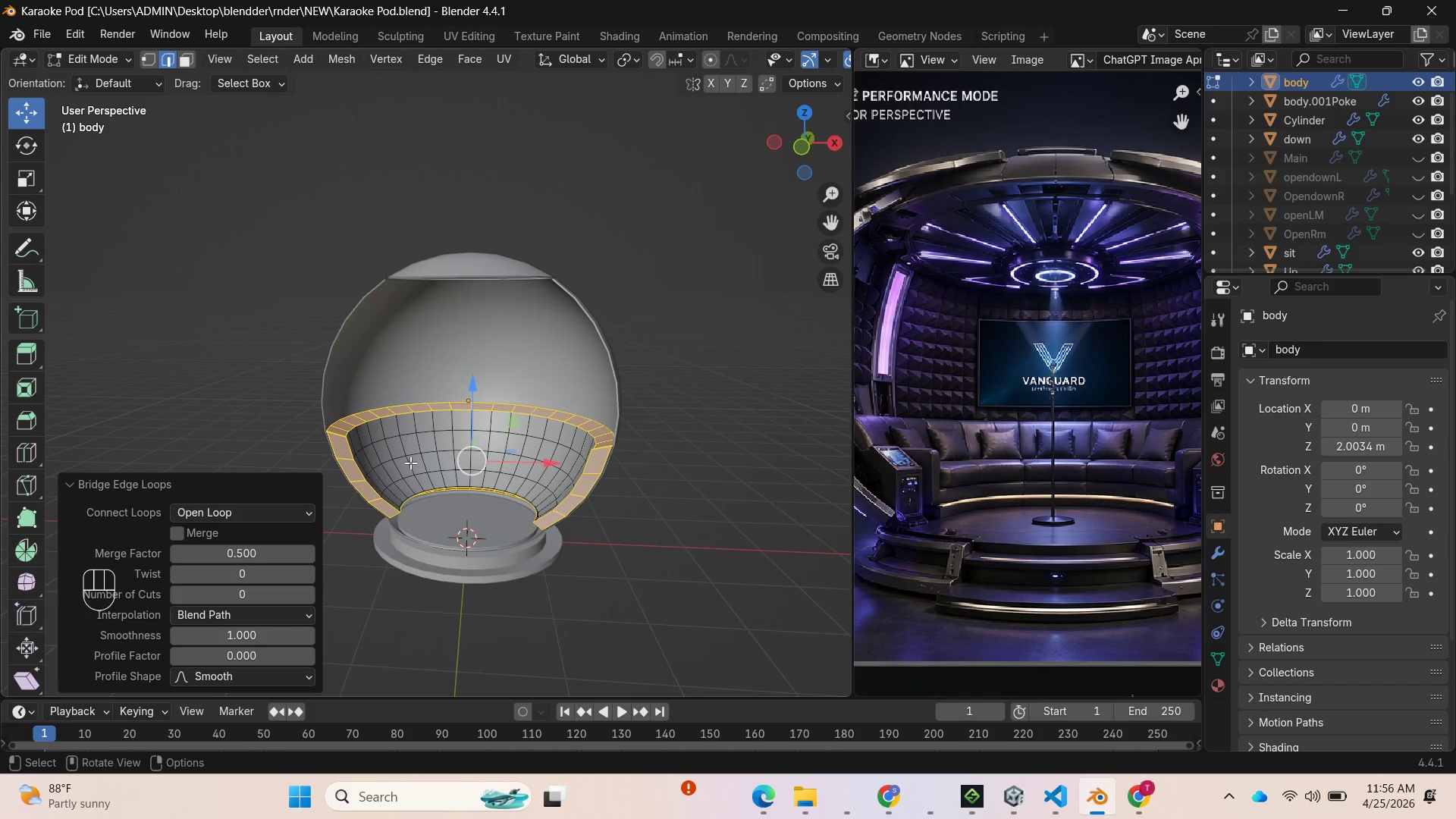 
wait(21.88)
 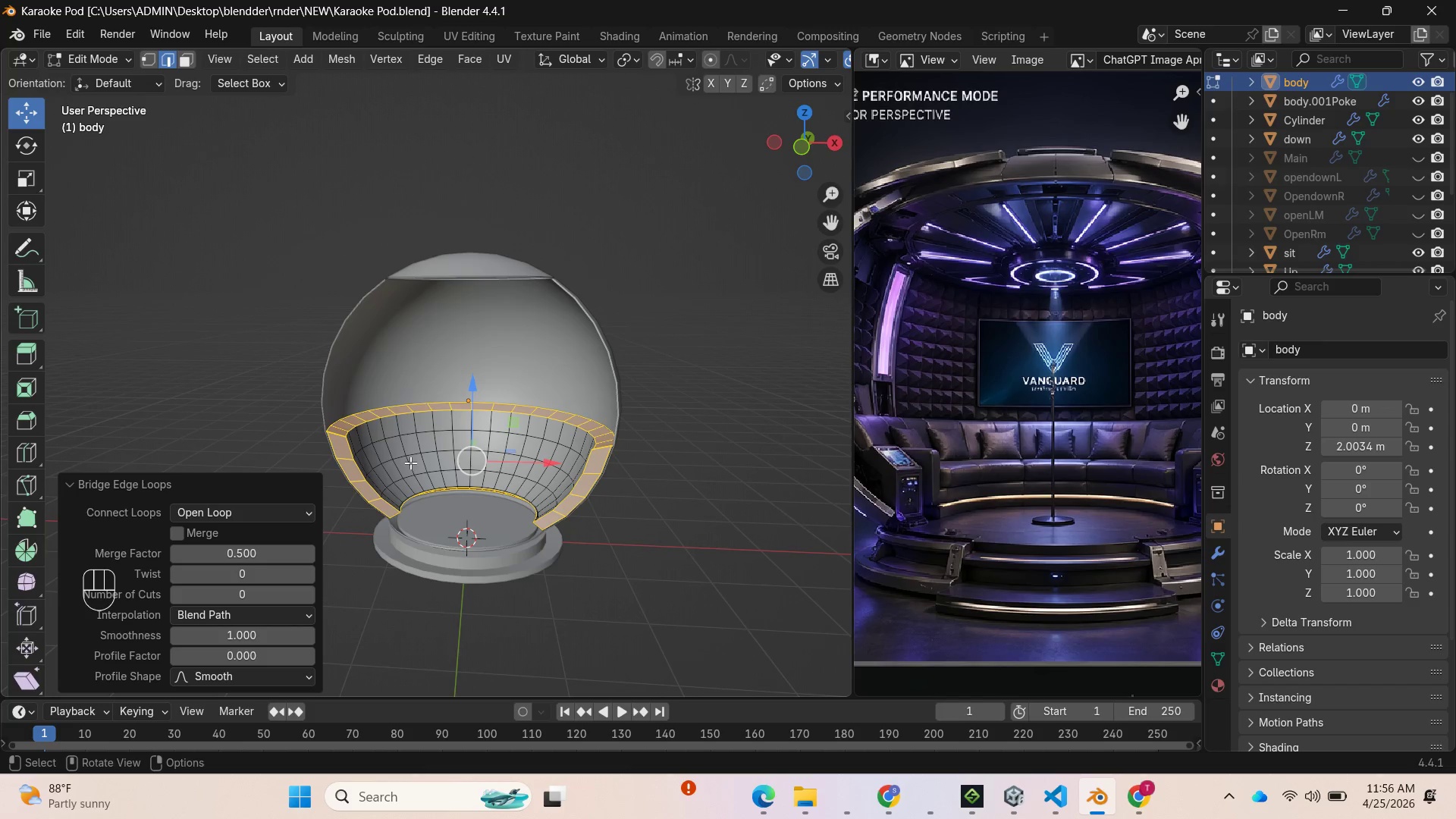 
scroll: coordinate [613, 342], scroll_direction: up, amount: 1.0
 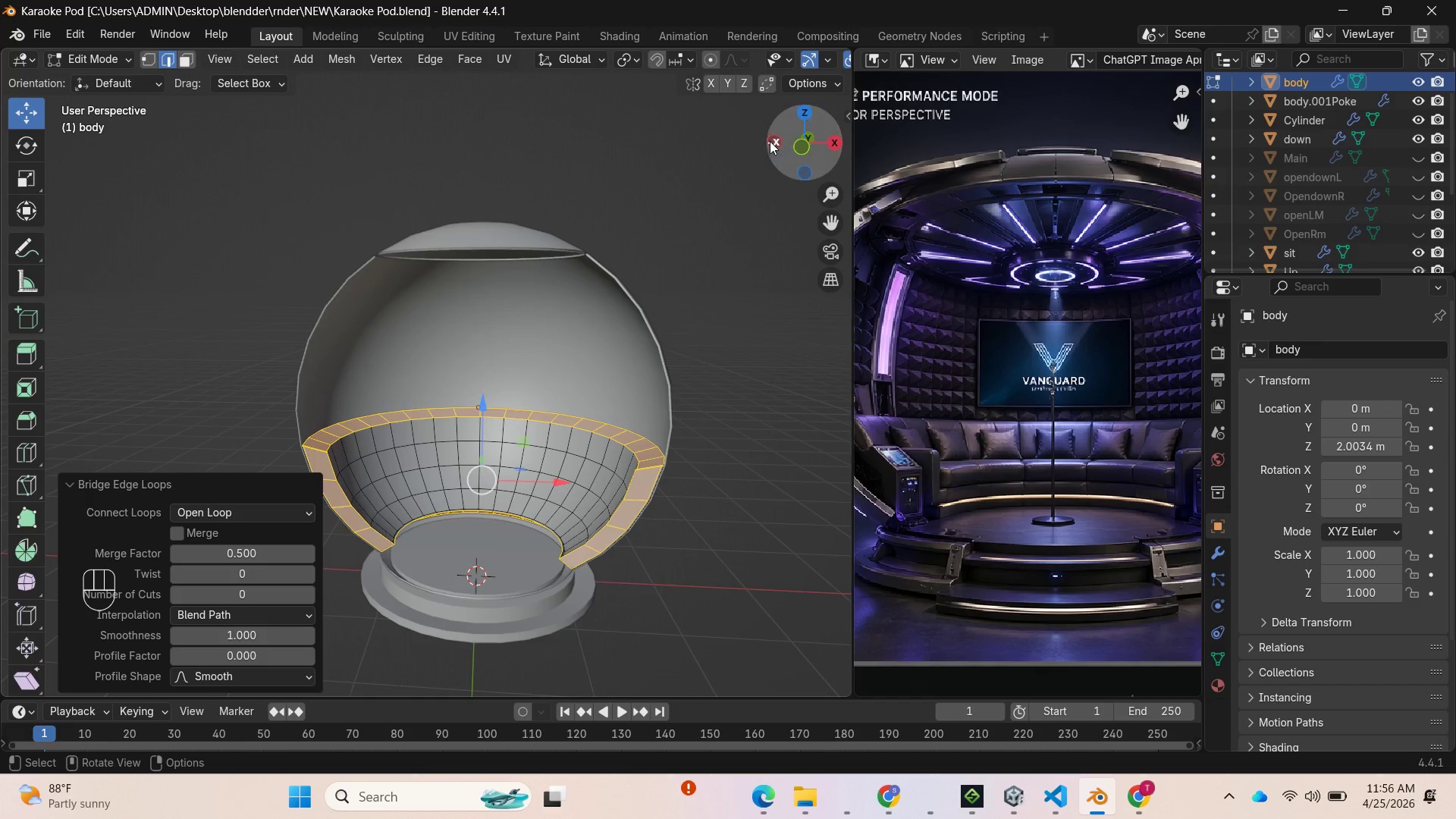 
left_click_drag(start_coordinate=[796, 152], to_coordinate=[799, 130])
 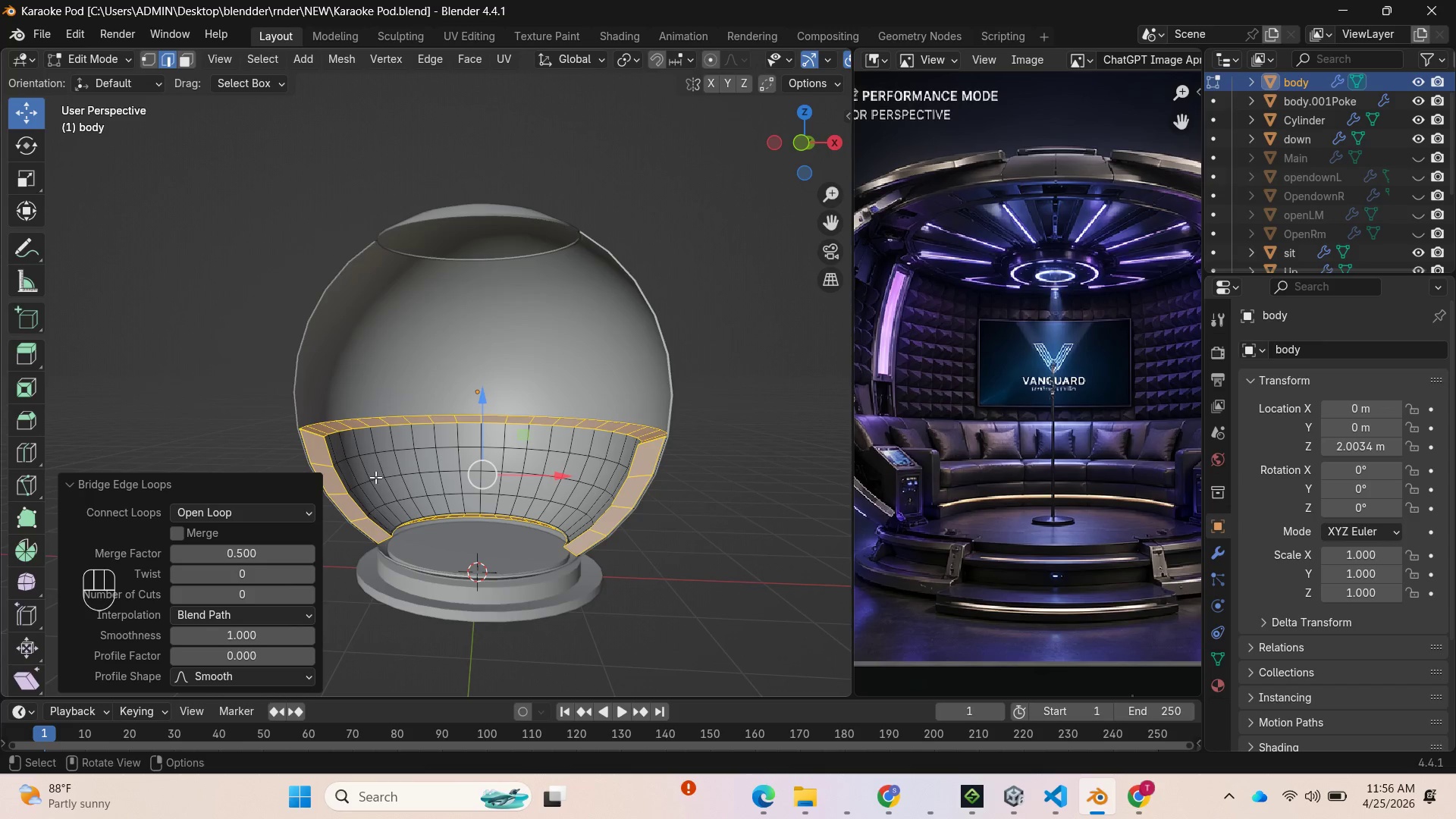 
wait(7.69)
 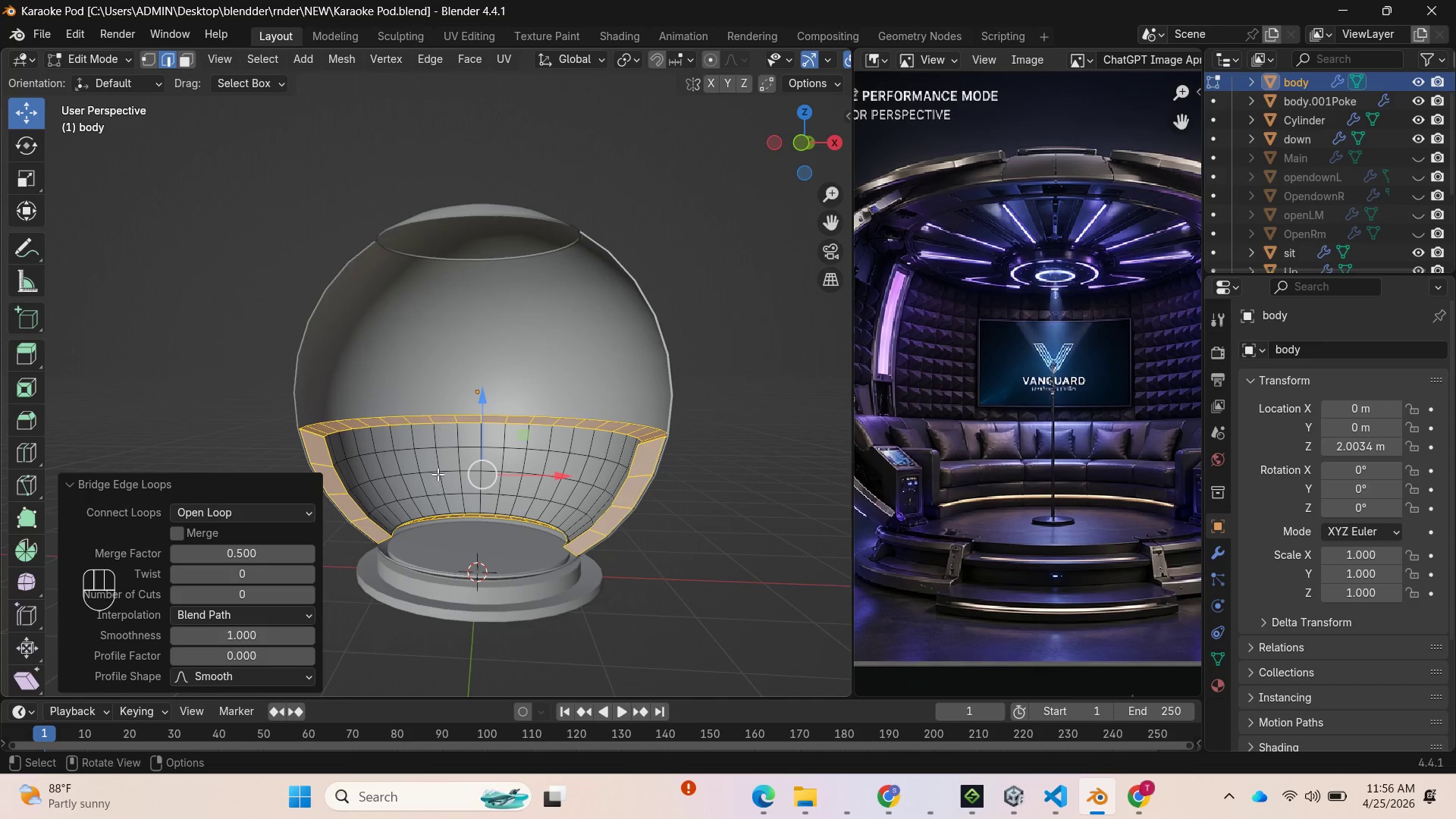 
key(2)
 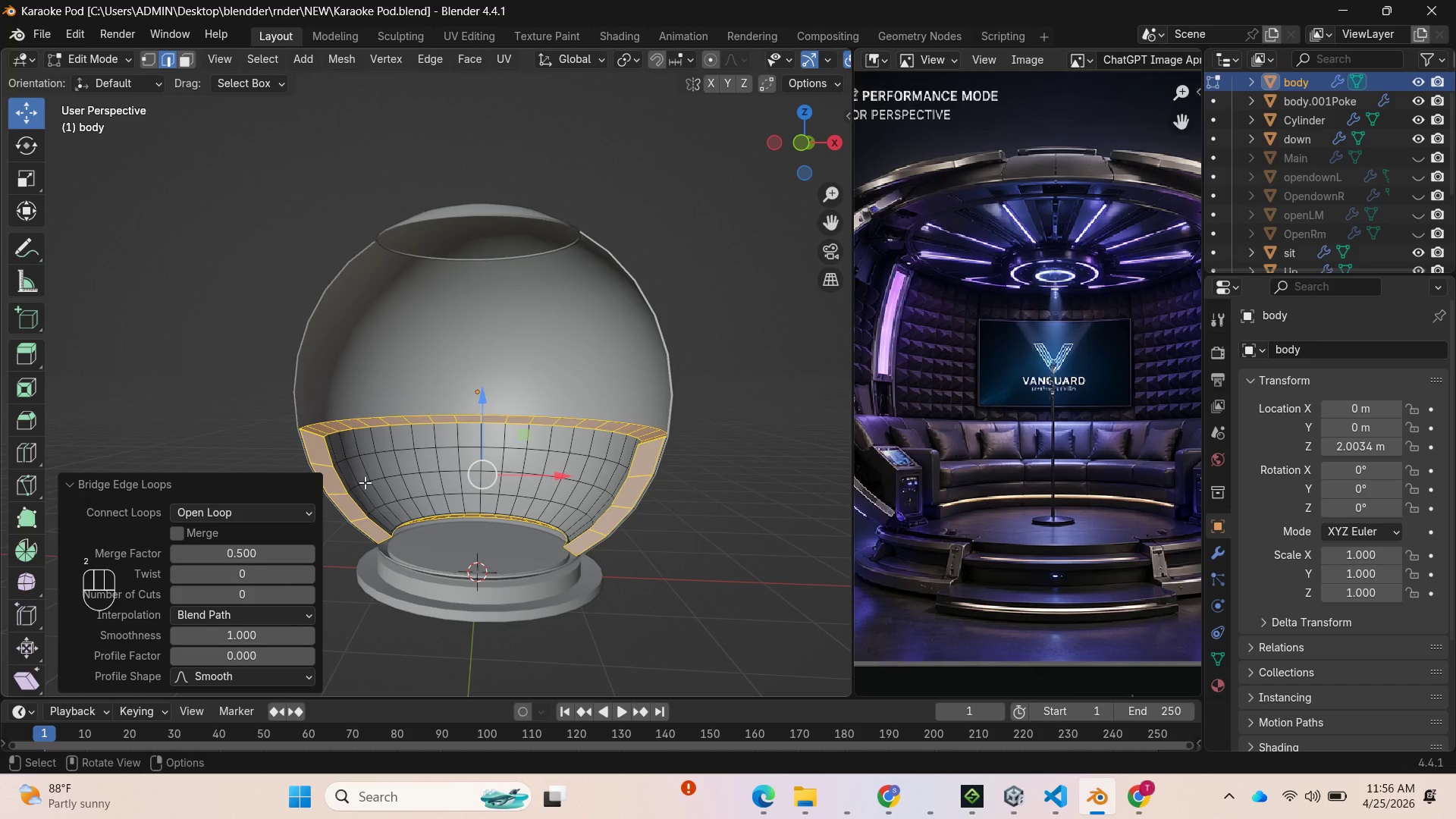 
hold_key(key=AltLeft, duration=1.02)
left_click([365, 482])
 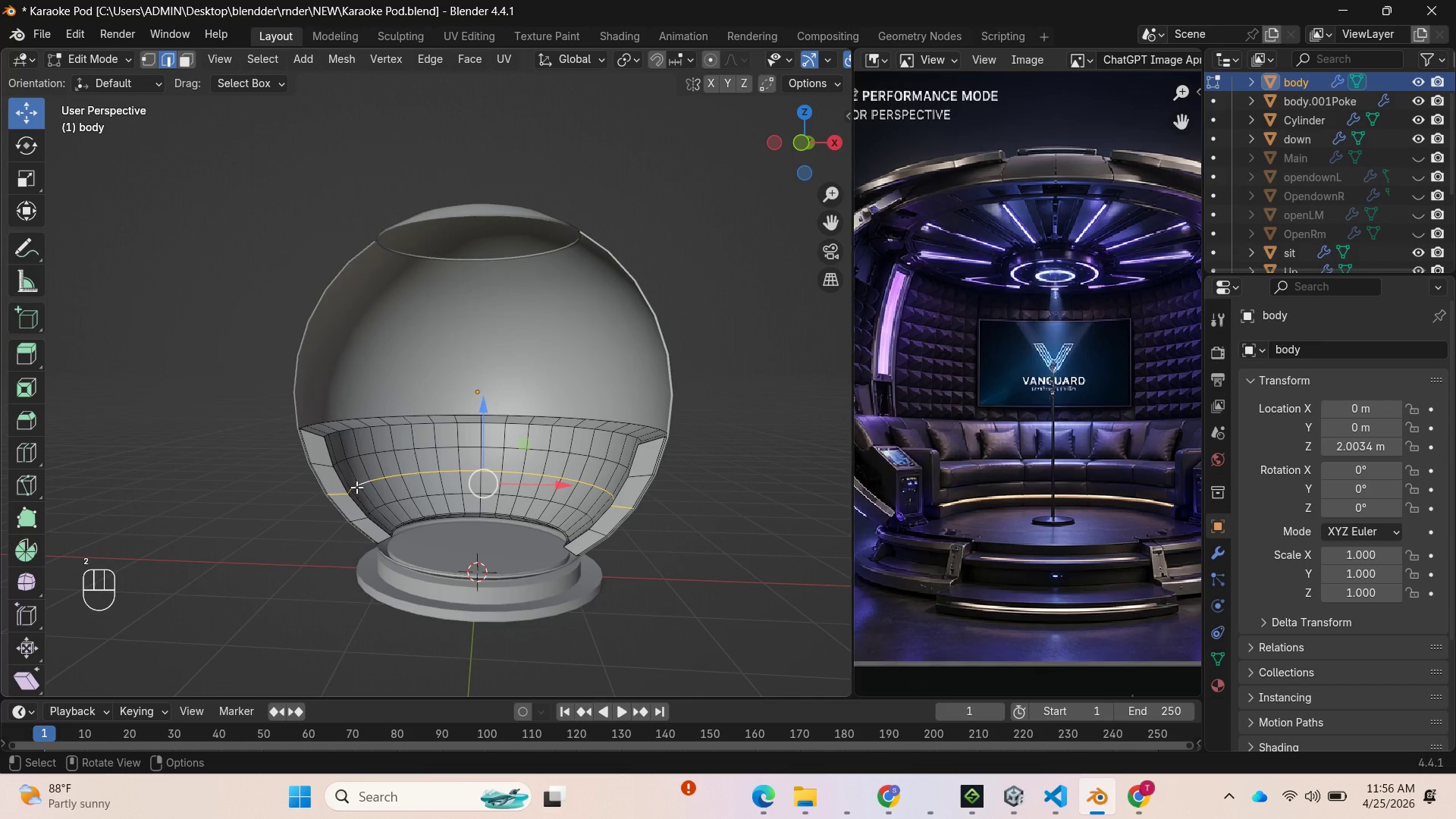 
left_click([350, 489])
 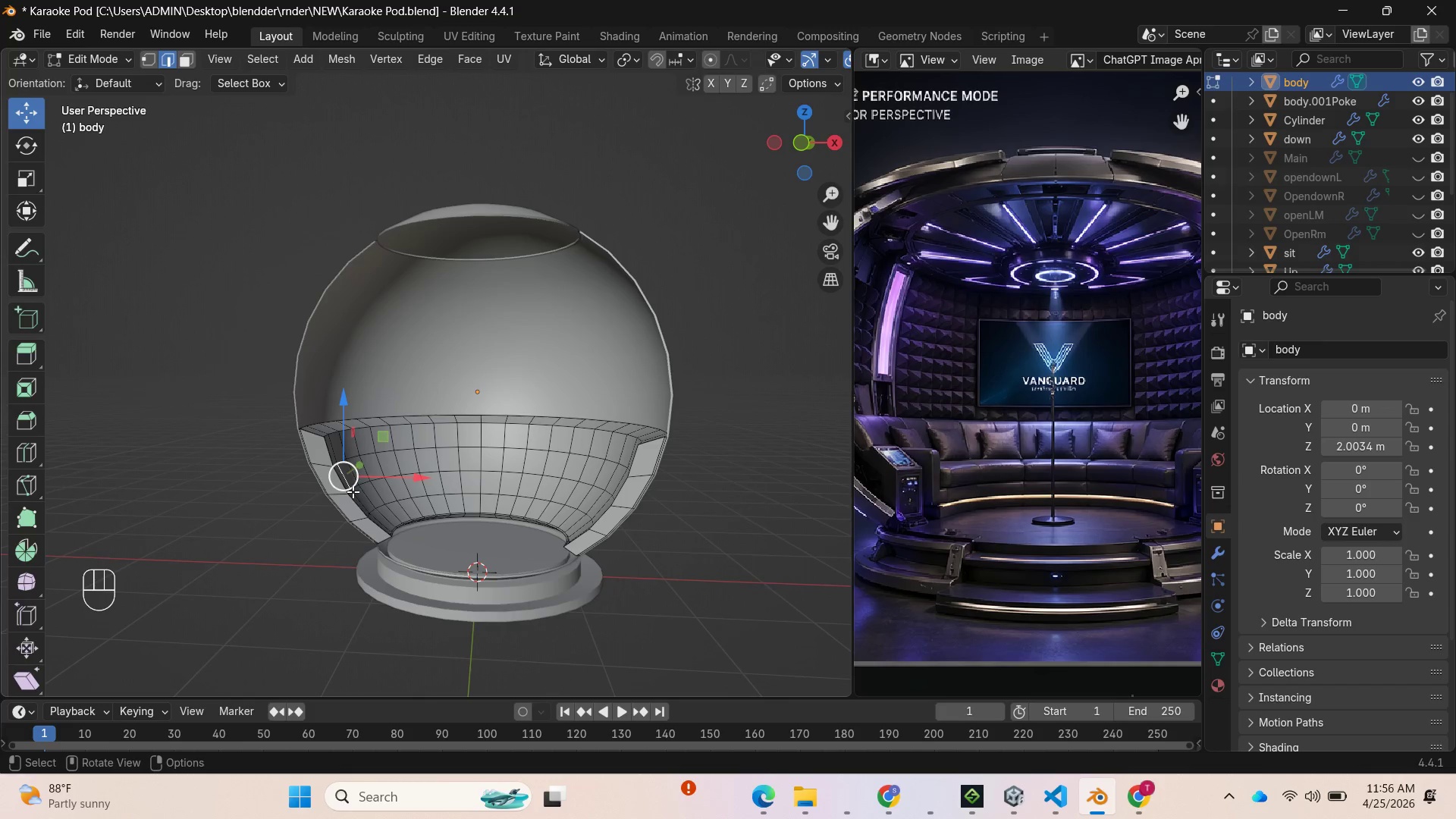 
left_click([351, 489])
 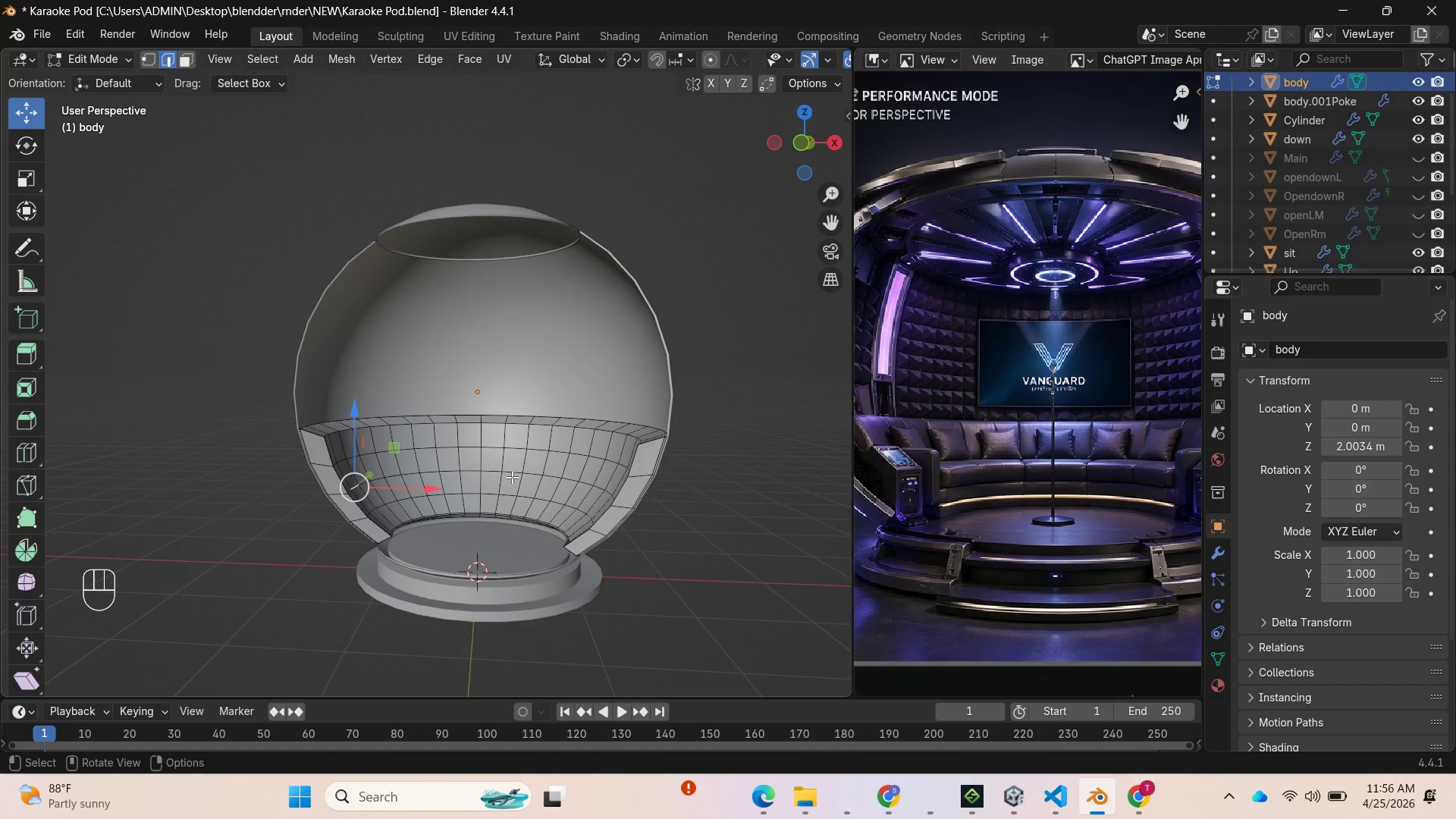 
scroll: coordinate [517, 472], scroll_direction: up, amount: 1.0
 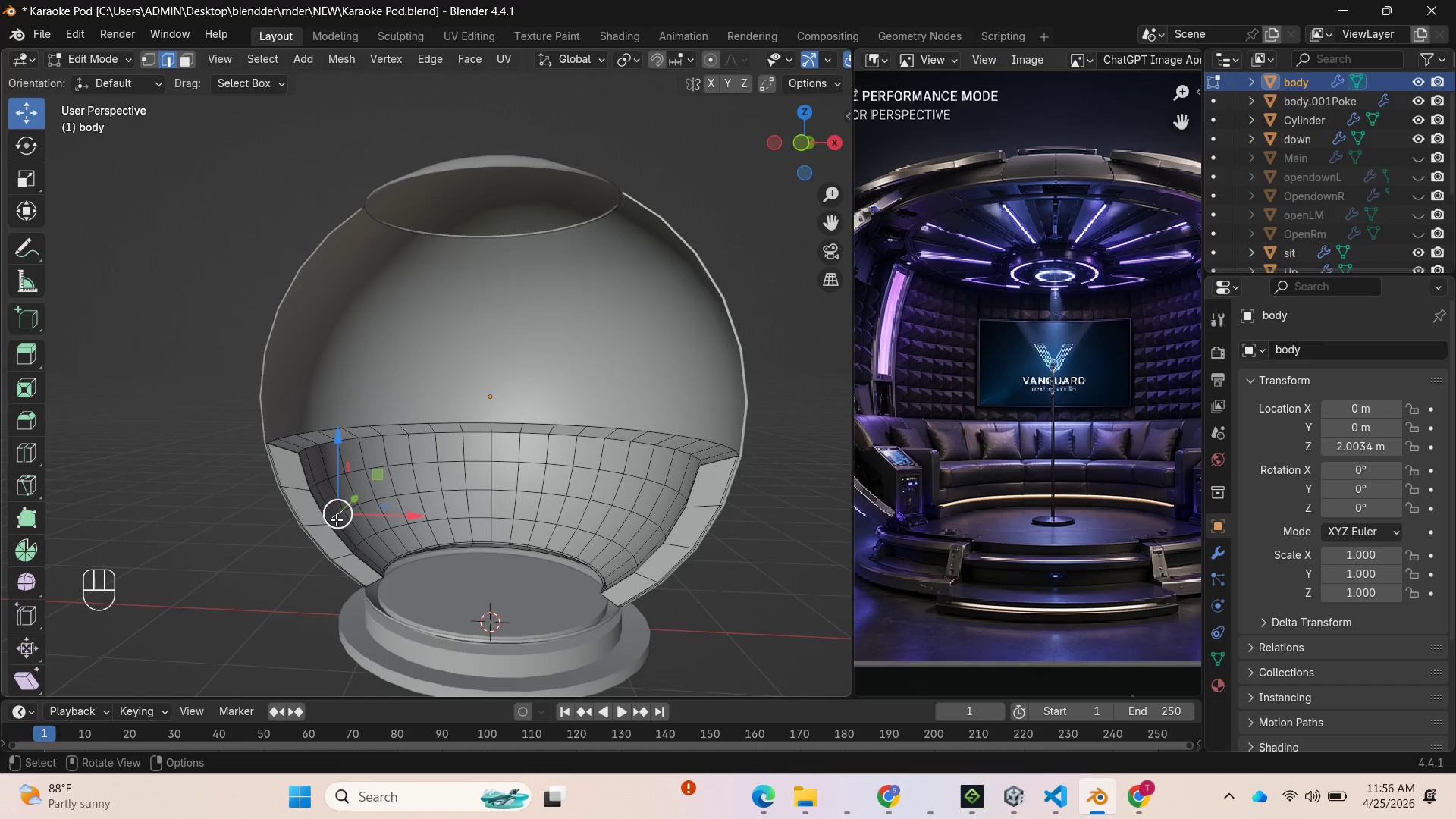 
left_click([331, 519])
 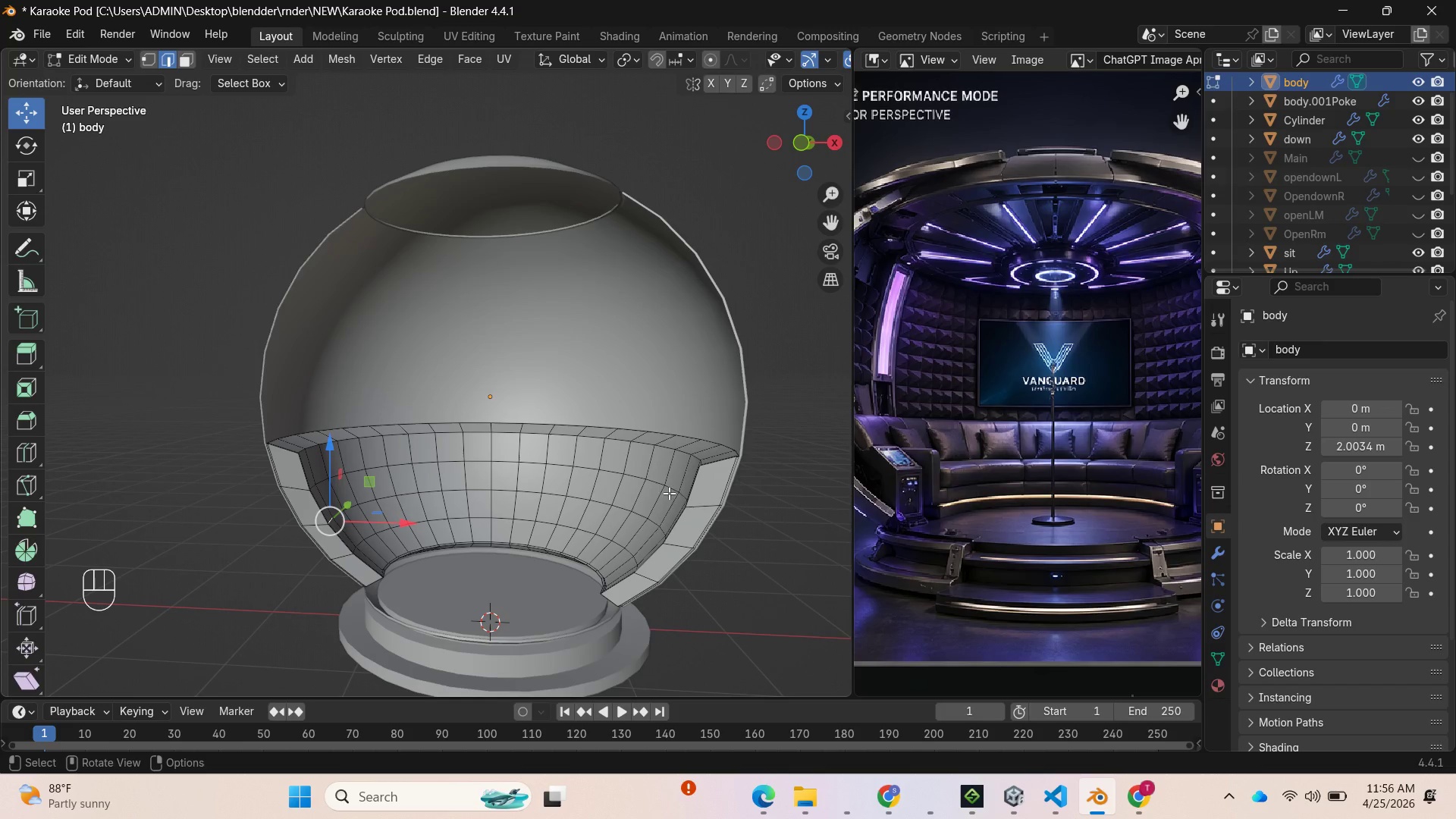 
hold_key(key=ShiftLeft, duration=0.92)
 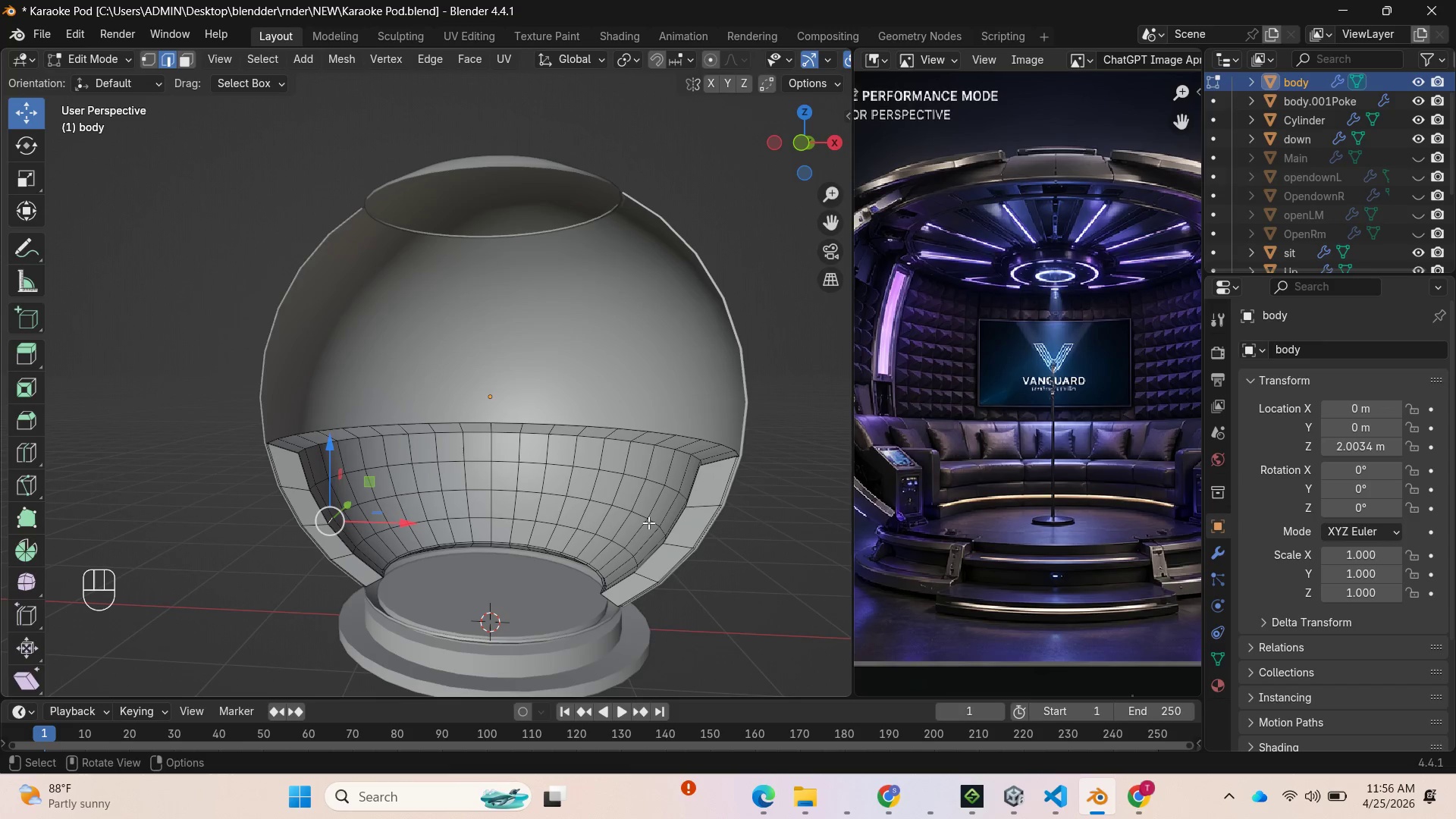 
hold_key(key=ControlLeft, duration=0.81)
left_click([649, 522])
 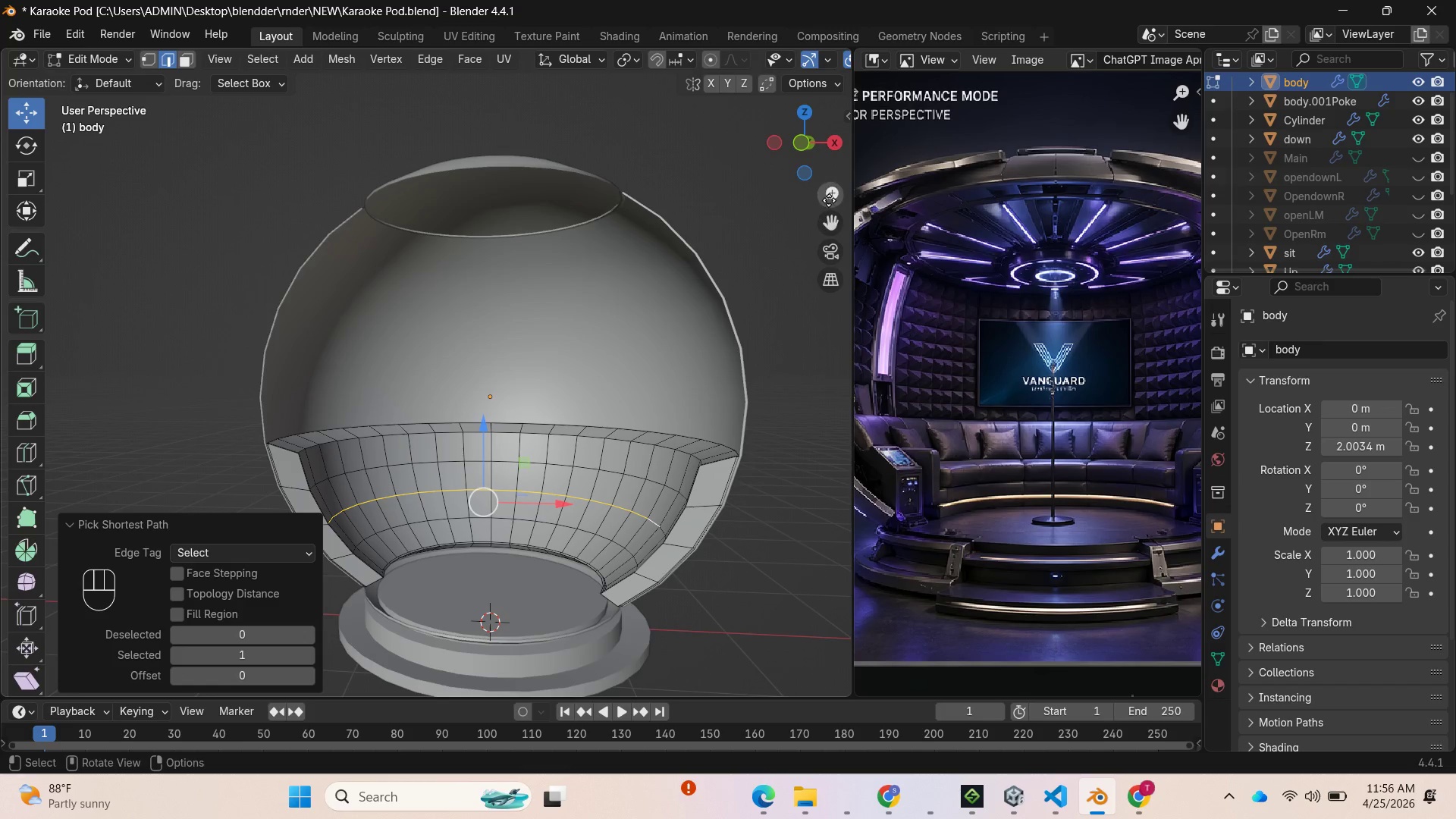 
left_click_drag(start_coordinate=[809, 156], to_coordinate=[60, 186])
 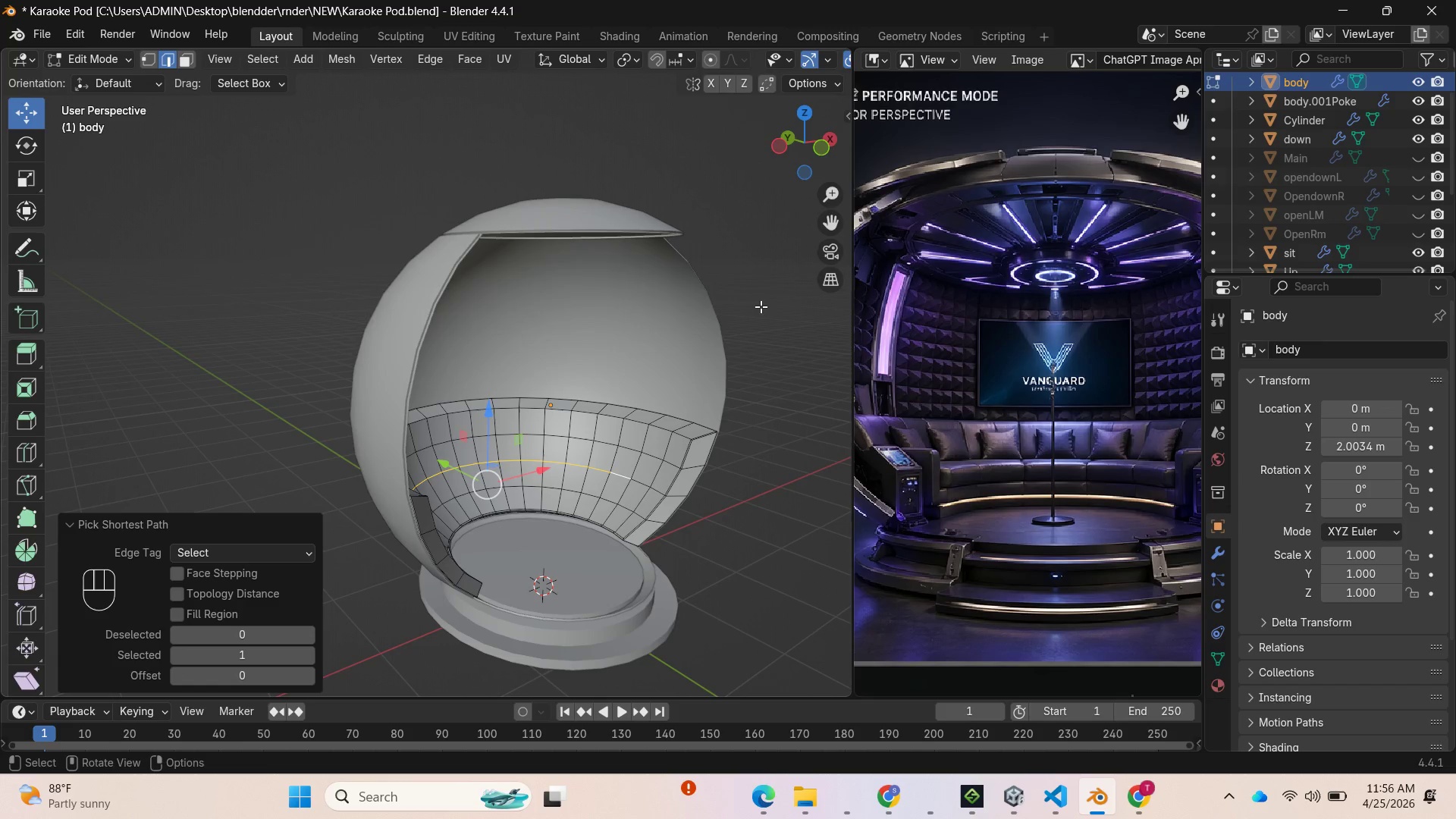 
hold_key(key=ShiftLeft, duration=2.16)
 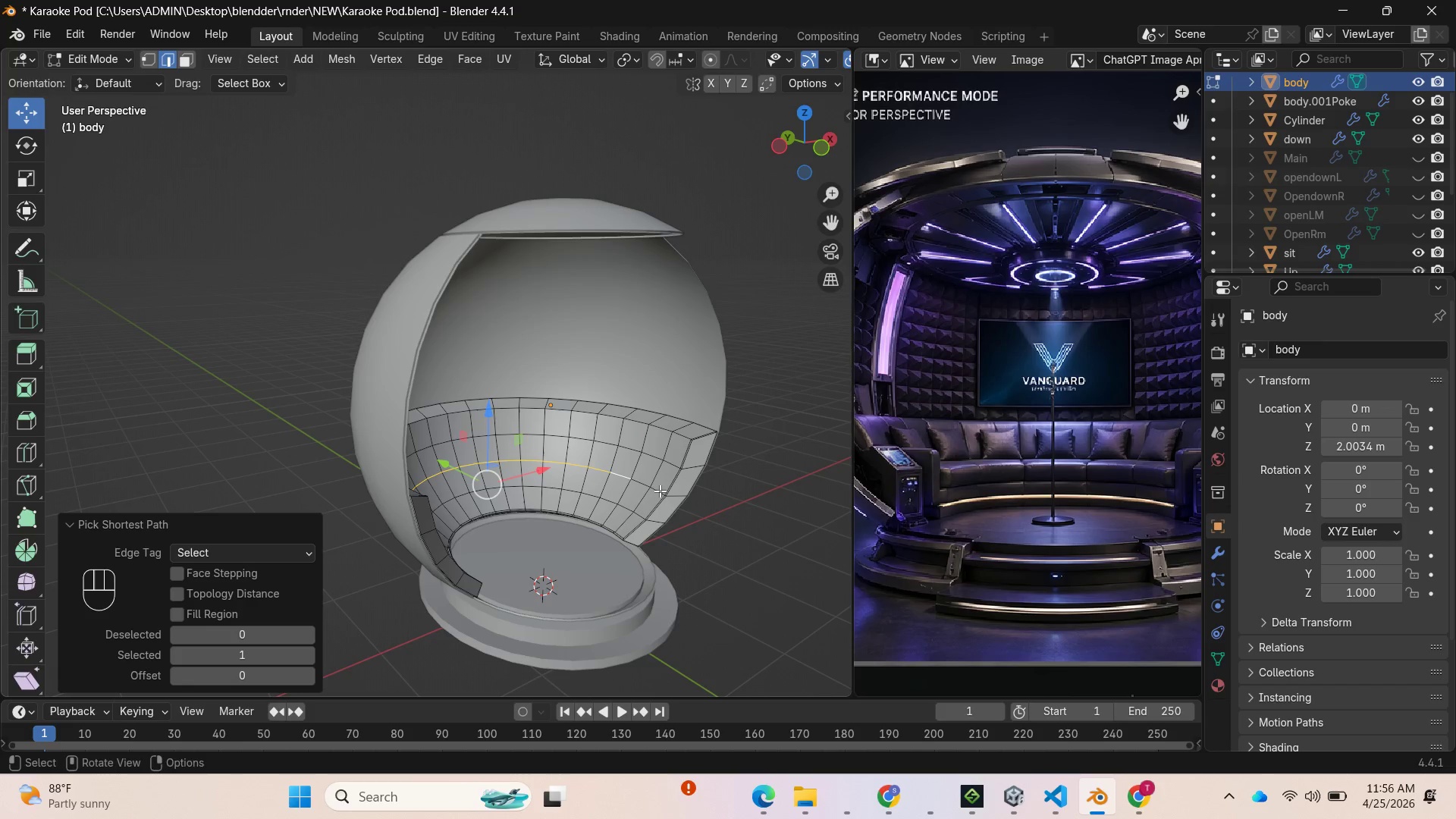 
hold_key(key=ControlLeft, duration=0.89)
 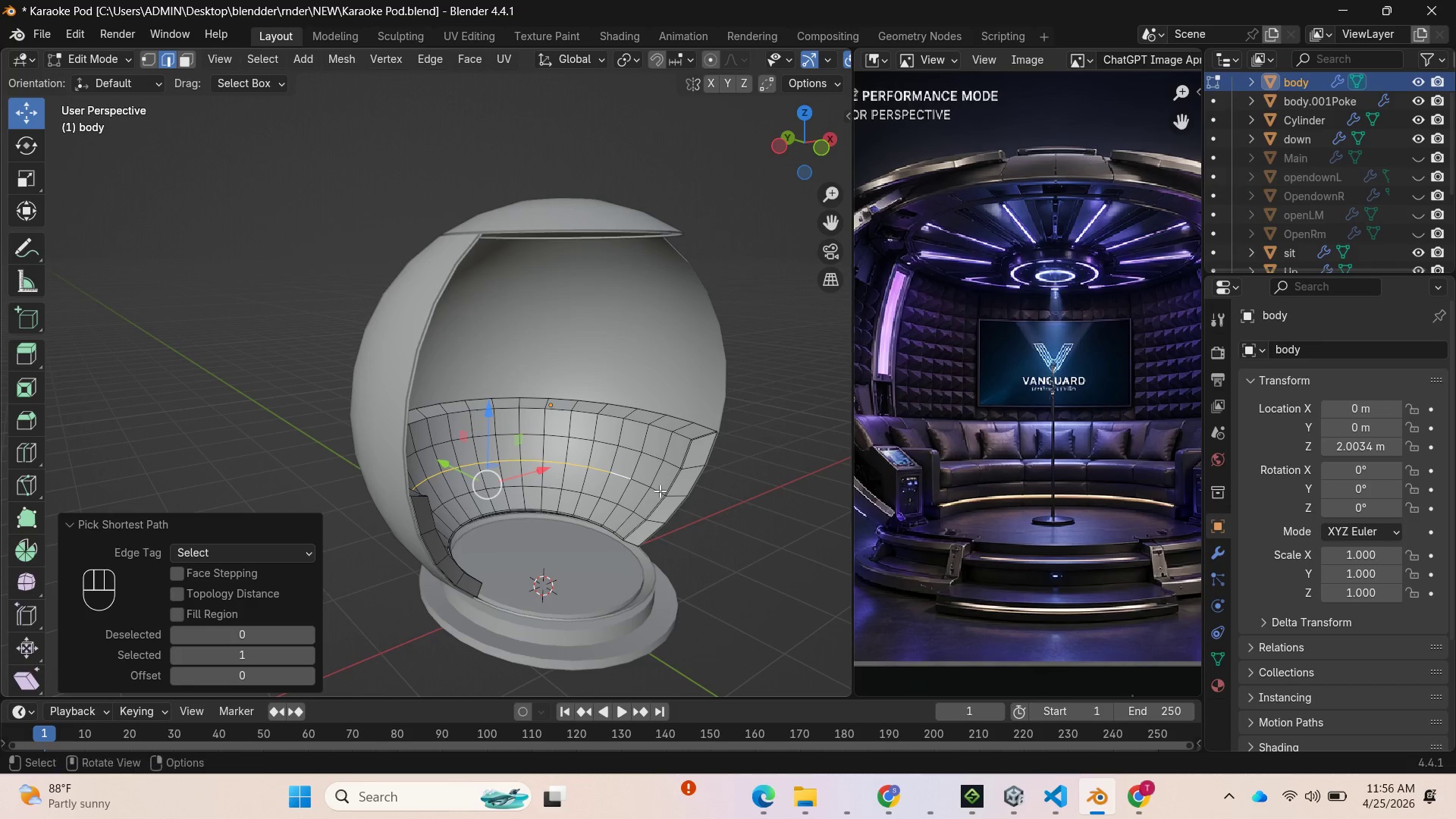 
hold_key(key=ShiftLeft, duration=0.69)
left_click([660, 491])
 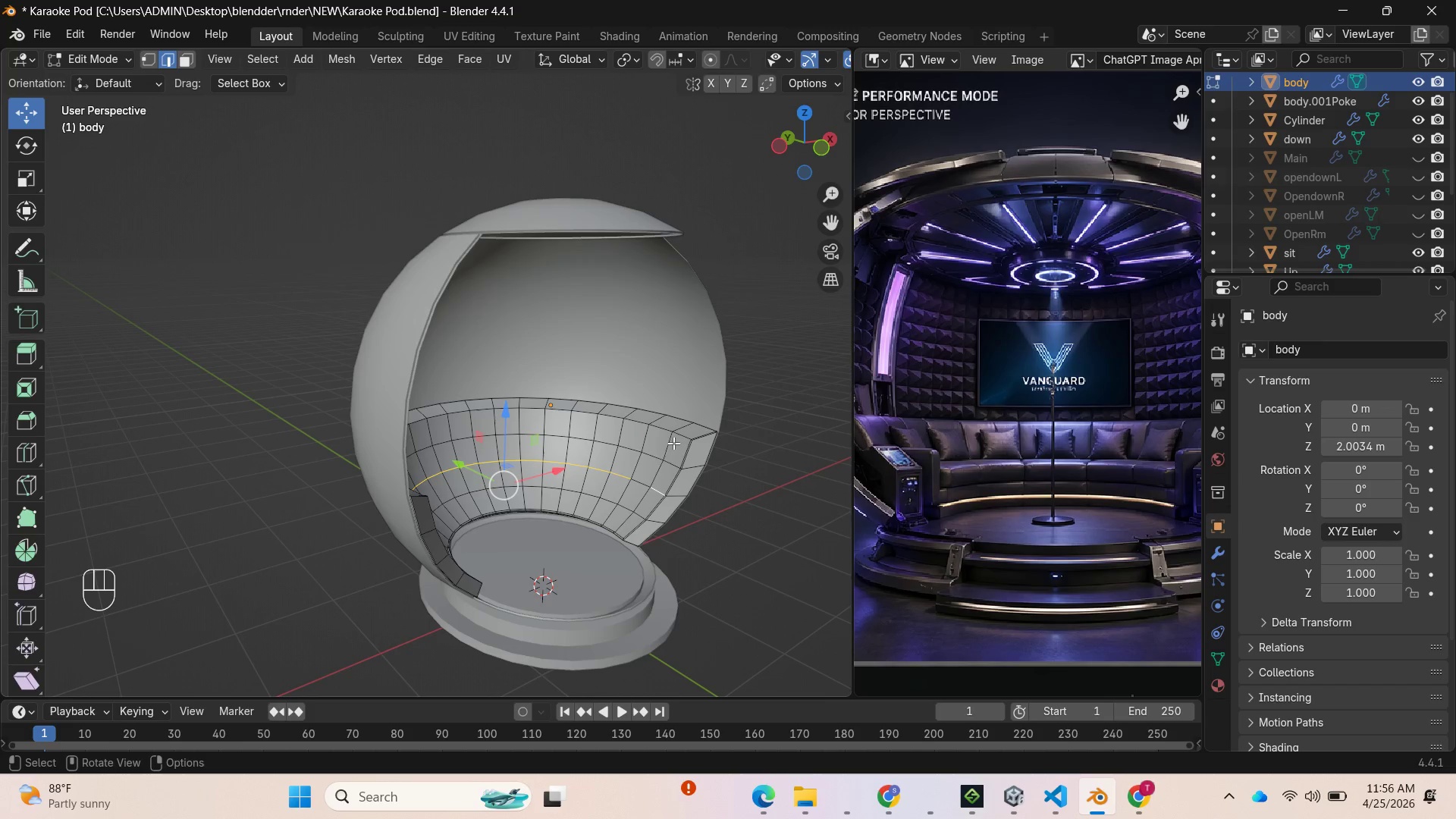 
hold_key(key=ShiftLeft, duration=1.09)
left_click([642, 479])
 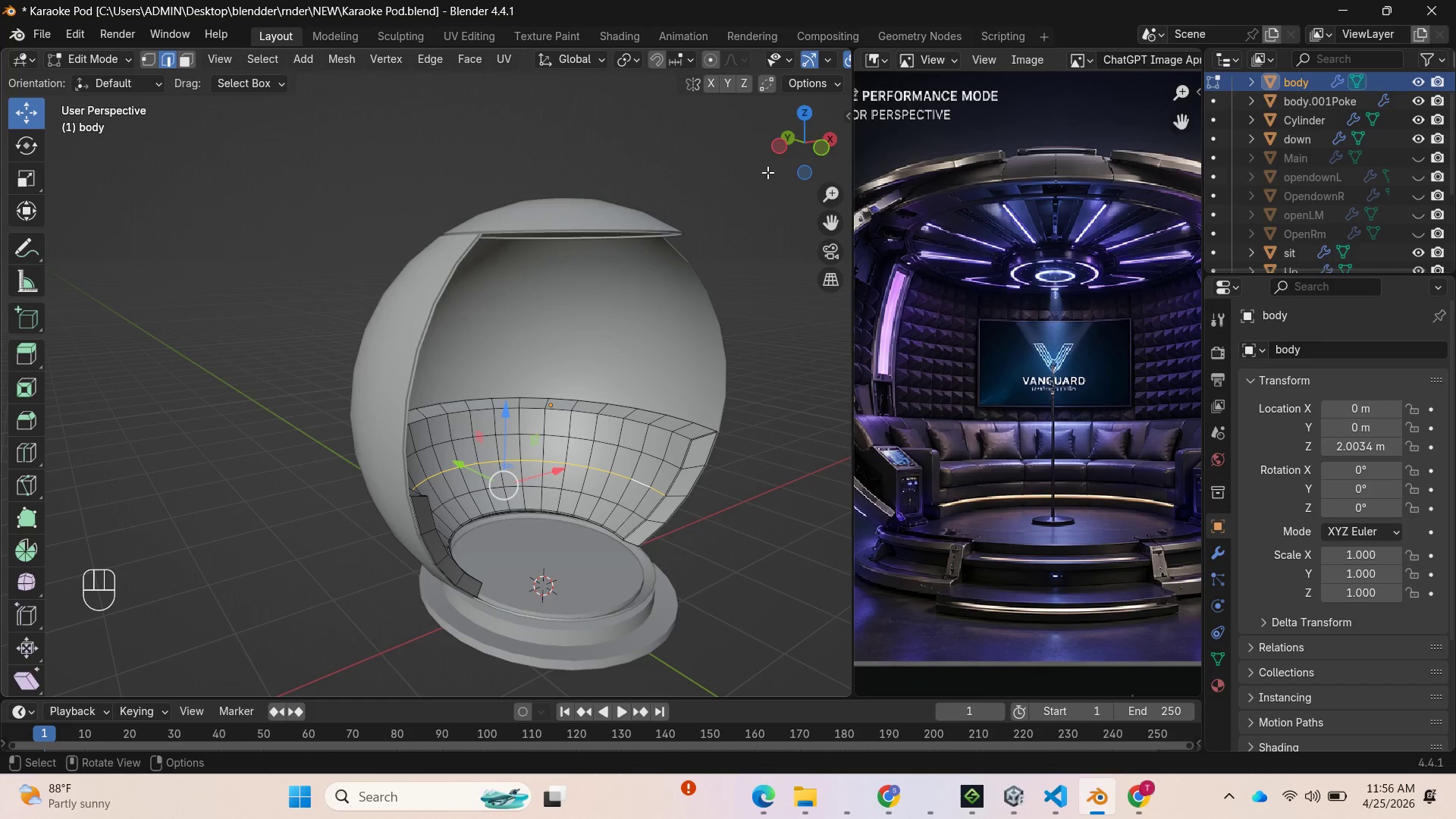 
left_click_drag(start_coordinate=[778, 158], to_coordinate=[593, 179])
 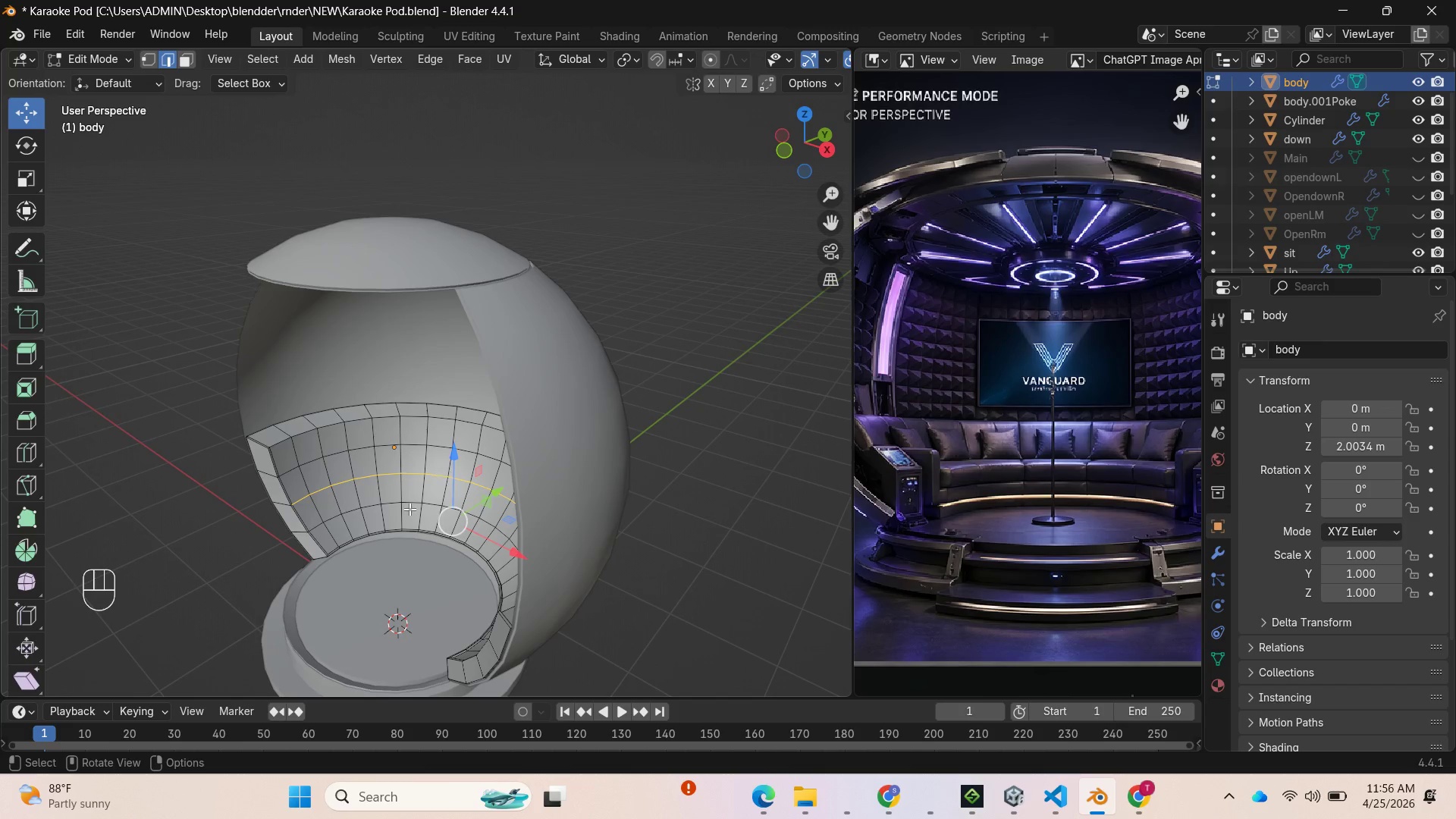 
scroll: coordinate [361, 532], scroll_direction: up, amount: 2.0
 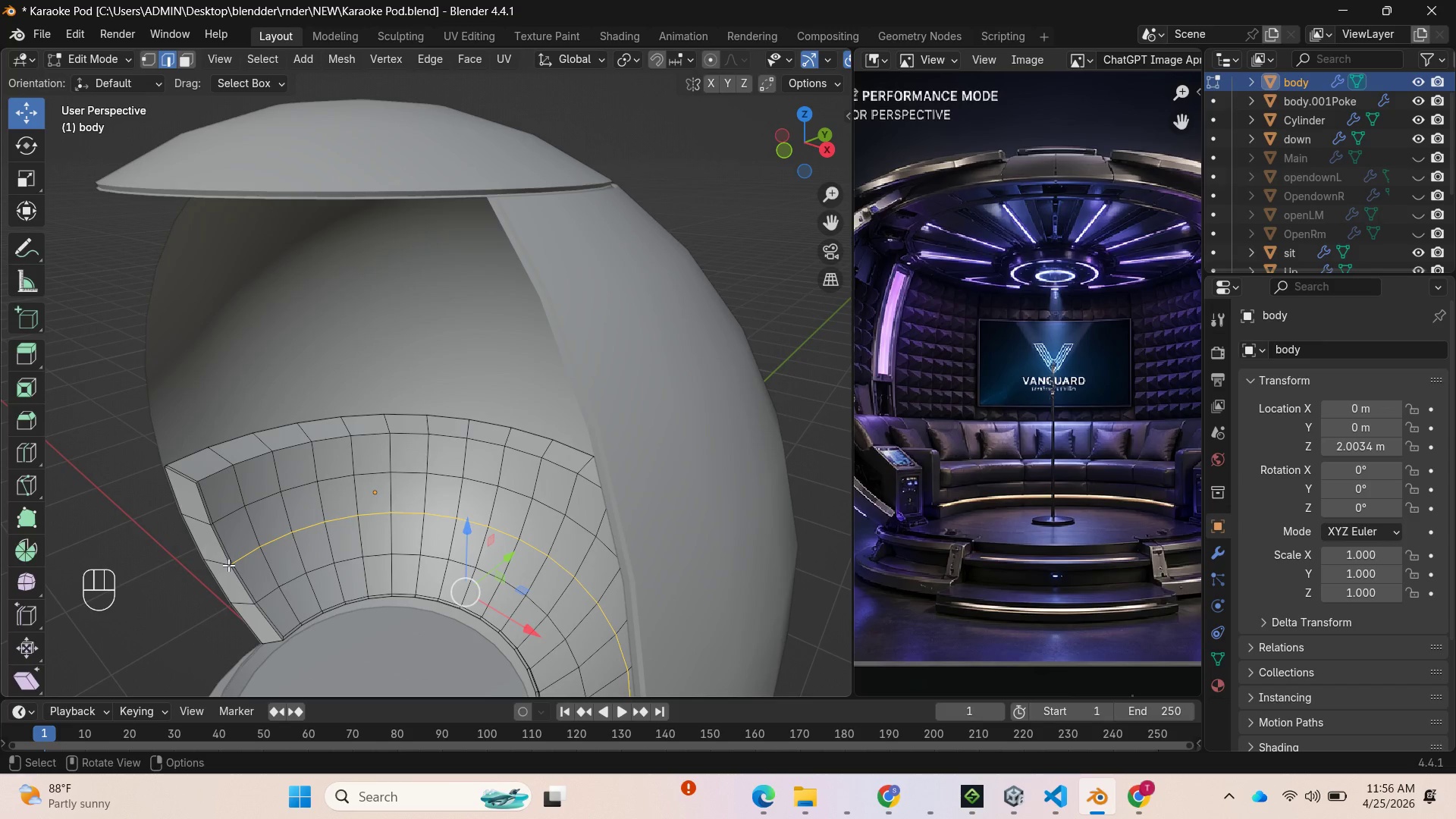 
left_click([230, 567])
 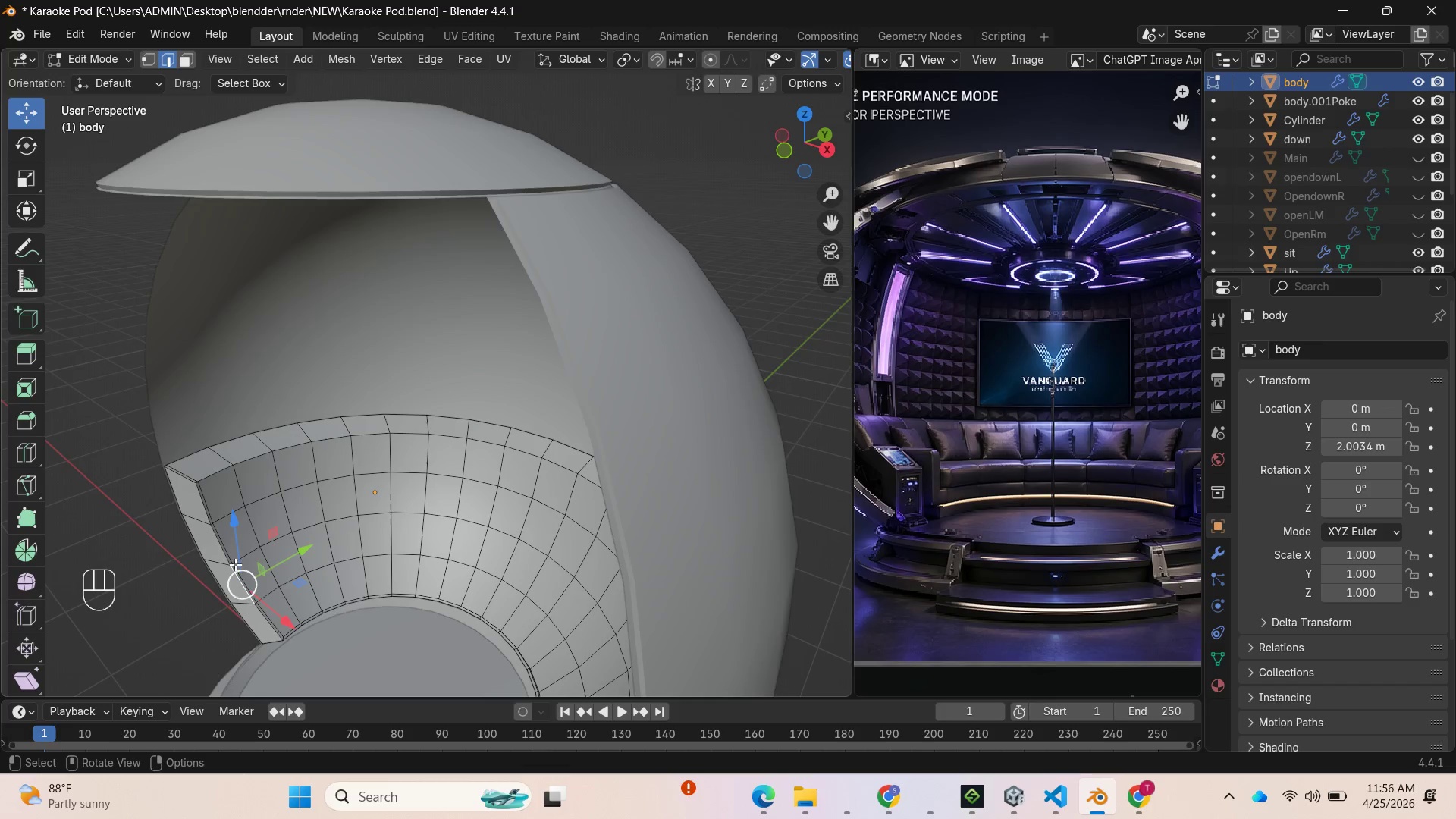 
left_click([231, 565])
 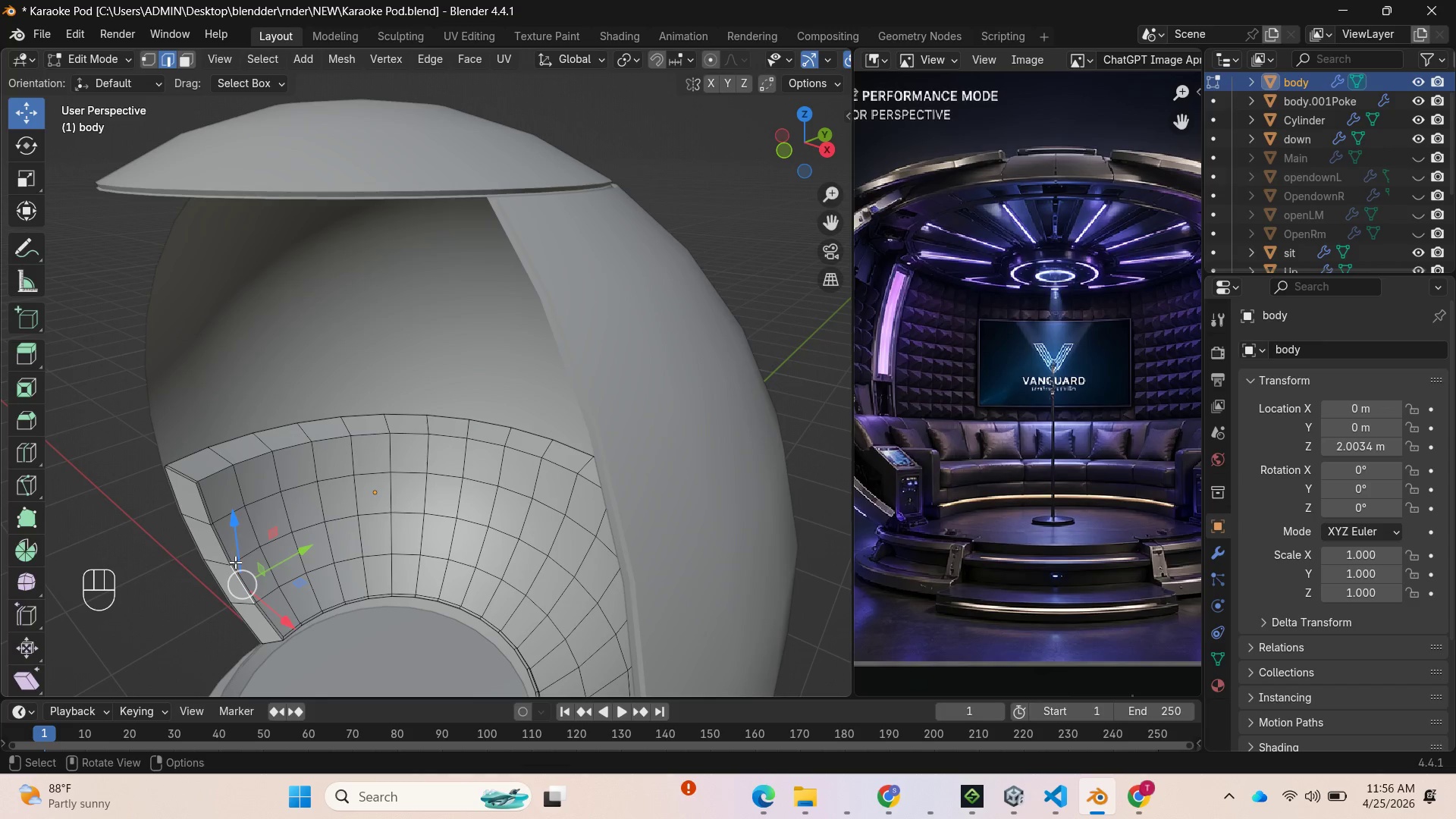 
left_click([232, 565])
 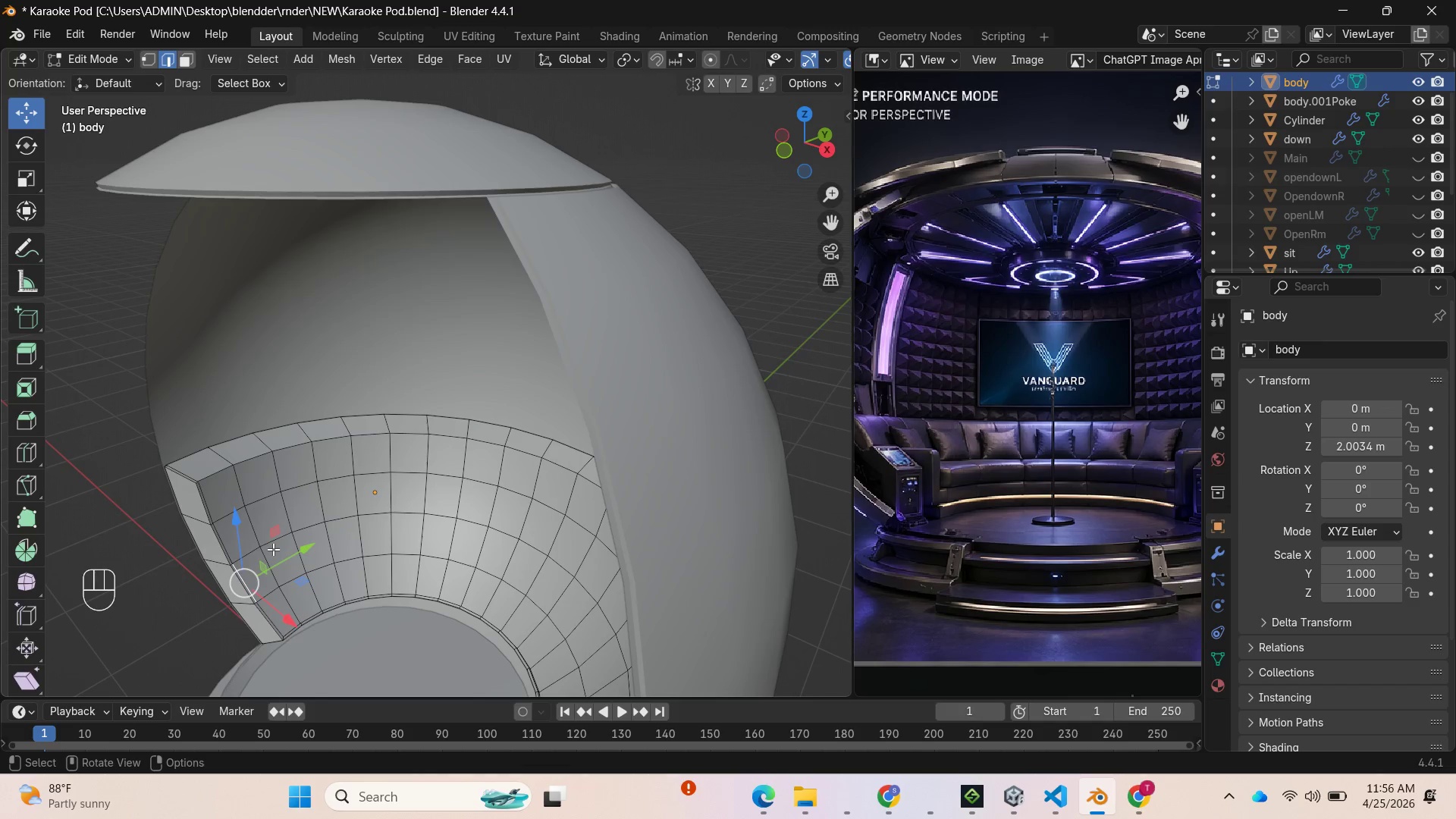 
wait(7.45)
 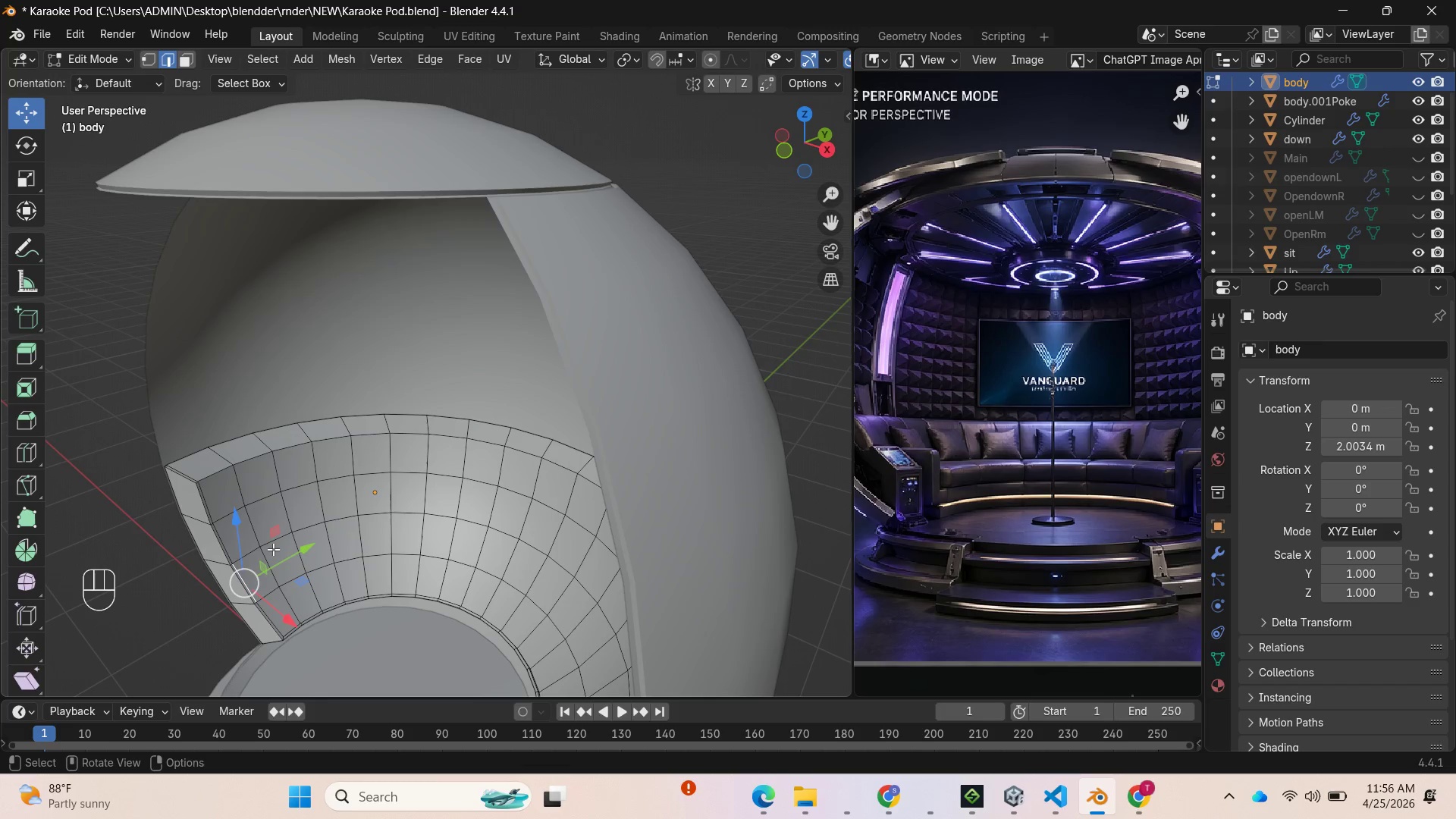 
left_click([233, 562])
 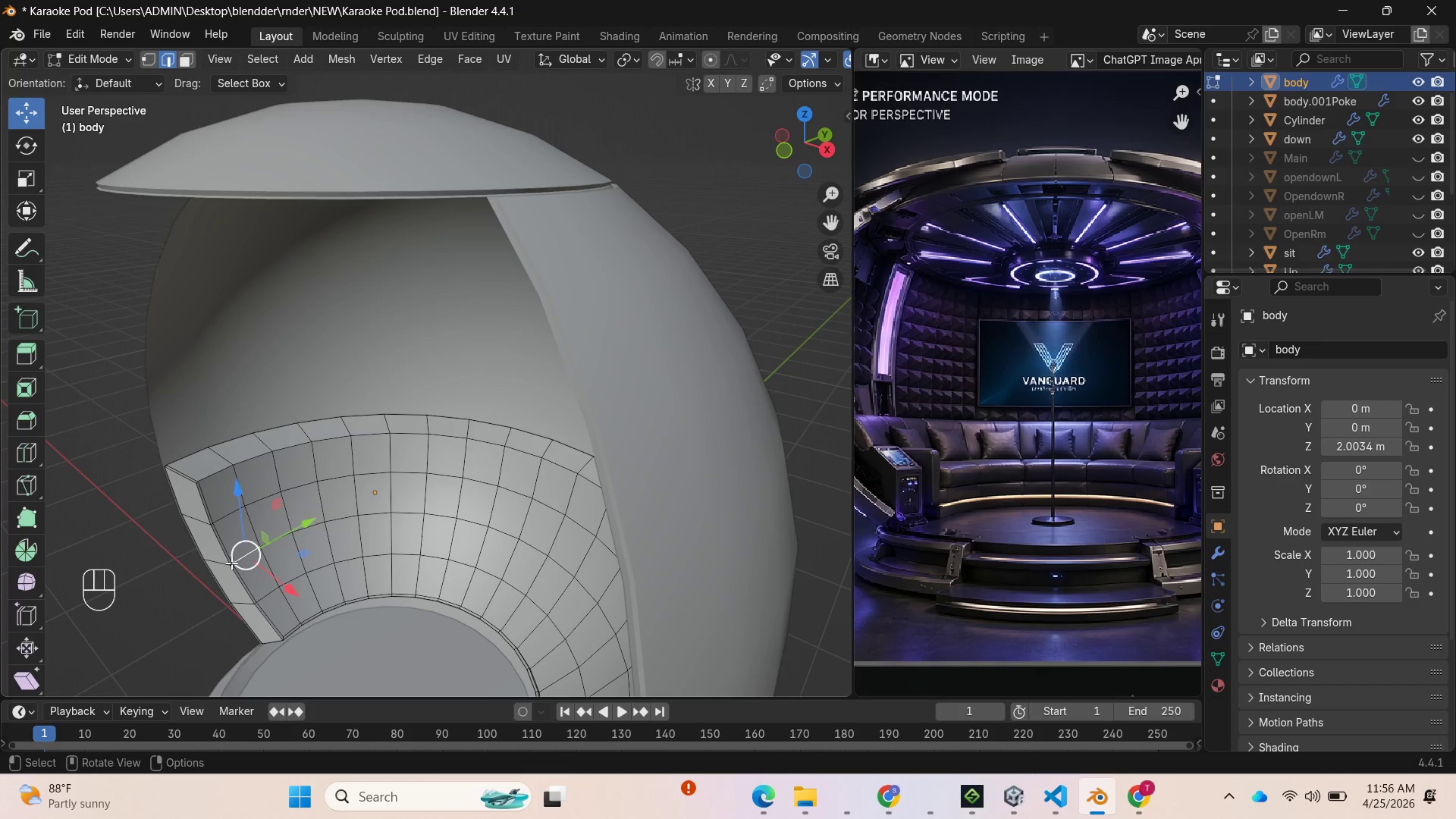 
scroll: coordinate [231, 563], scroll_direction: up, amount: 1.0
 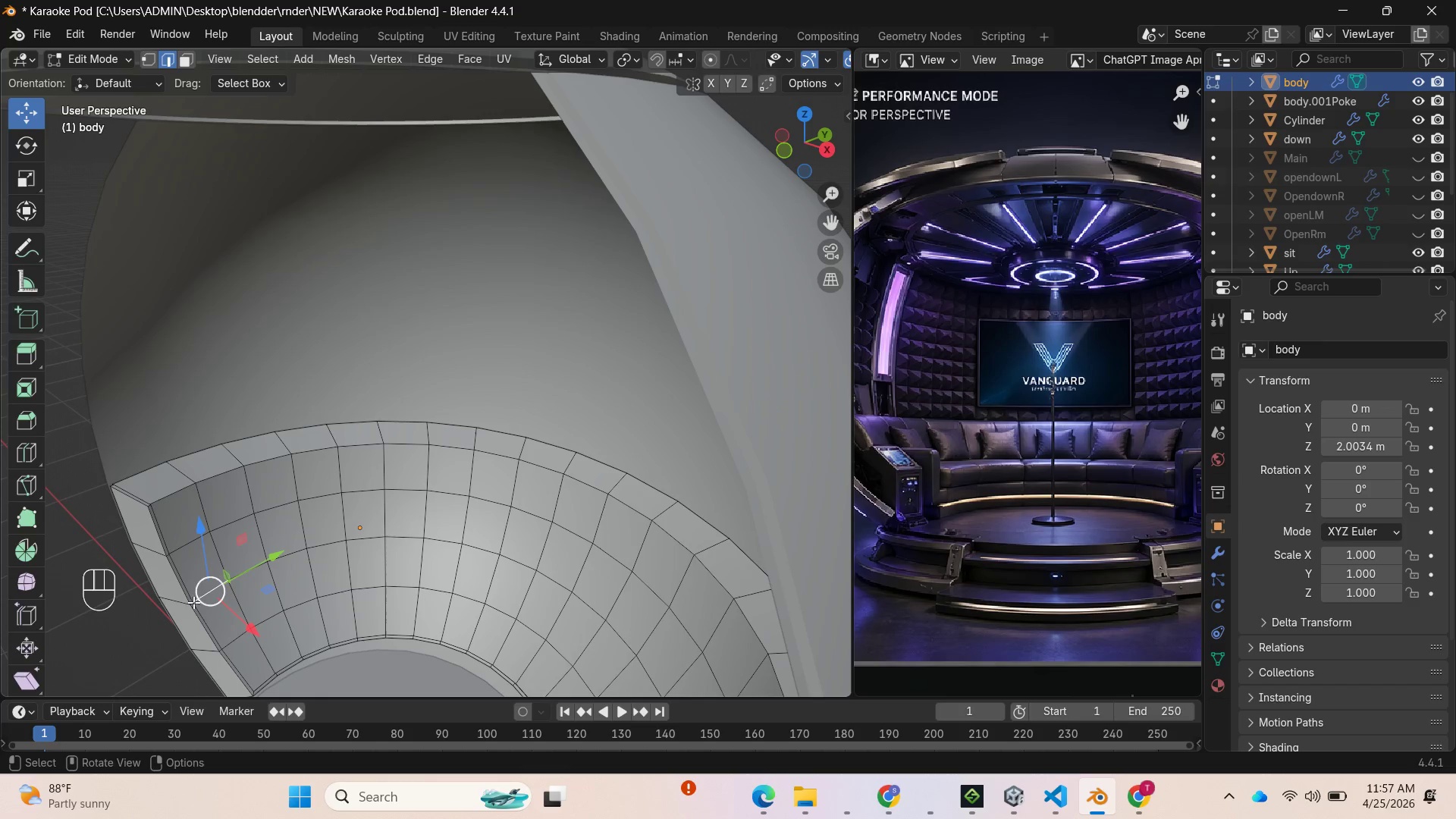 
left_click([190, 601])
 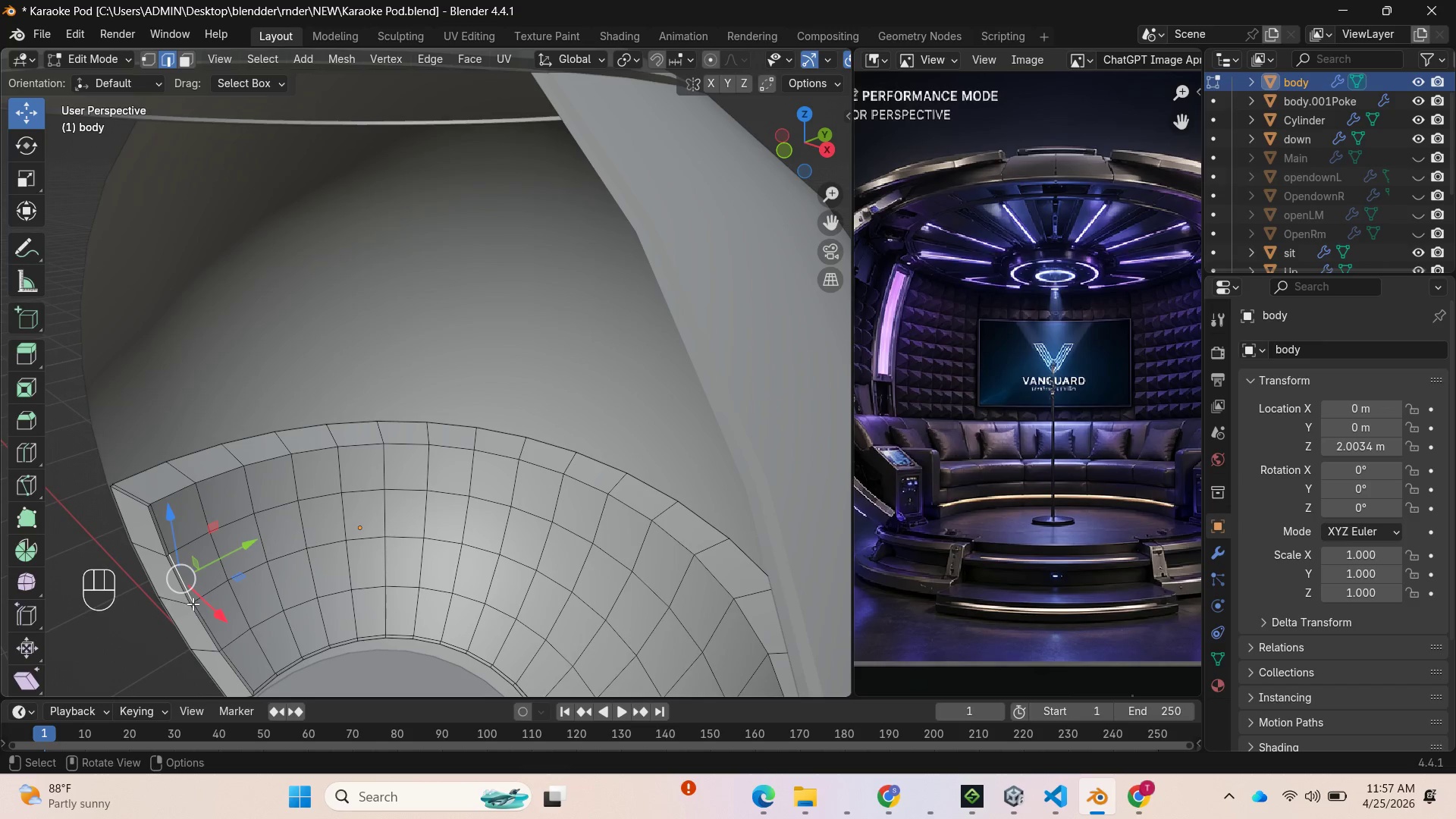 
left_click([193, 604])
 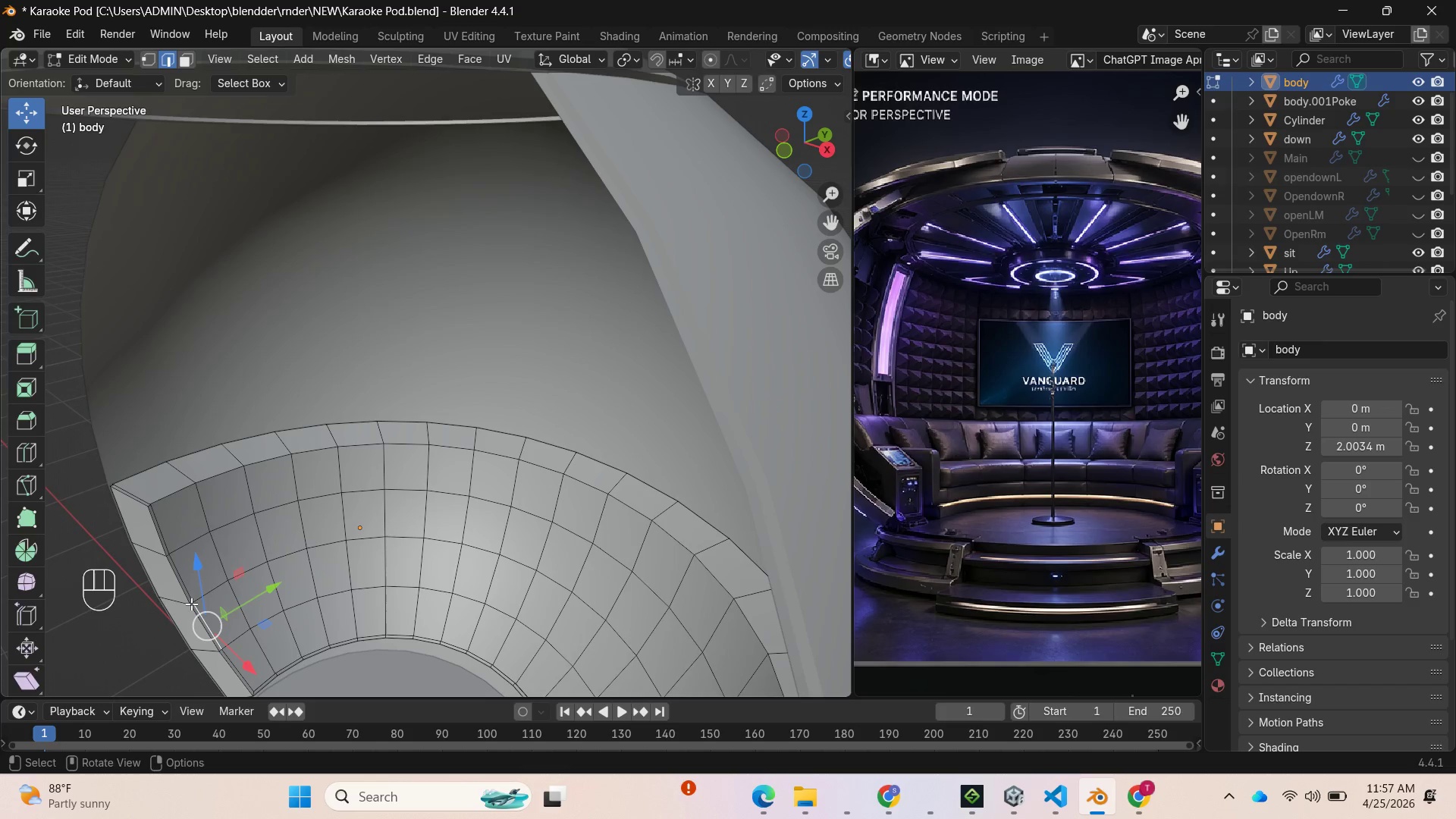 
left_click([191, 604])
 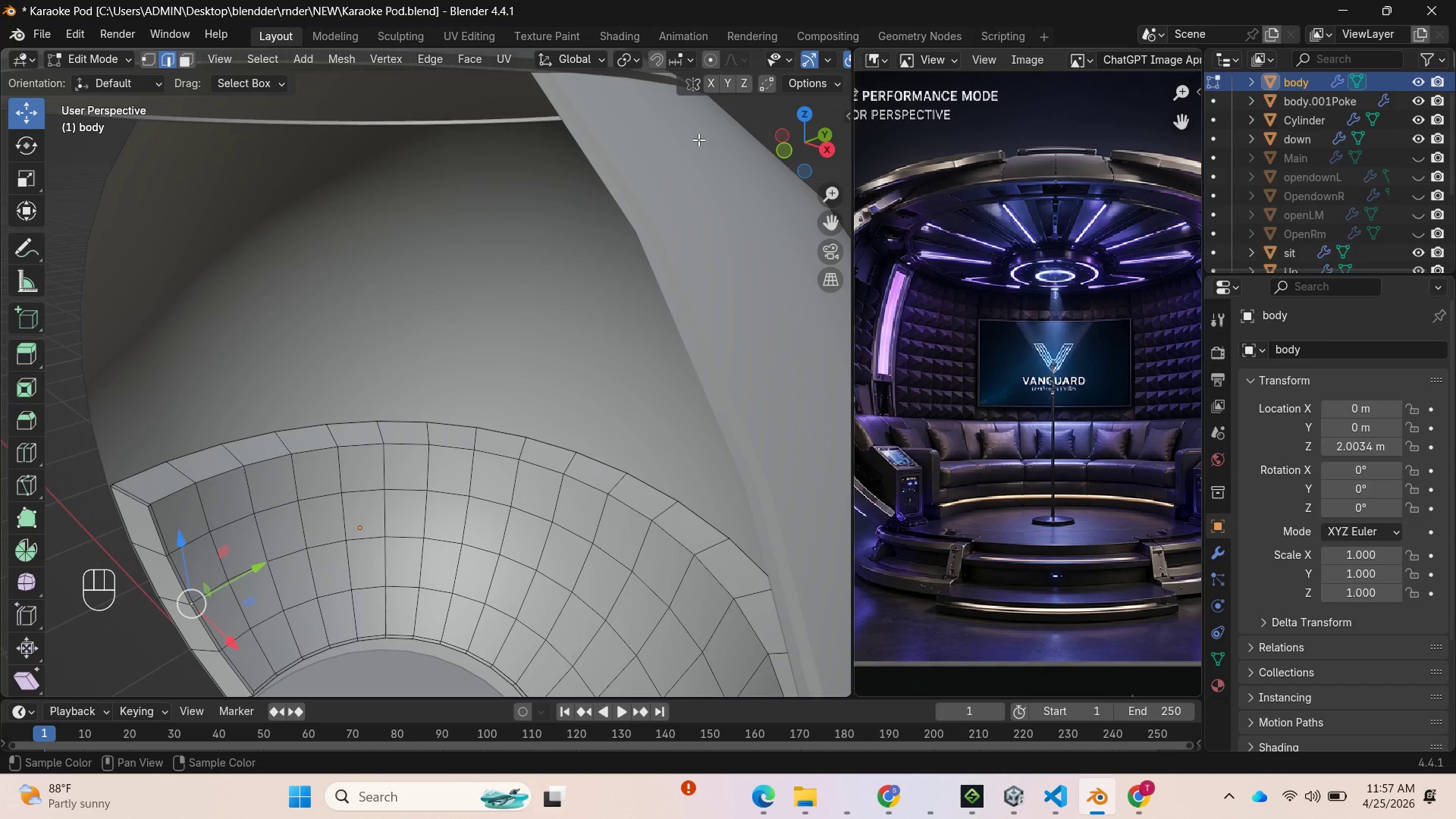 
left_click_drag(start_coordinate=[816, 133], to_coordinate=[71, 675])
 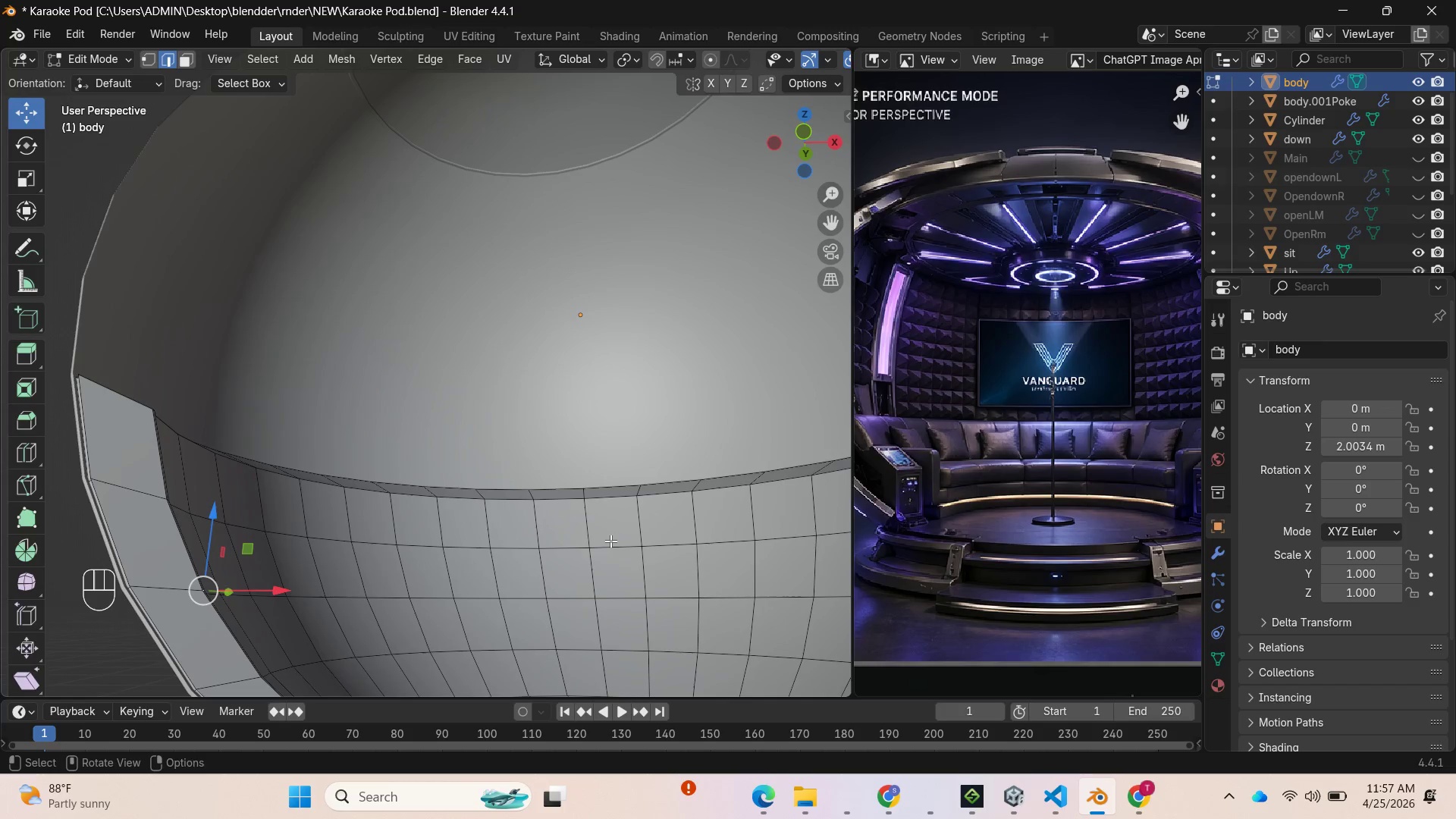 
hold_key(key=ControlLeft, duration=1.67)
left_click([617, 602])
 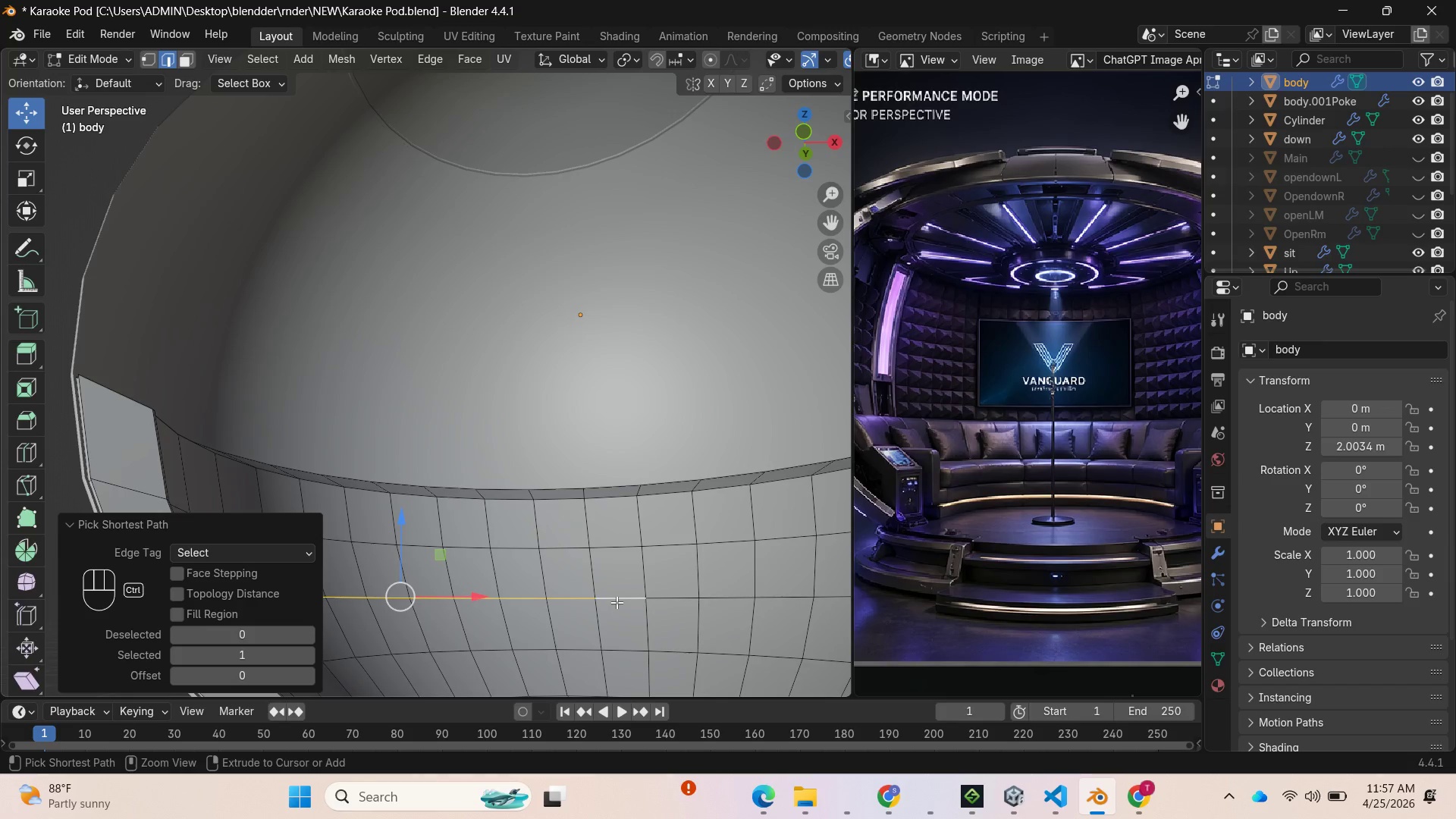 
scroll: coordinate [617, 602], scroll_direction: down, amount: 3.0
 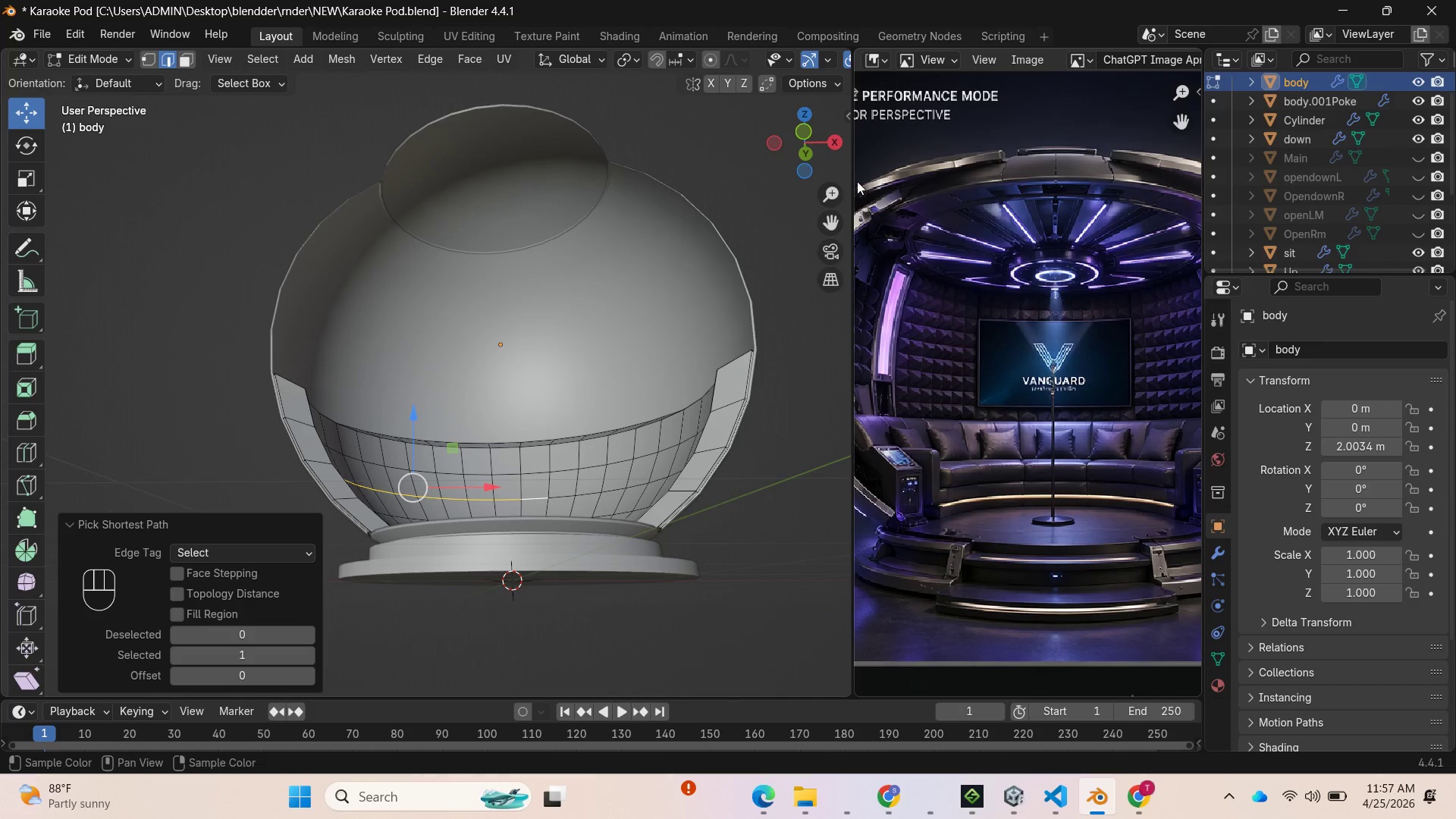 
left_click_drag(start_coordinate=[821, 146], to_coordinate=[3, 213])
 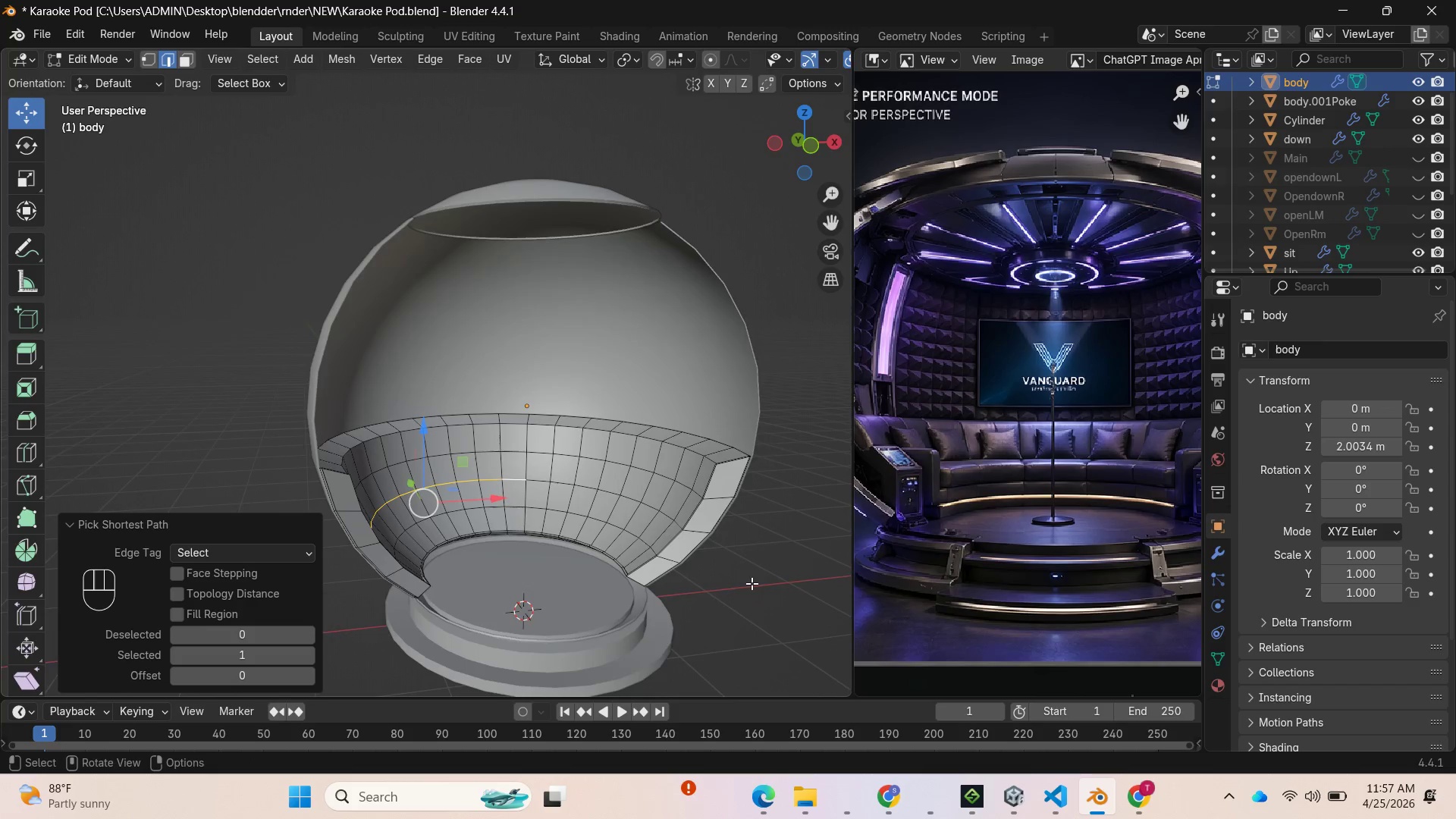 
scroll: coordinate [752, 583], scroll_direction: up, amount: 1.0
 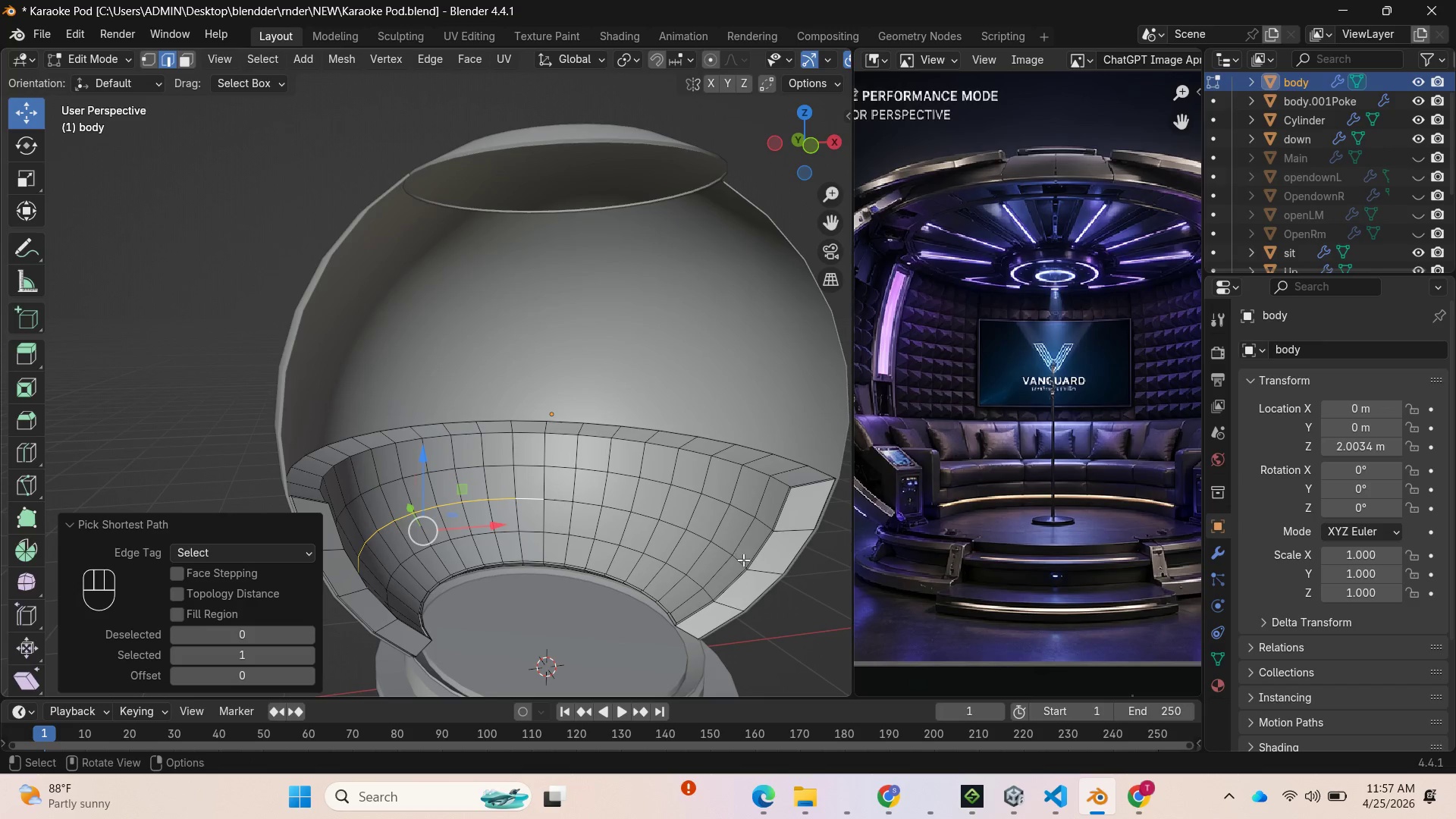 
hold_key(key=ControlLeft, duration=1.75)
left_click([740, 567])
 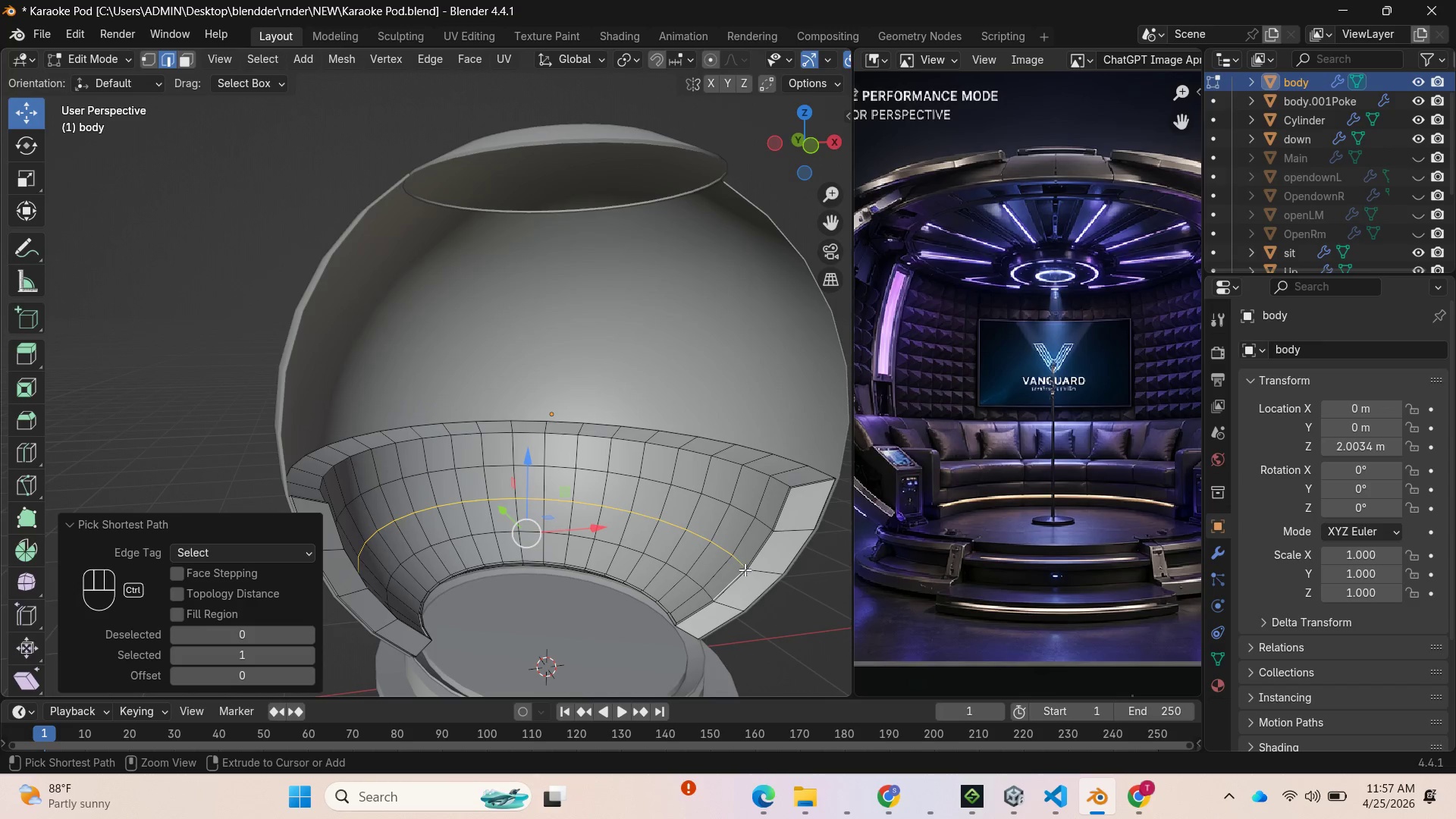 
key(Control+Z)
 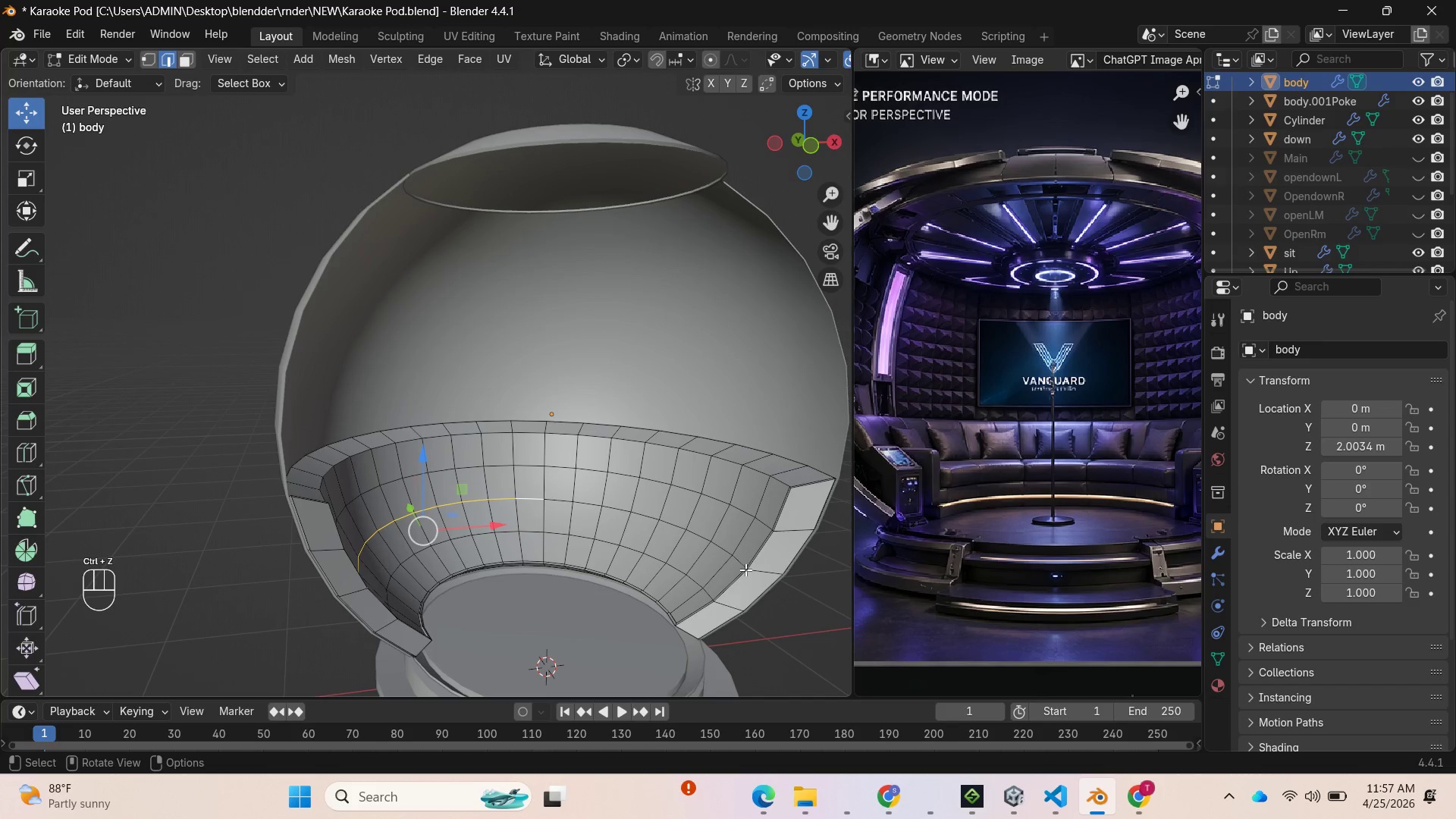 
hold_key(key=ControlLeft, duration=1.81)
left_click([733, 563])
 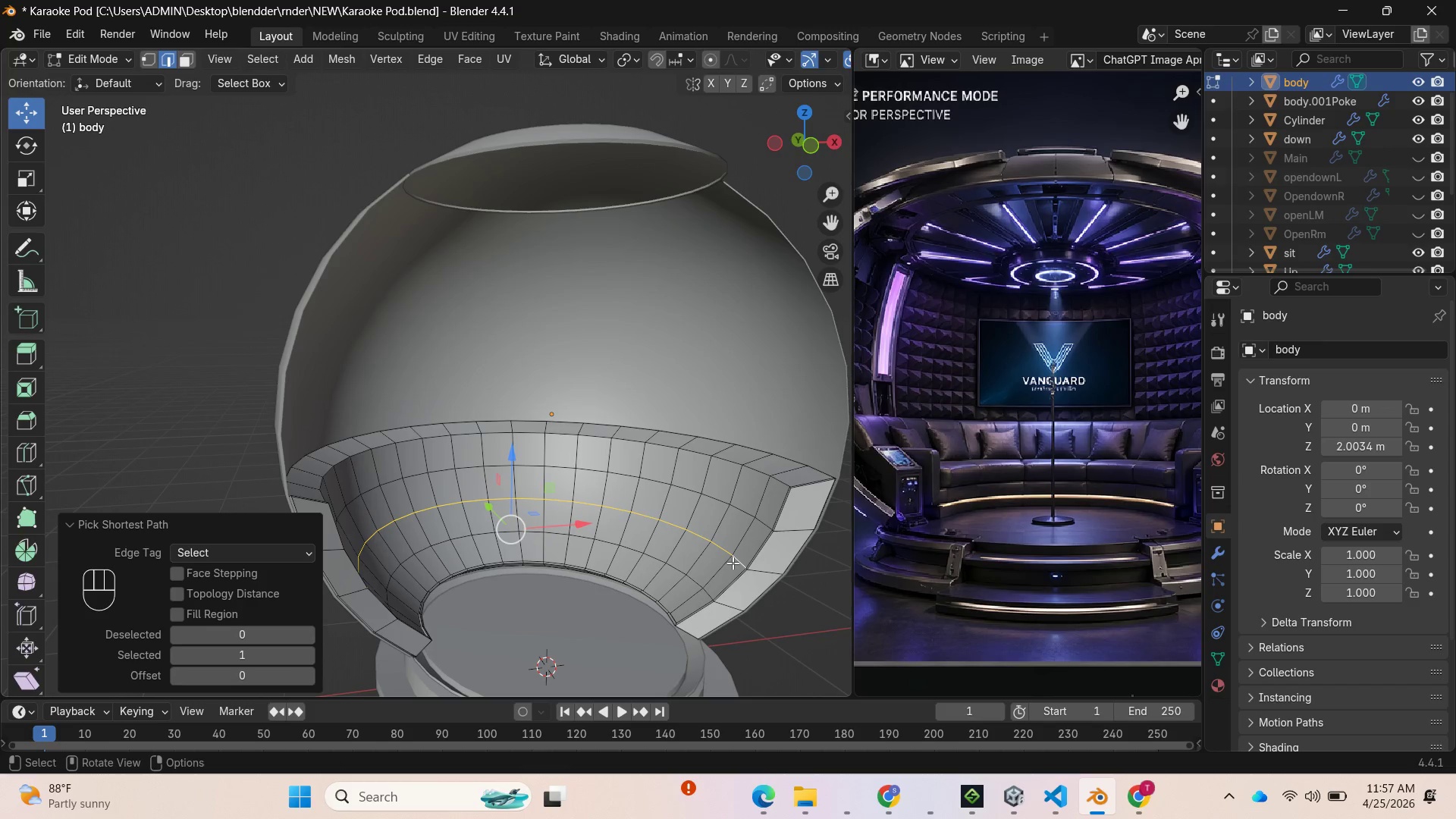 
key(NumpadDecimal)
 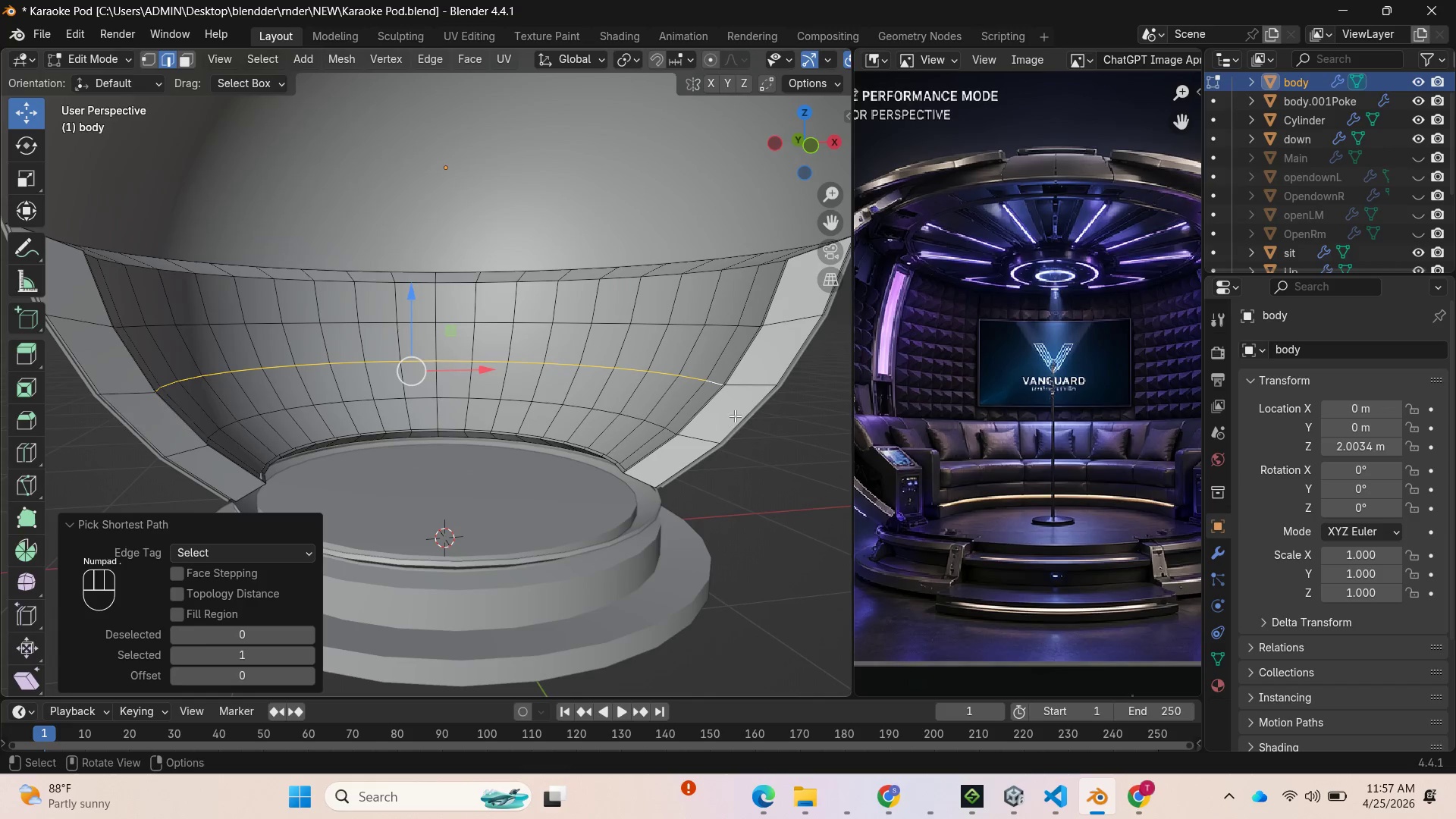 
scroll: coordinate [791, 384], scroll_direction: up, amount: 2.0
 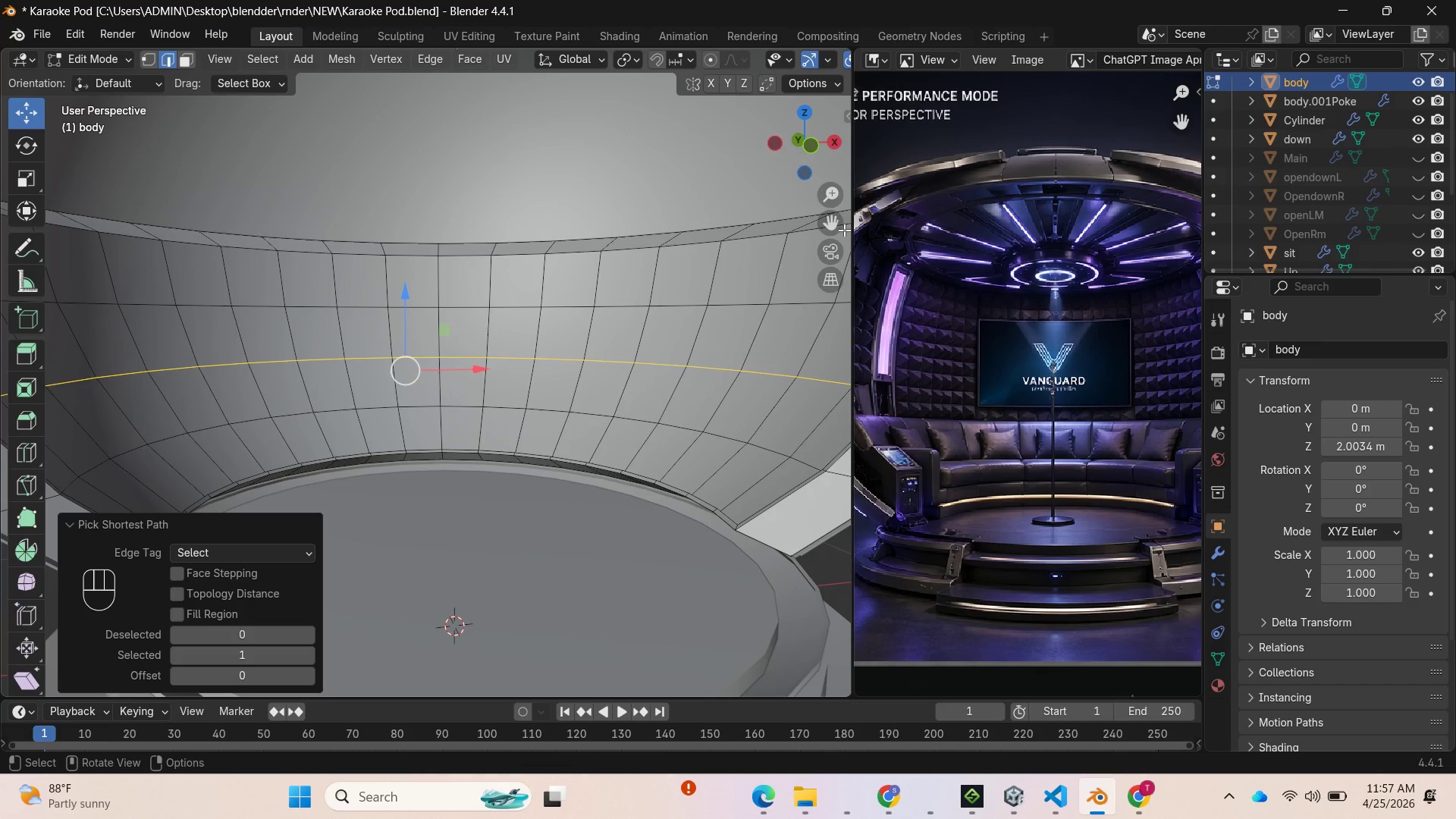 
left_click_drag(start_coordinate=[830, 223], to_coordinate=[710, 258])
 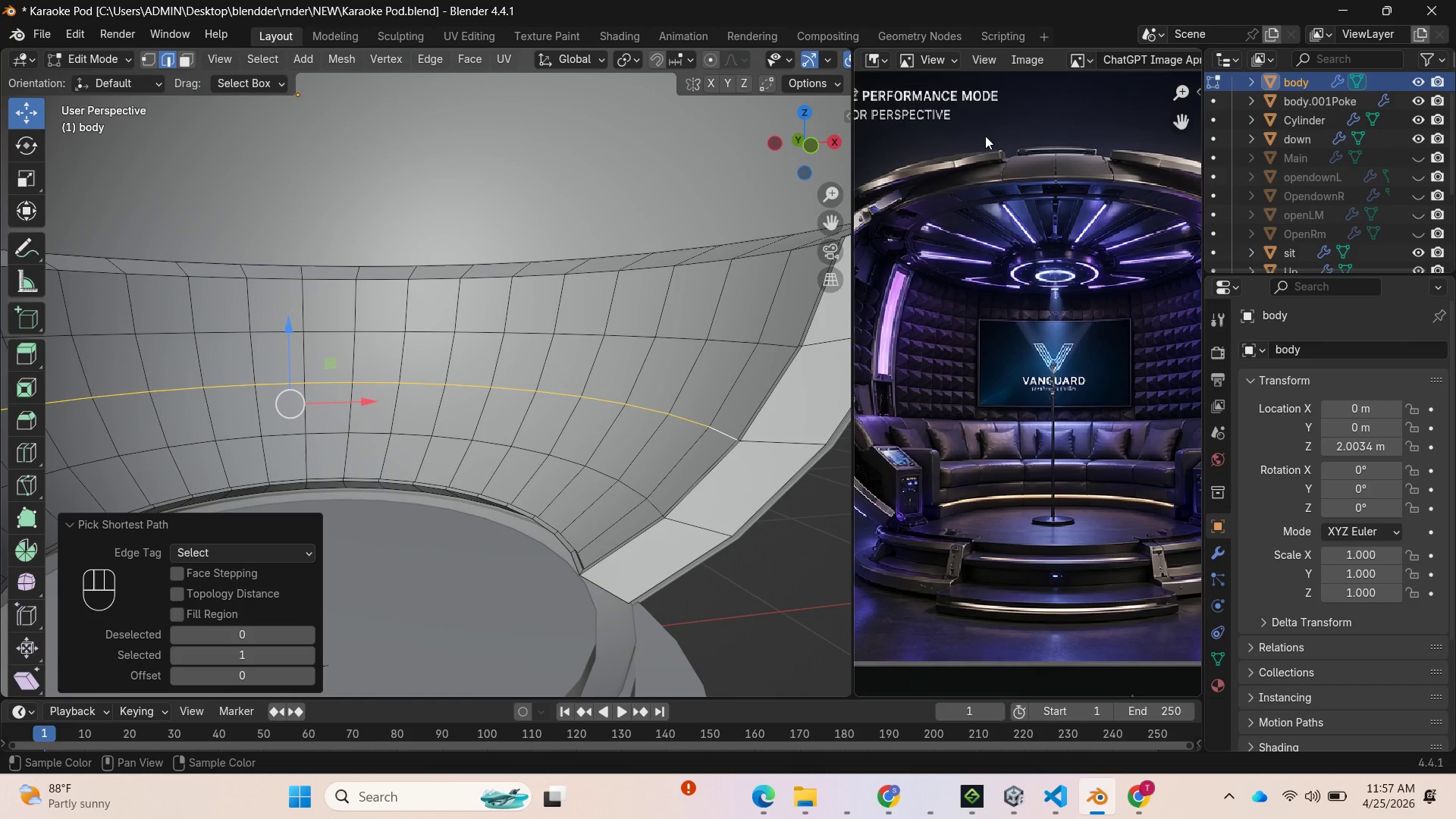 
left_click_drag(start_coordinate=[814, 136], to_coordinate=[72, 149])
 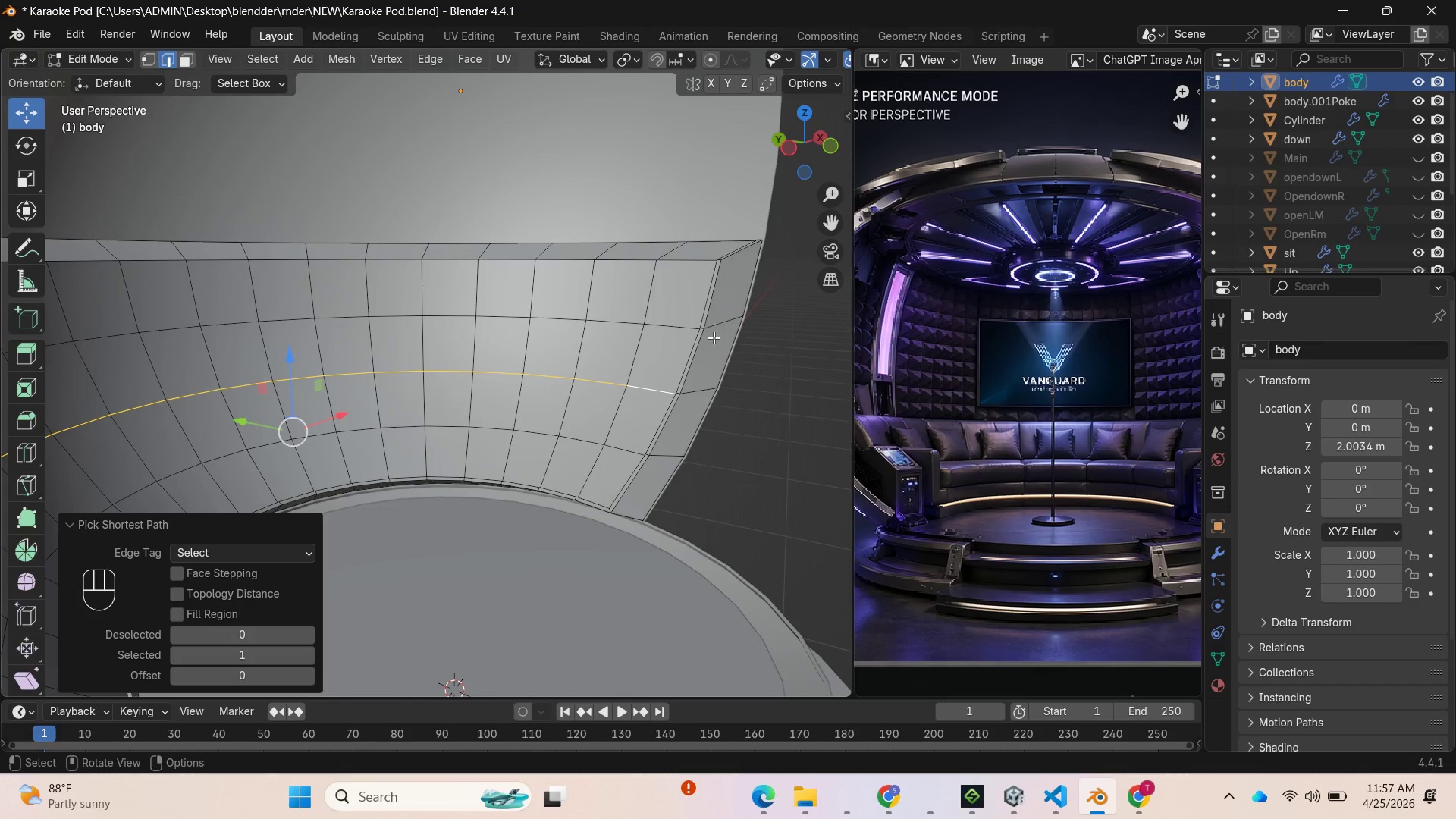 
hold_key(key=ShiftLeft, duration=1.64)
left_click([676, 393])
 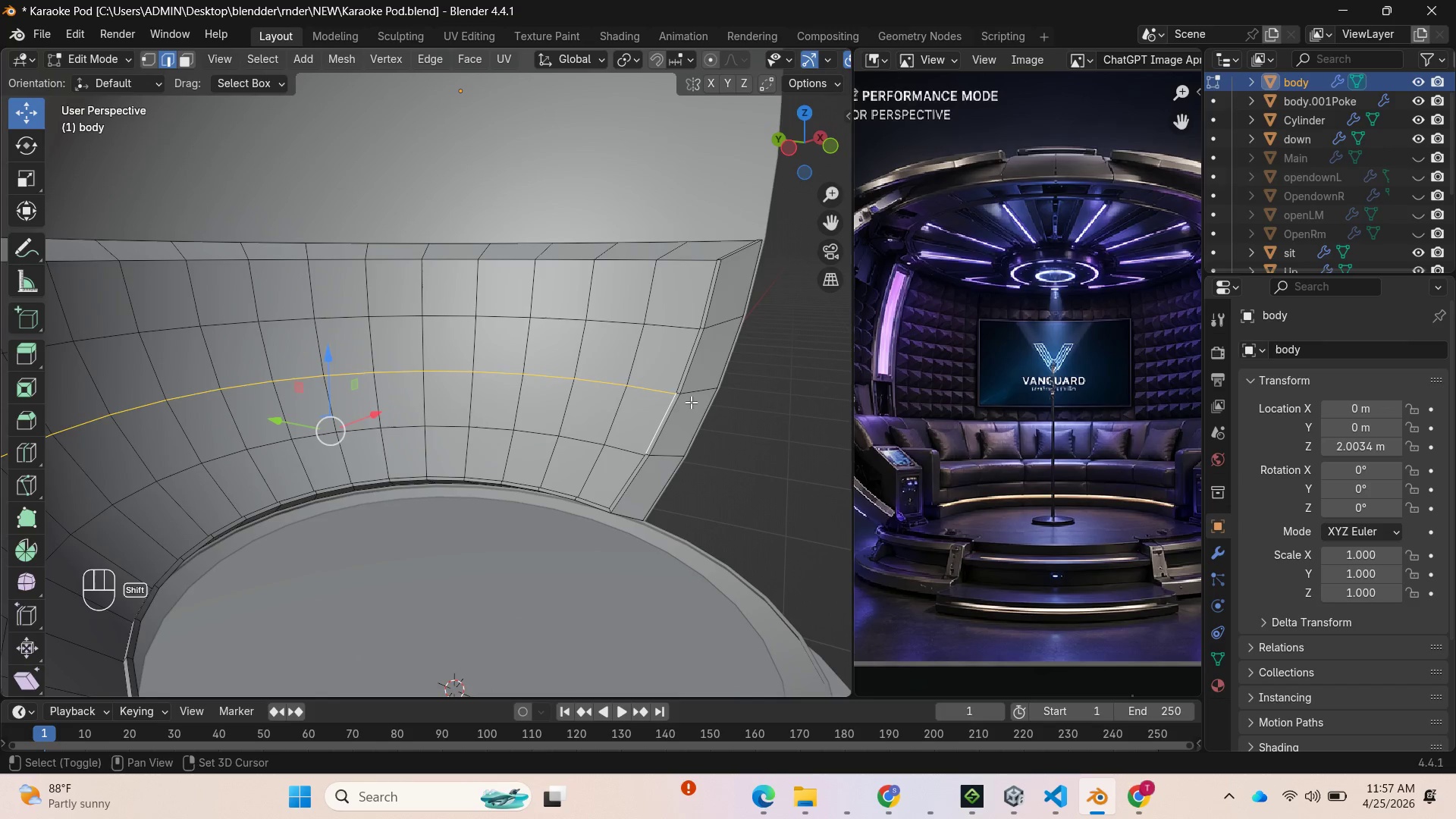 
key(Control+Z)
 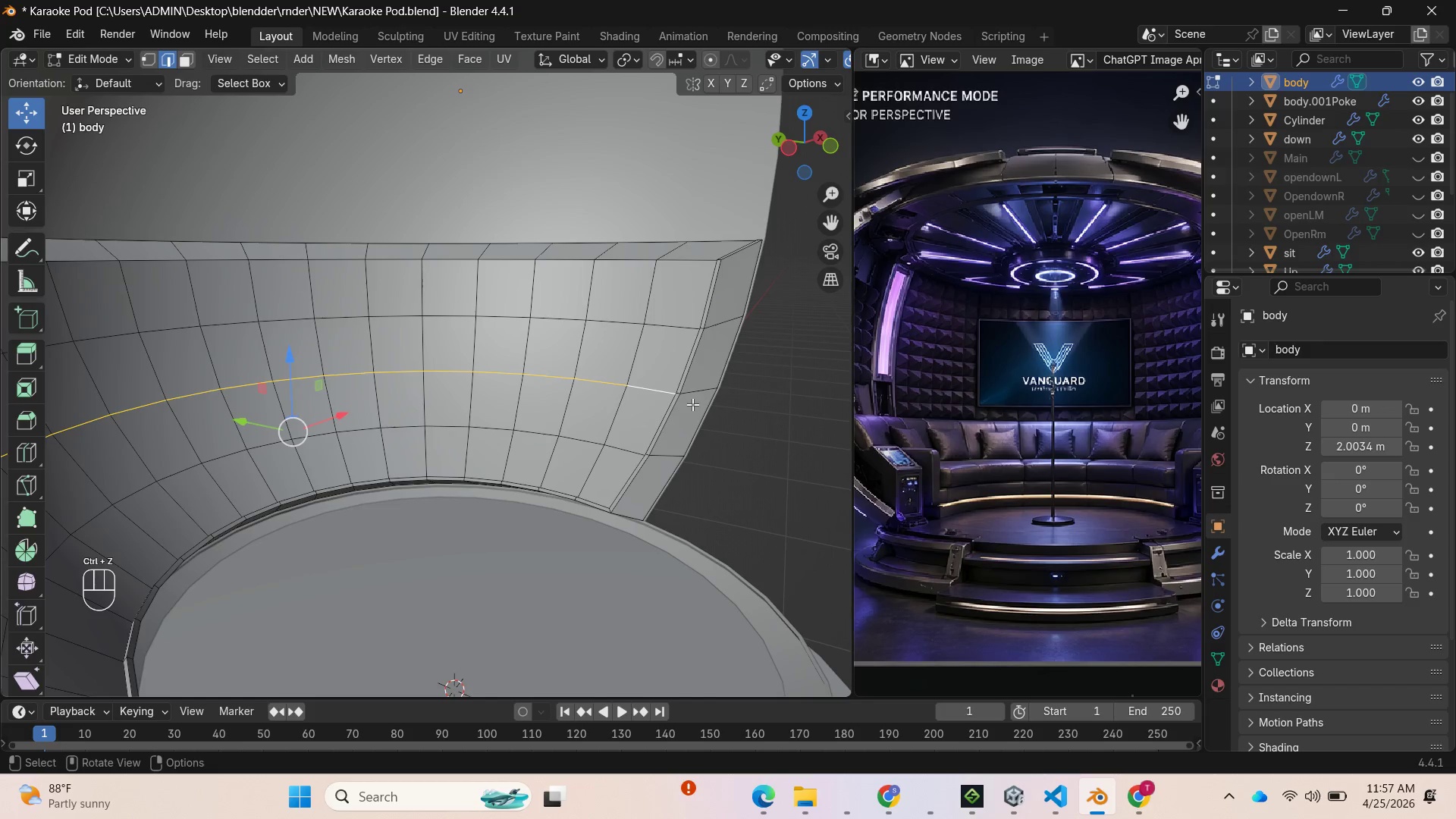 
scroll: coordinate [694, 409], scroll_direction: up, amount: 1.0
 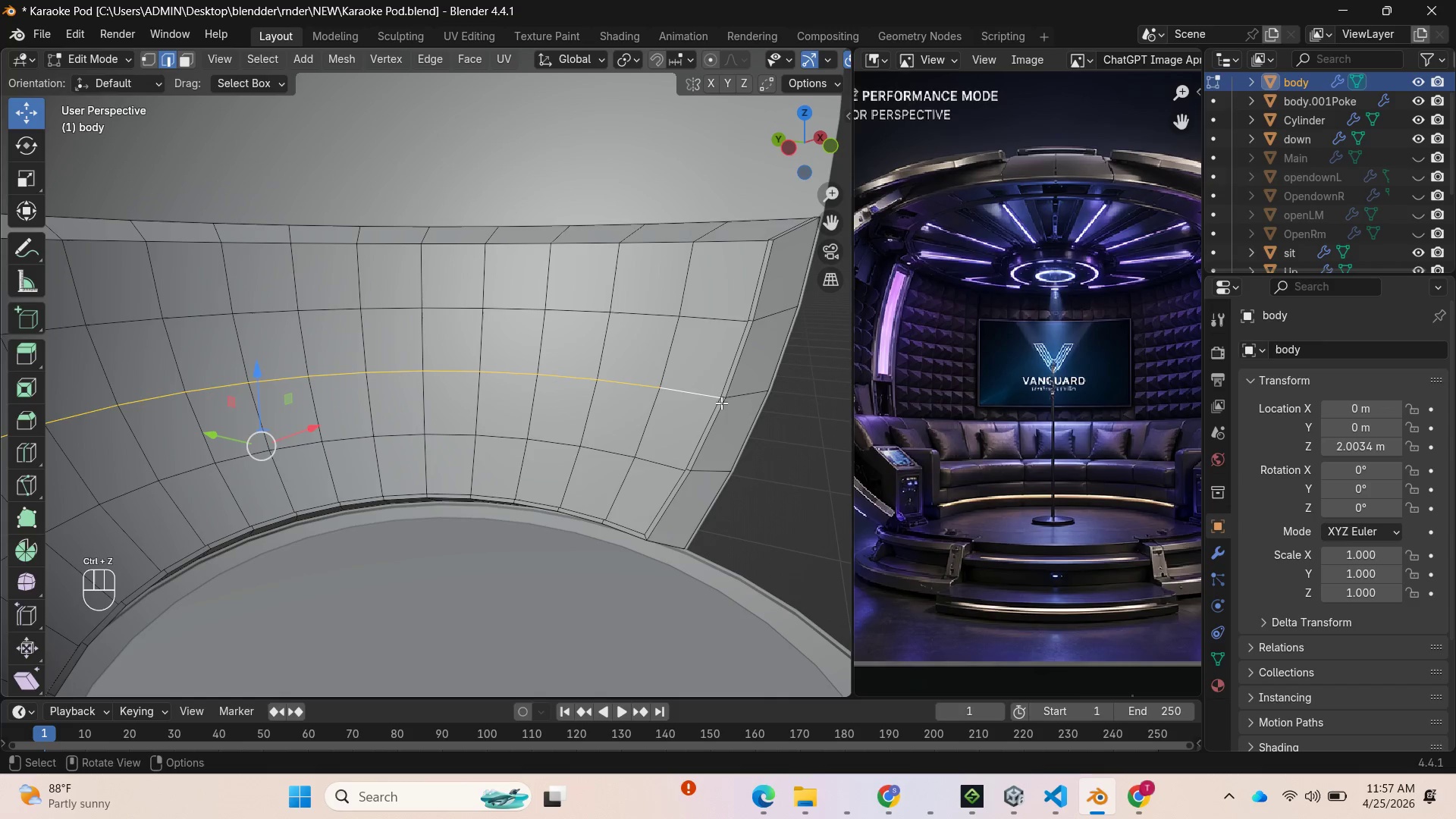 
hold_key(key=ShiftLeft, duration=1.03)
left_click([723, 397])
 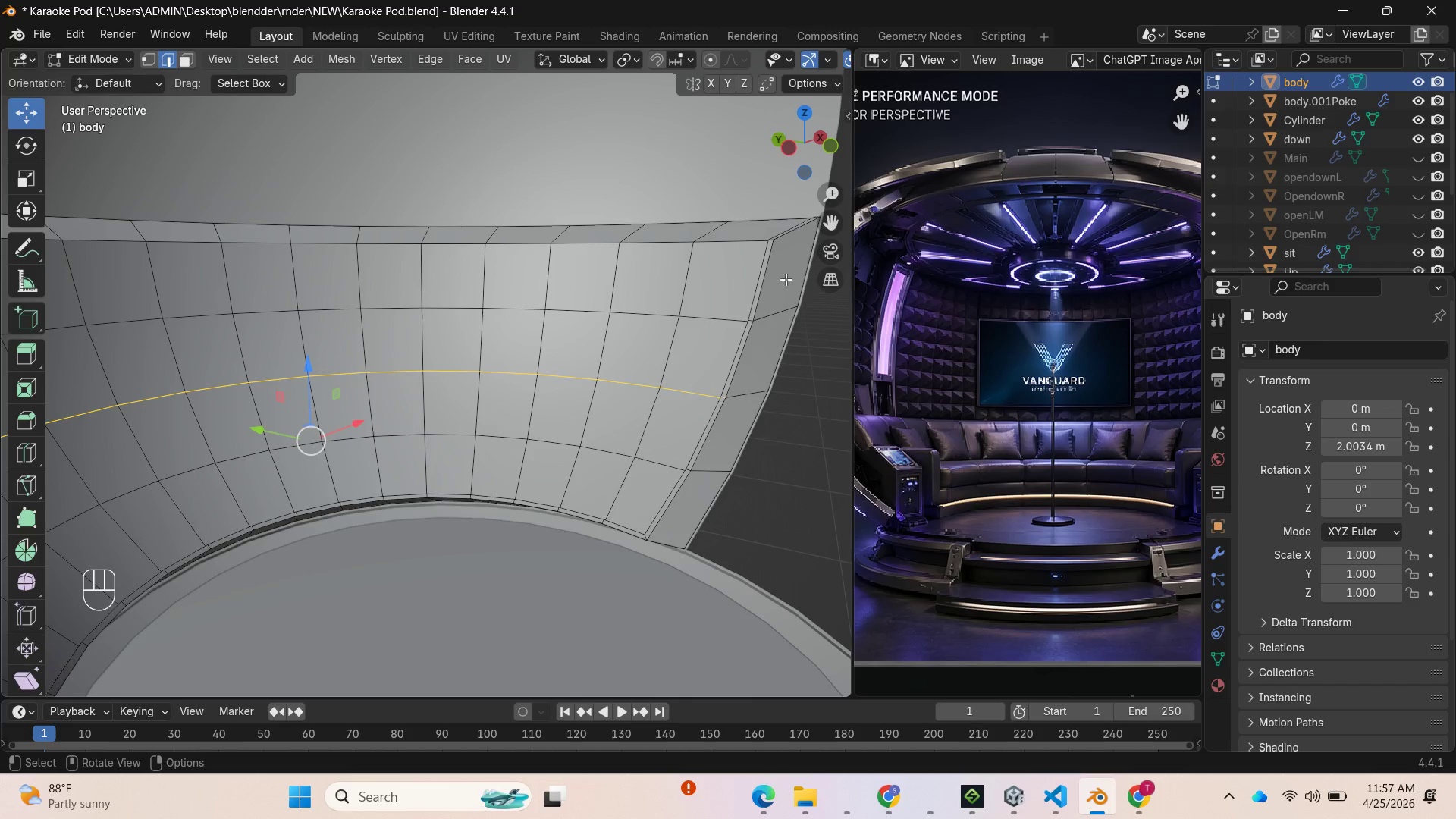 
left_click_drag(start_coordinate=[799, 130], to_coordinate=[687, 209])
 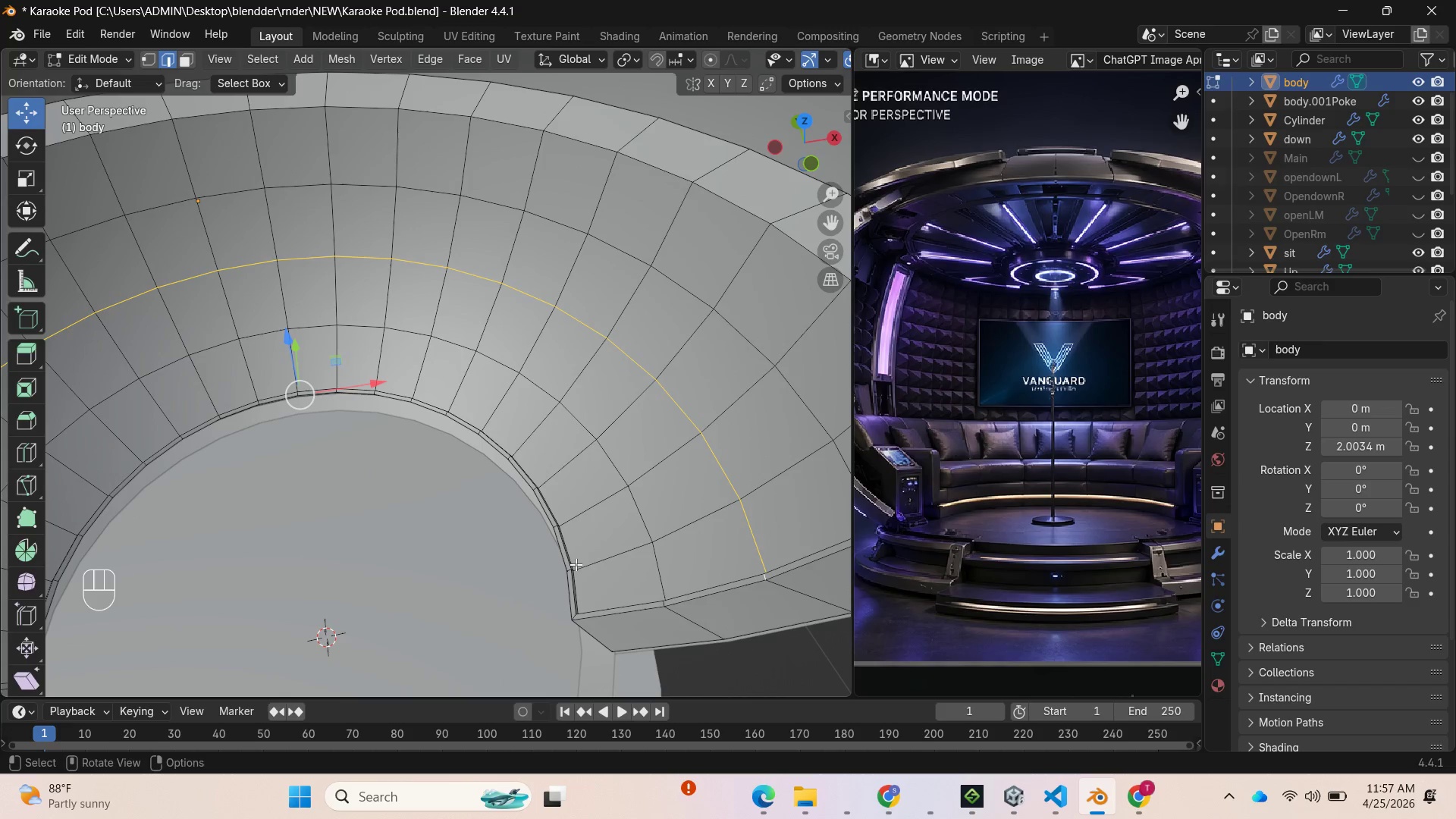 
key(S)
 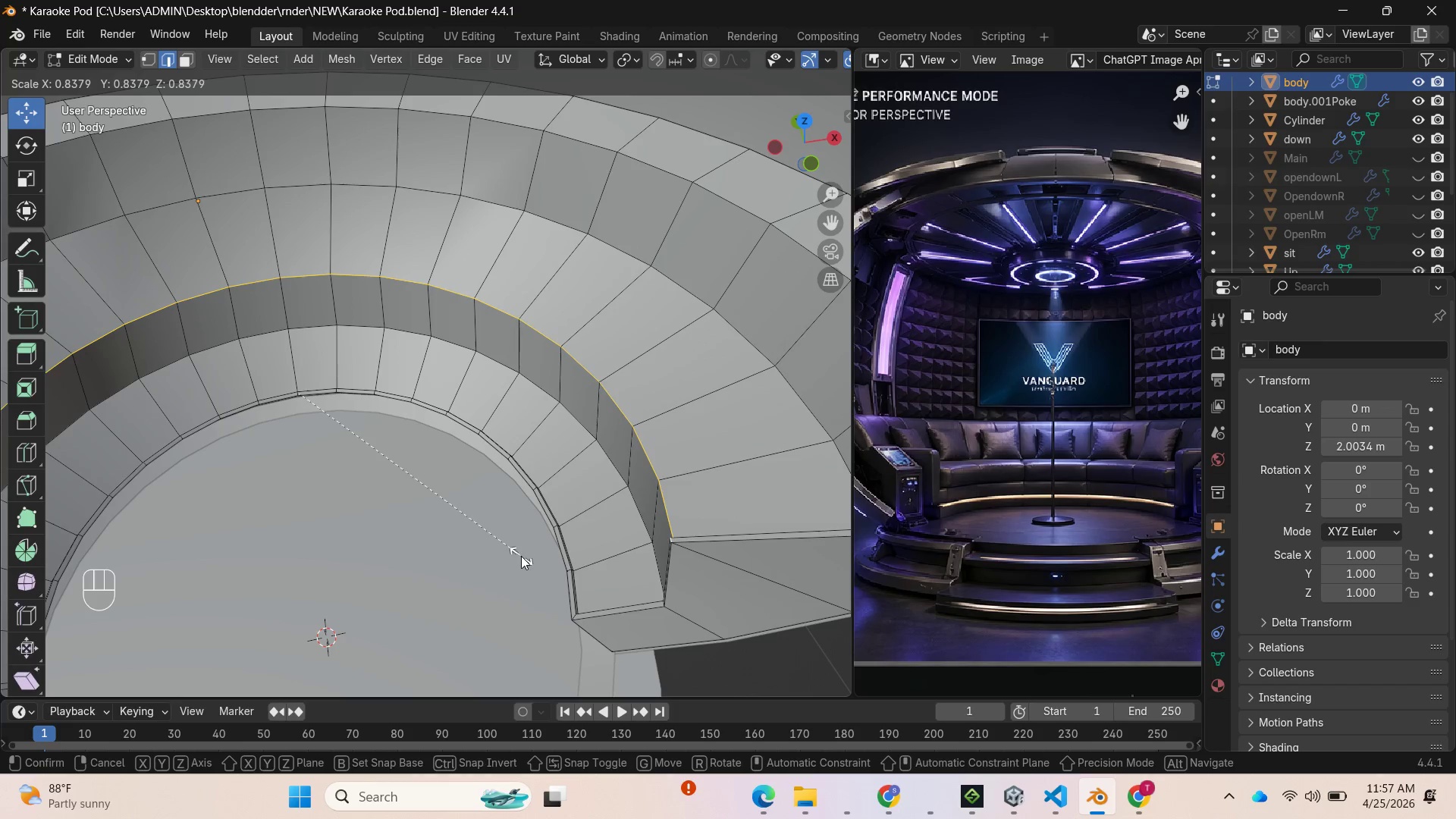 
wait(5.34)
 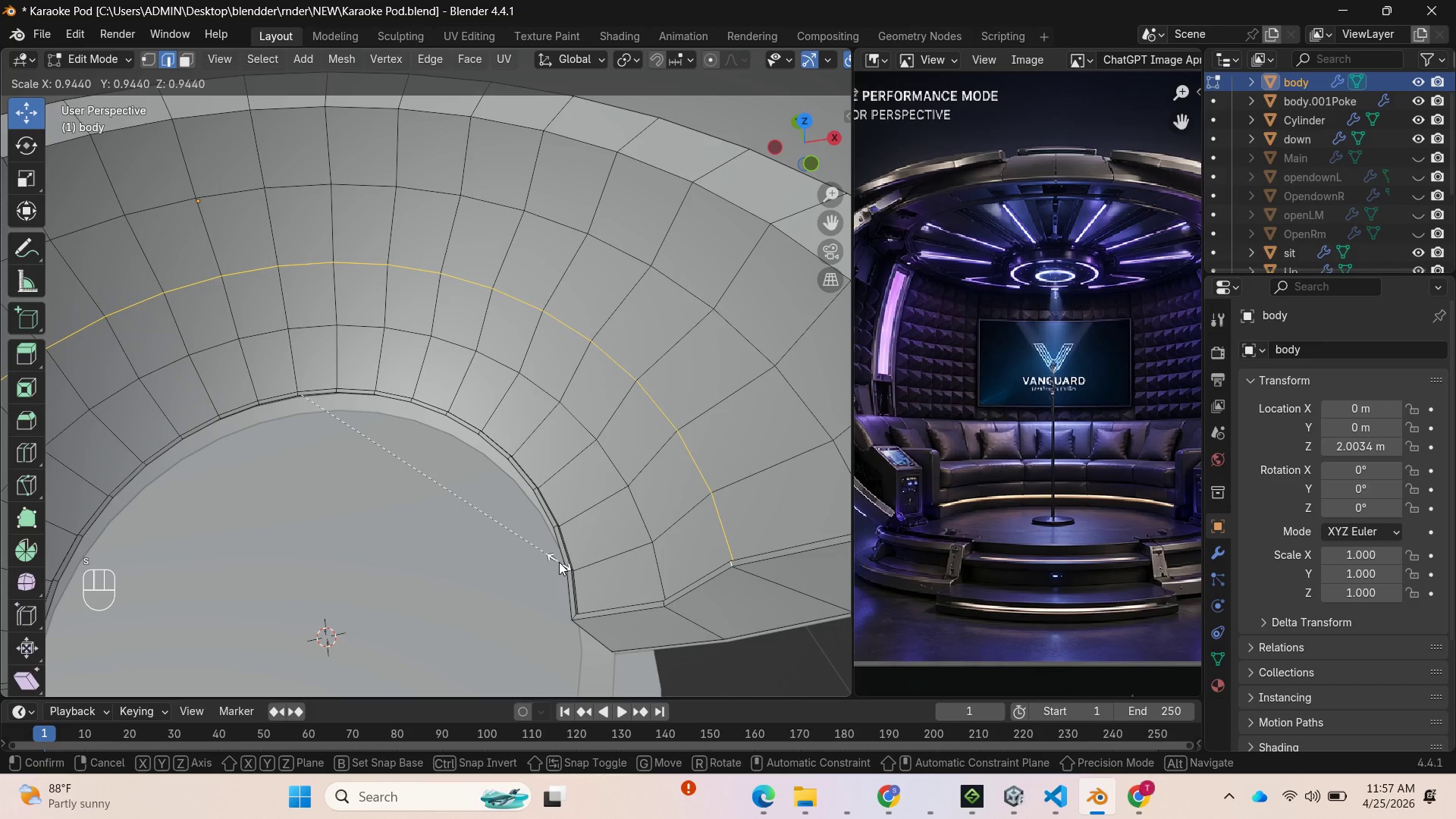 
left_click([502, 555])
 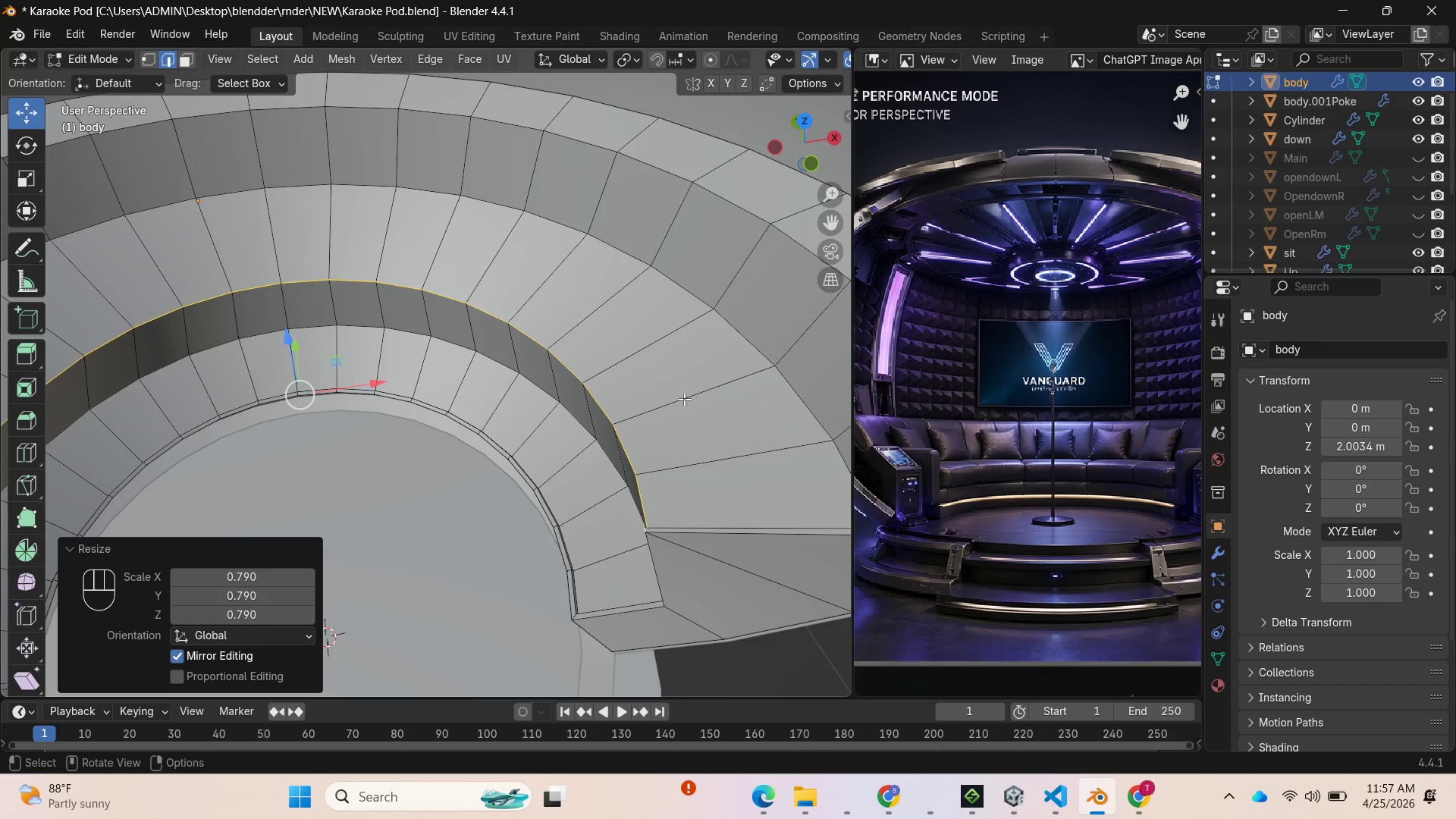 
scroll: coordinate [645, 443], scroll_direction: down, amount: 5.0
 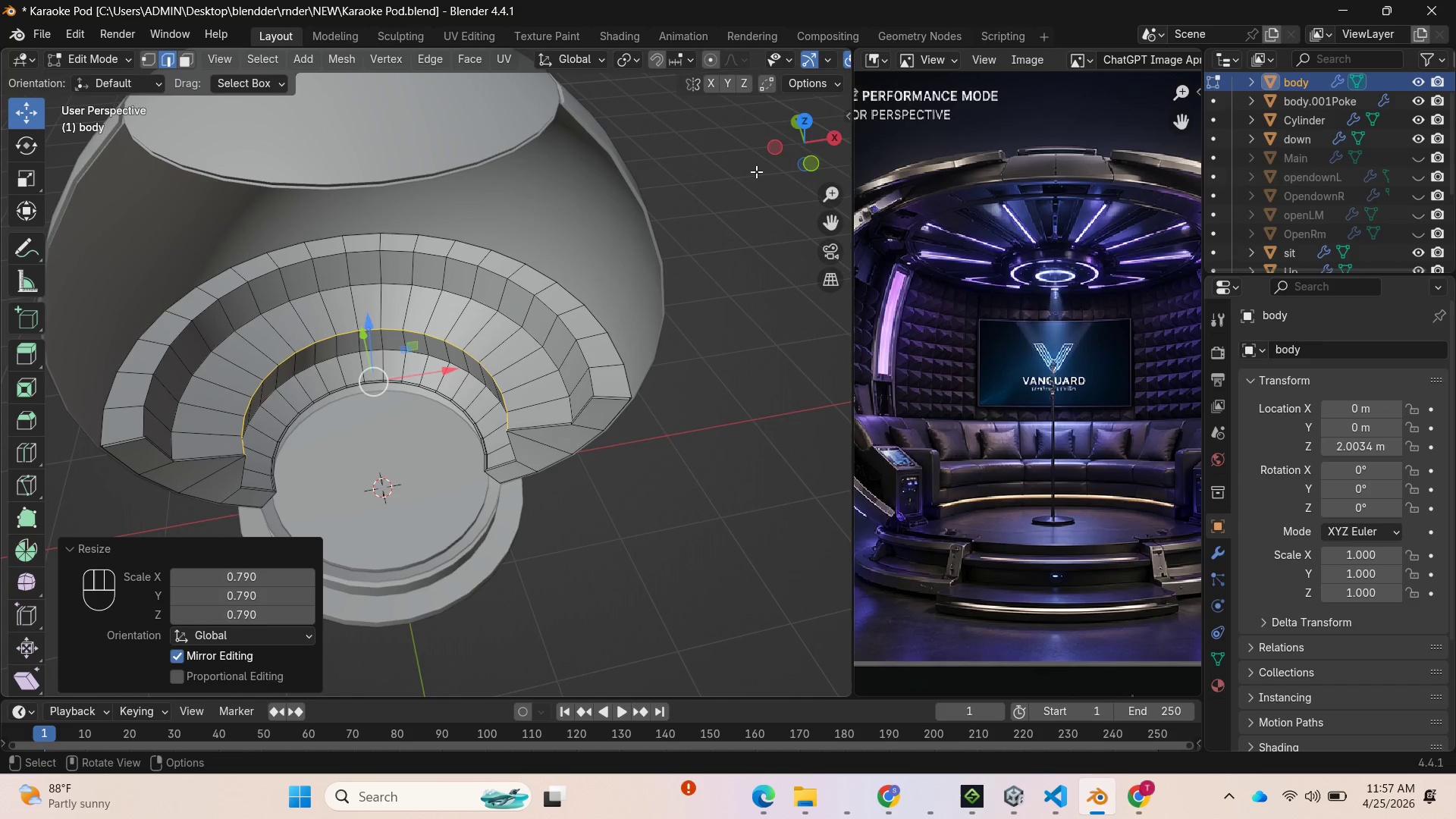 
left_click_drag(start_coordinate=[817, 136], to_coordinate=[793, 690])
 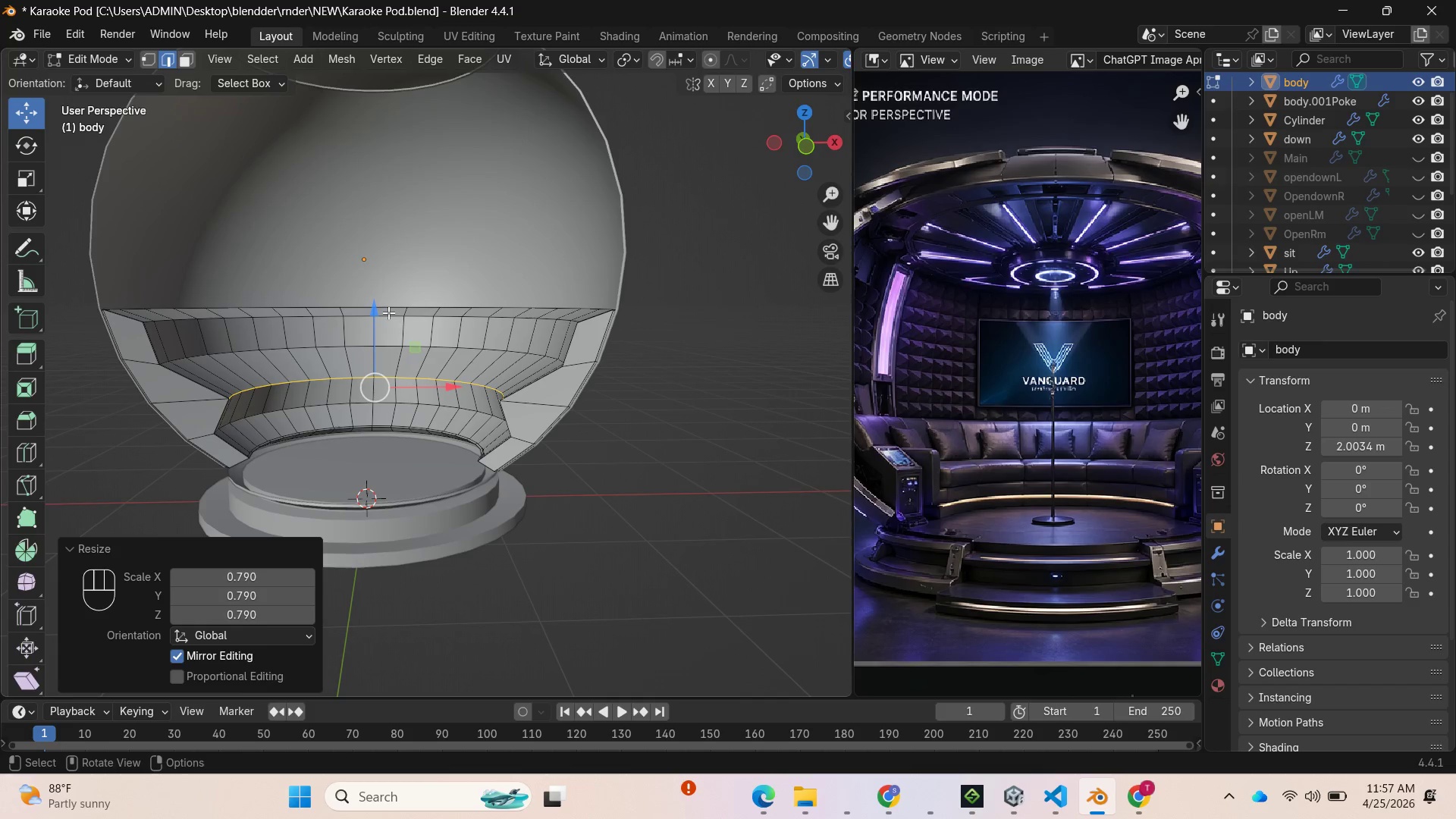 
left_click_drag(start_coordinate=[380, 312], to_coordinate=[372, 278])
 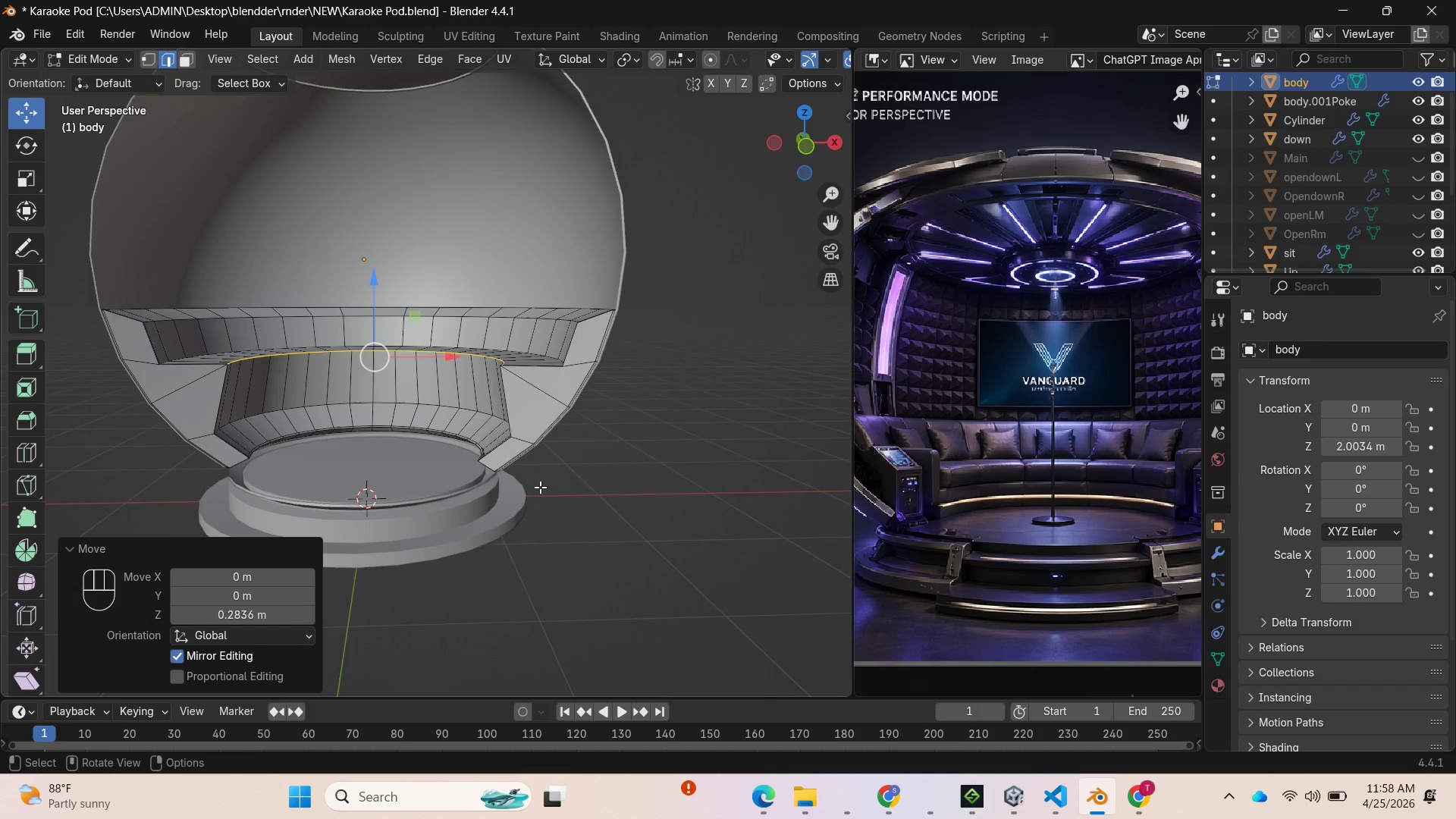 
key(S)
 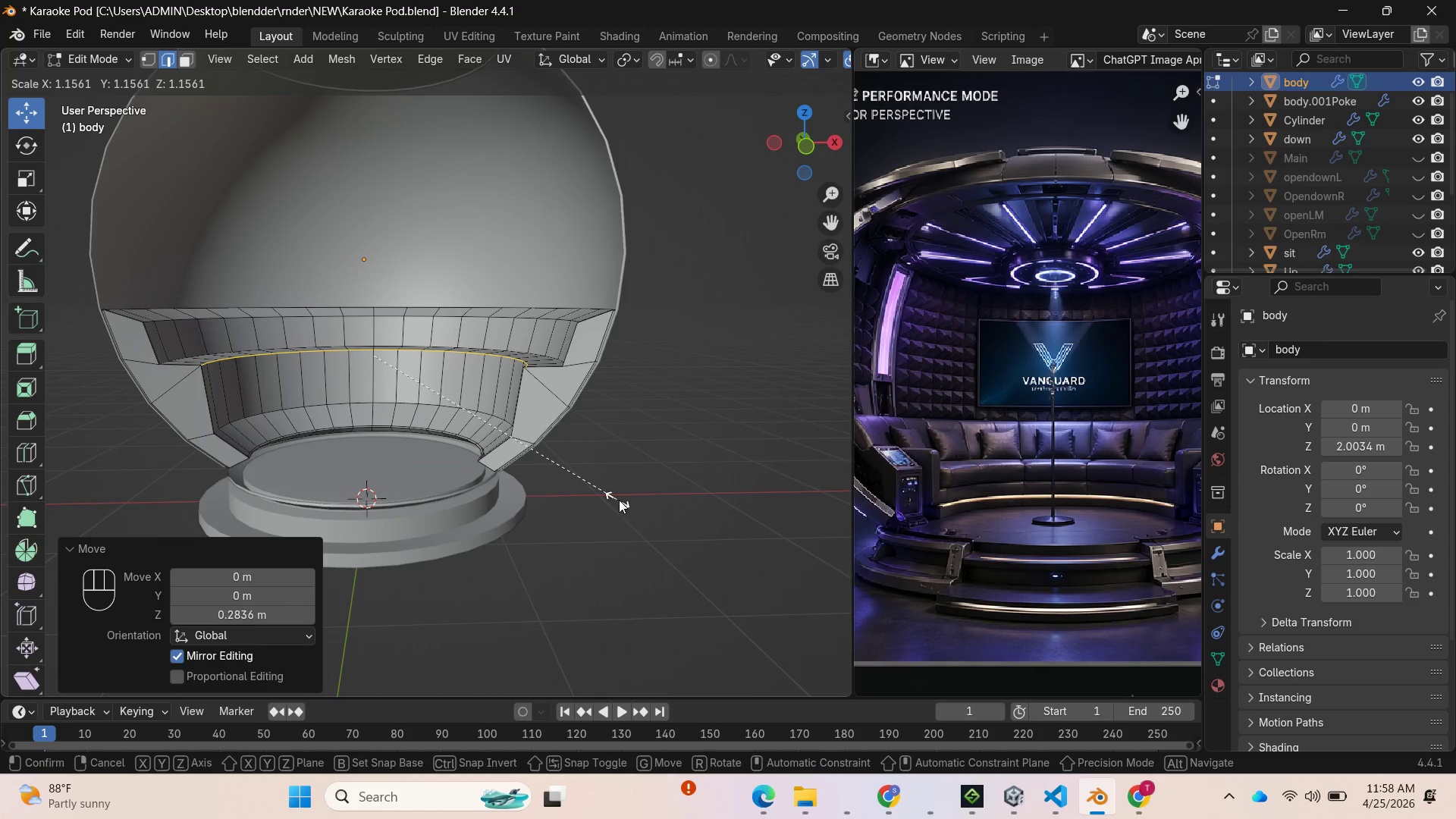 
left_click([622, 500])
 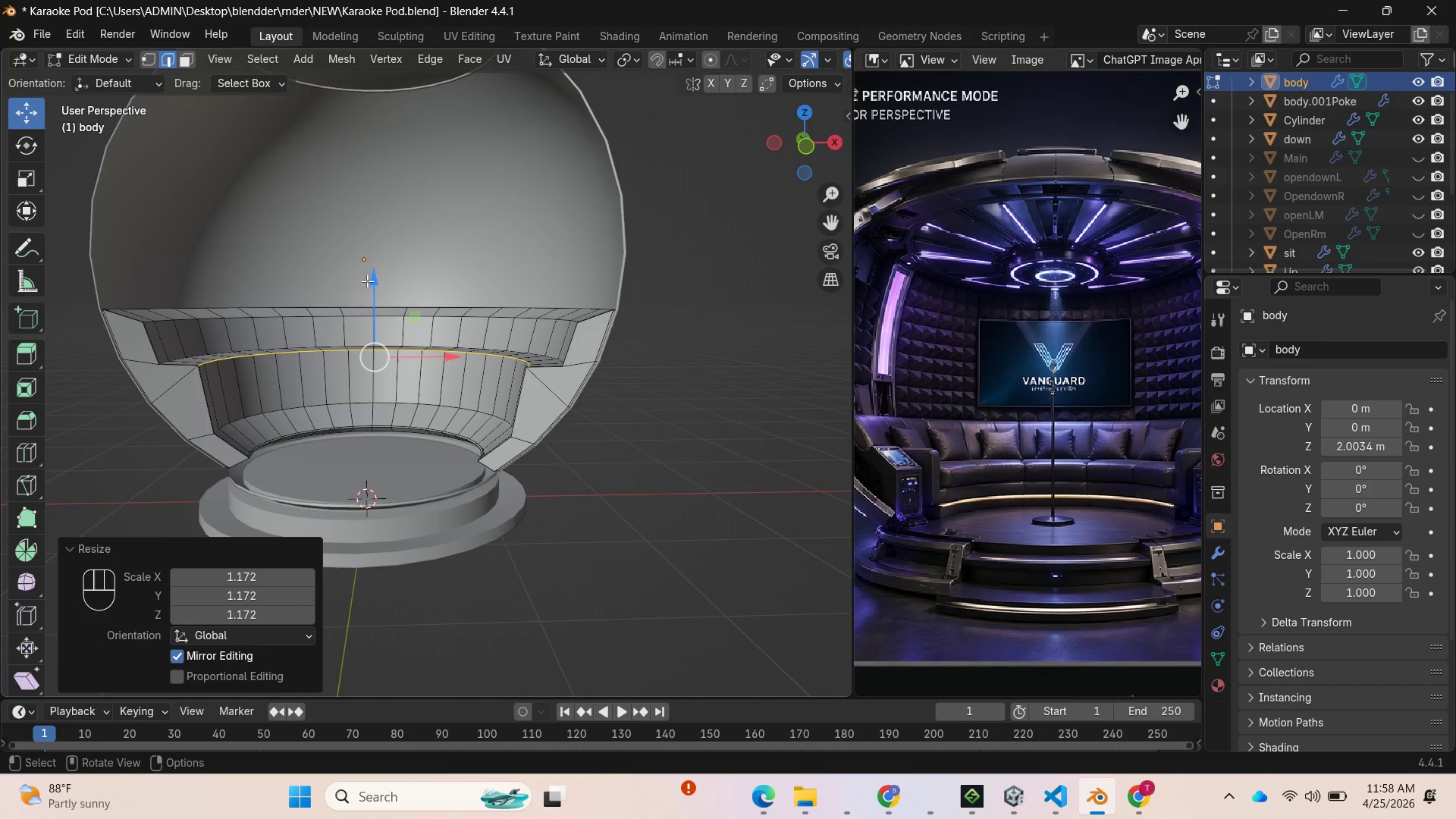 
left_click_drag(start_coordinate=[371, 283], to_coordinate=[370, 277])
 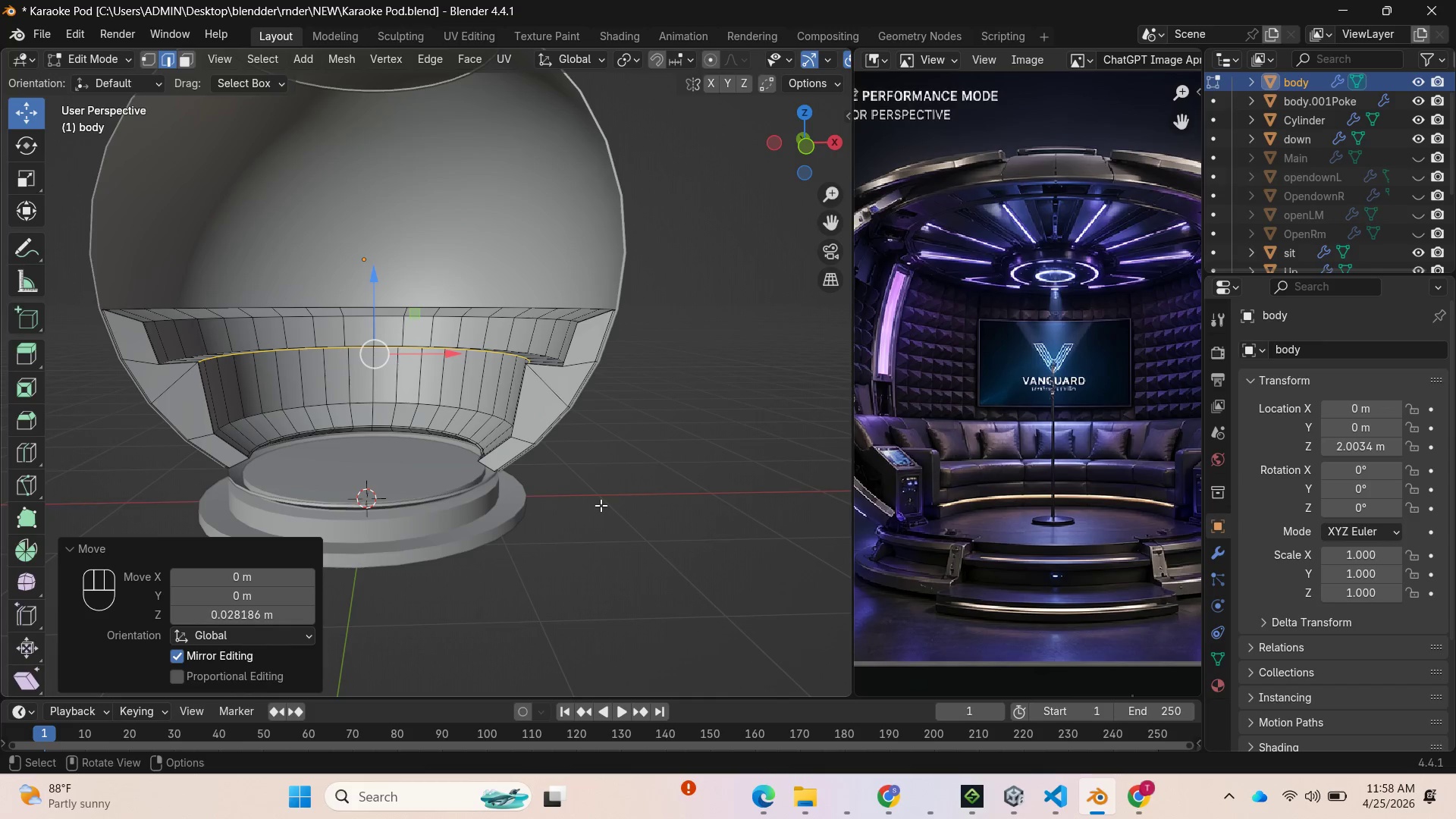 
key(S)
 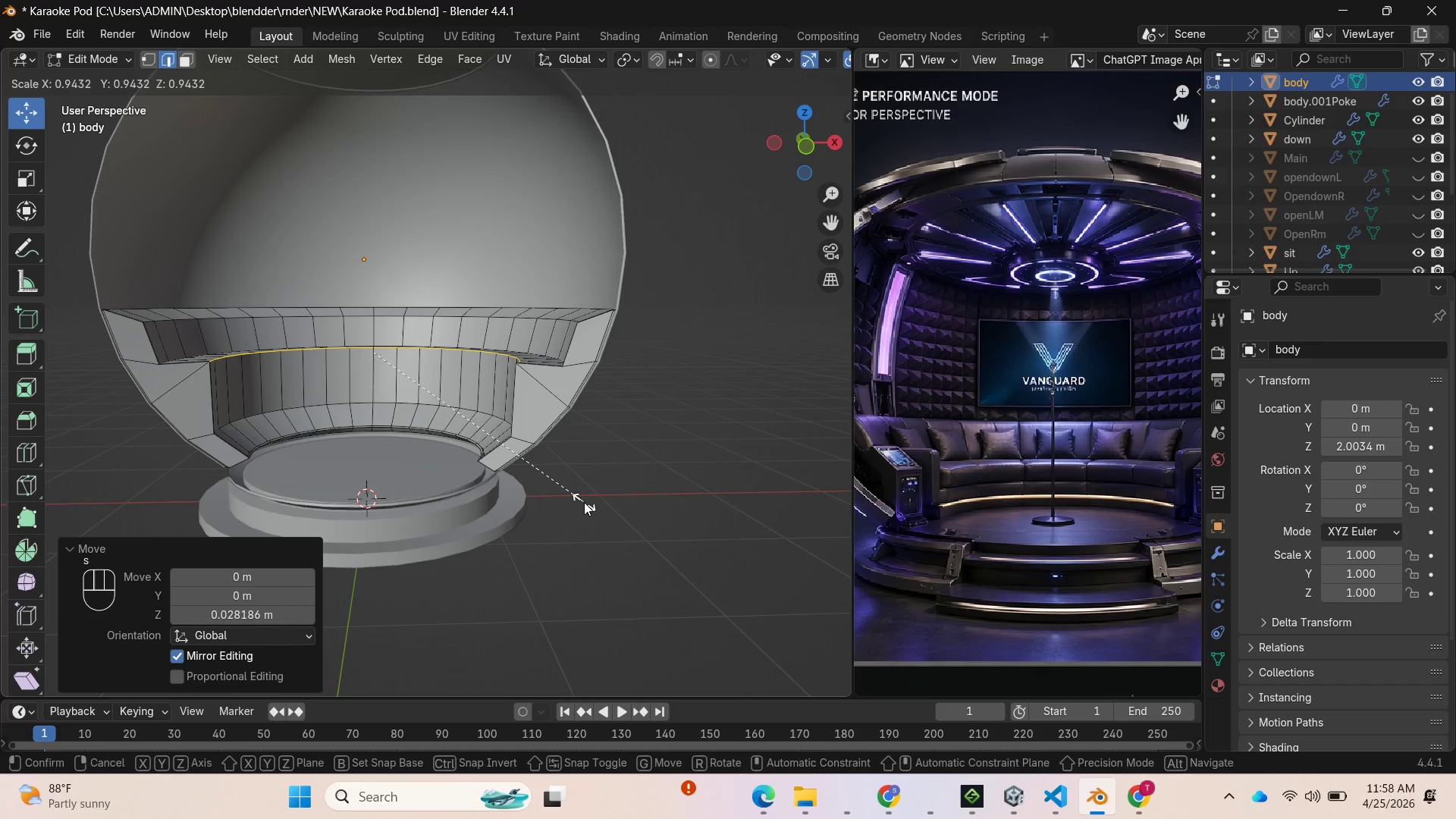 
left_click([584, 502])
 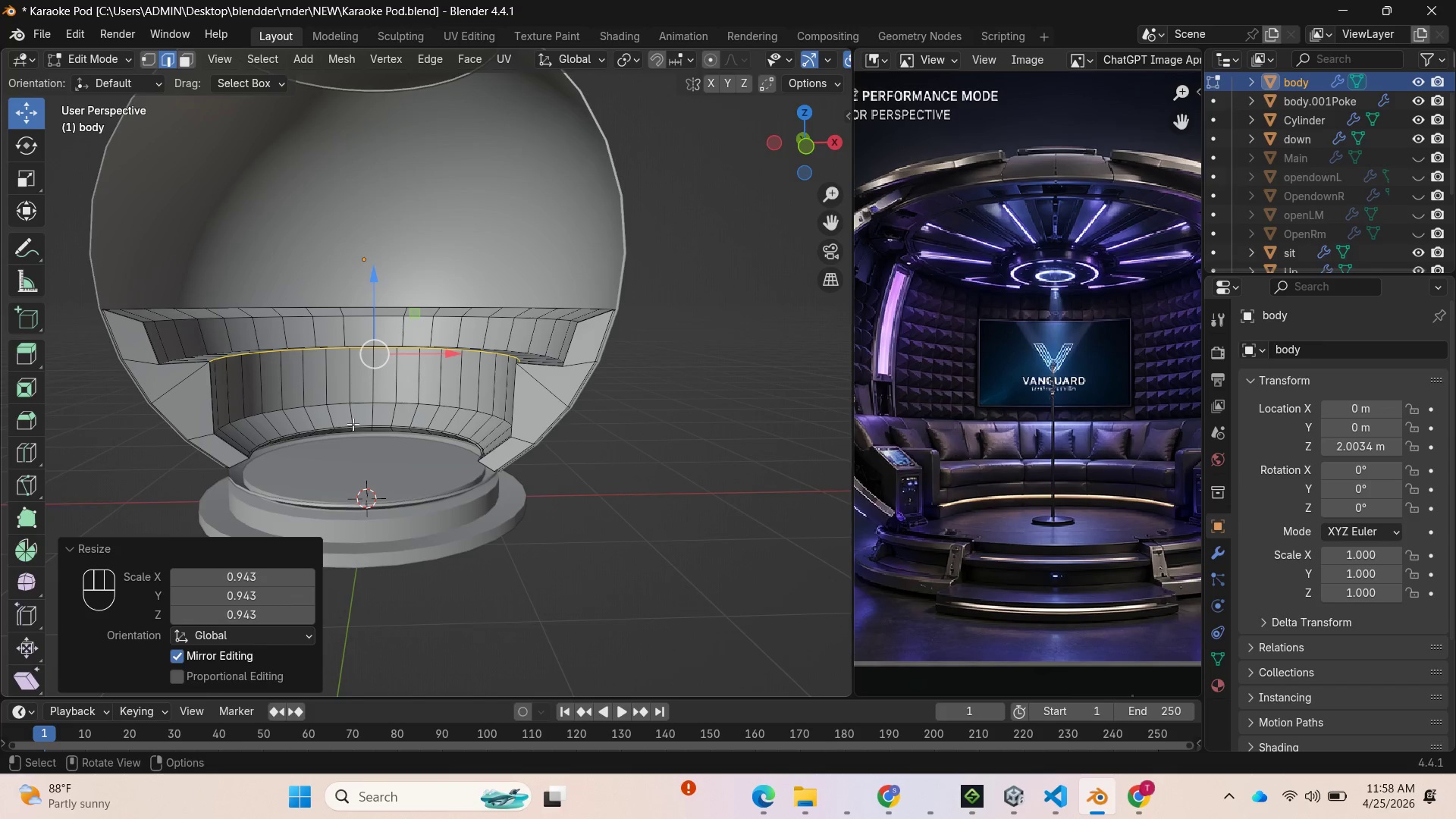 
left_click_drag(start_coordinate=[797, 148], to_coordinate=[808, 141])
 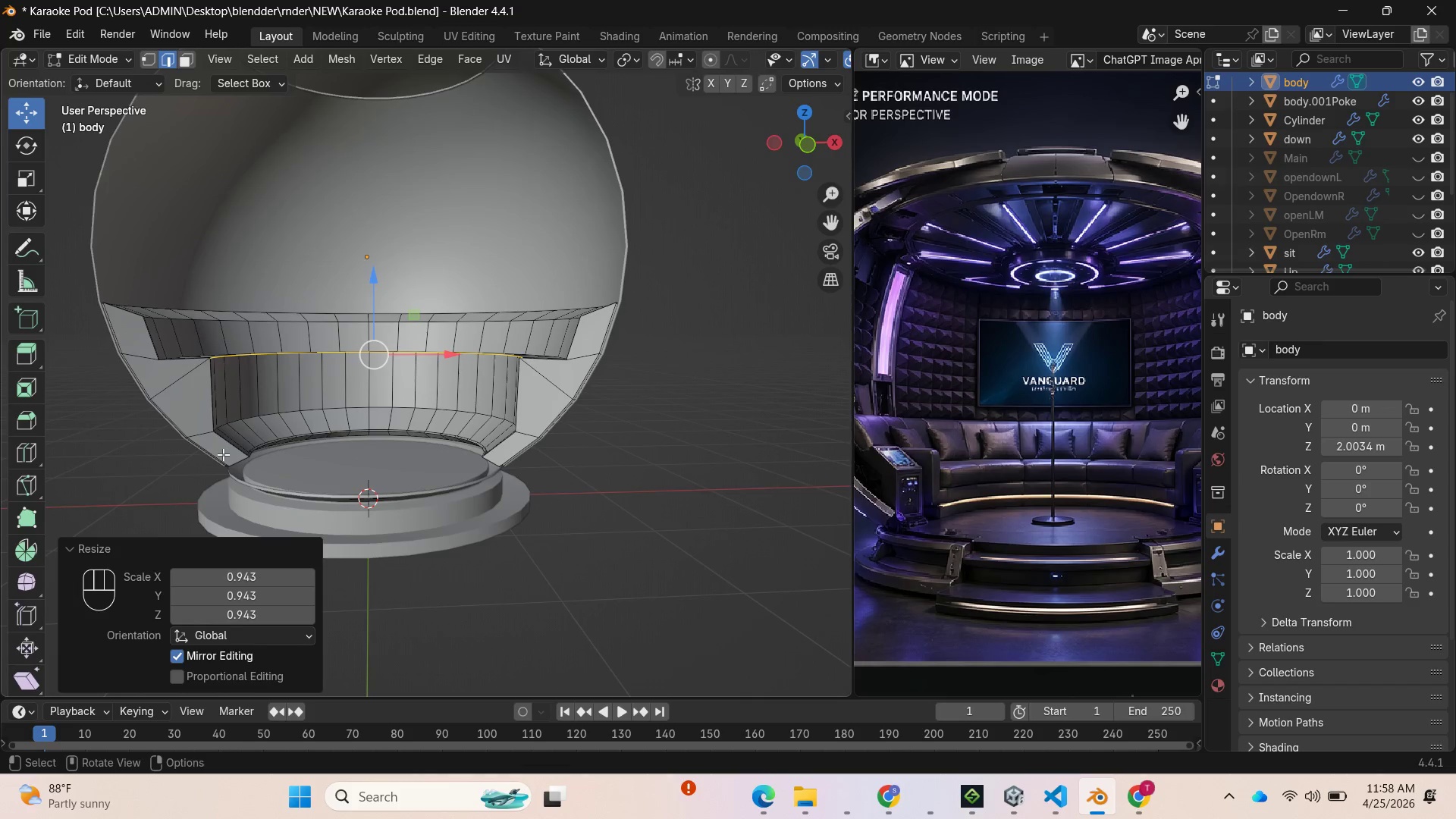 
scroll: coordinate [164, 443], scroll_direction: up, amount: 3.0
 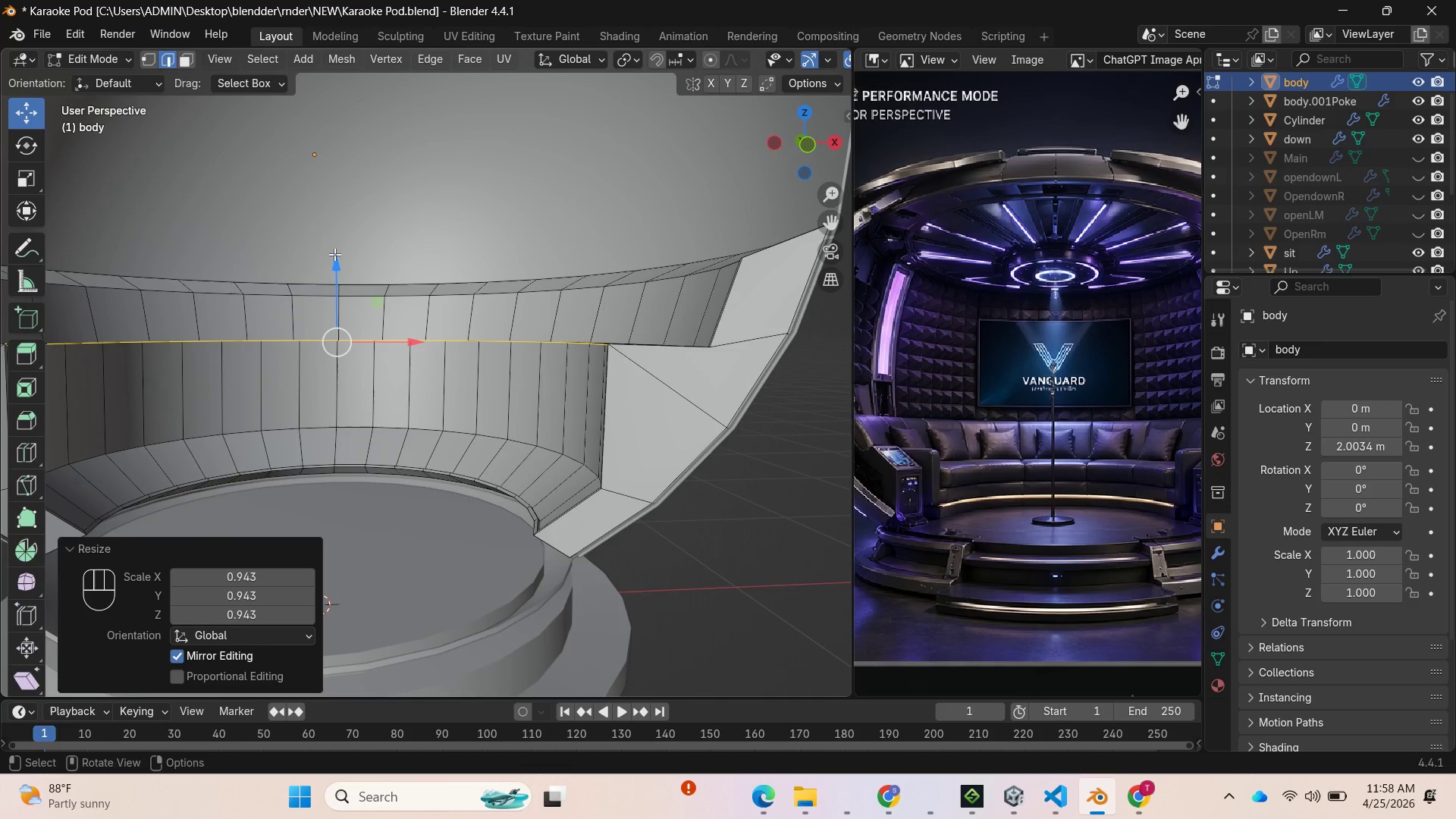 
scroll: coordinate [342, 416], scroll_direction: down, amount: 3.0
 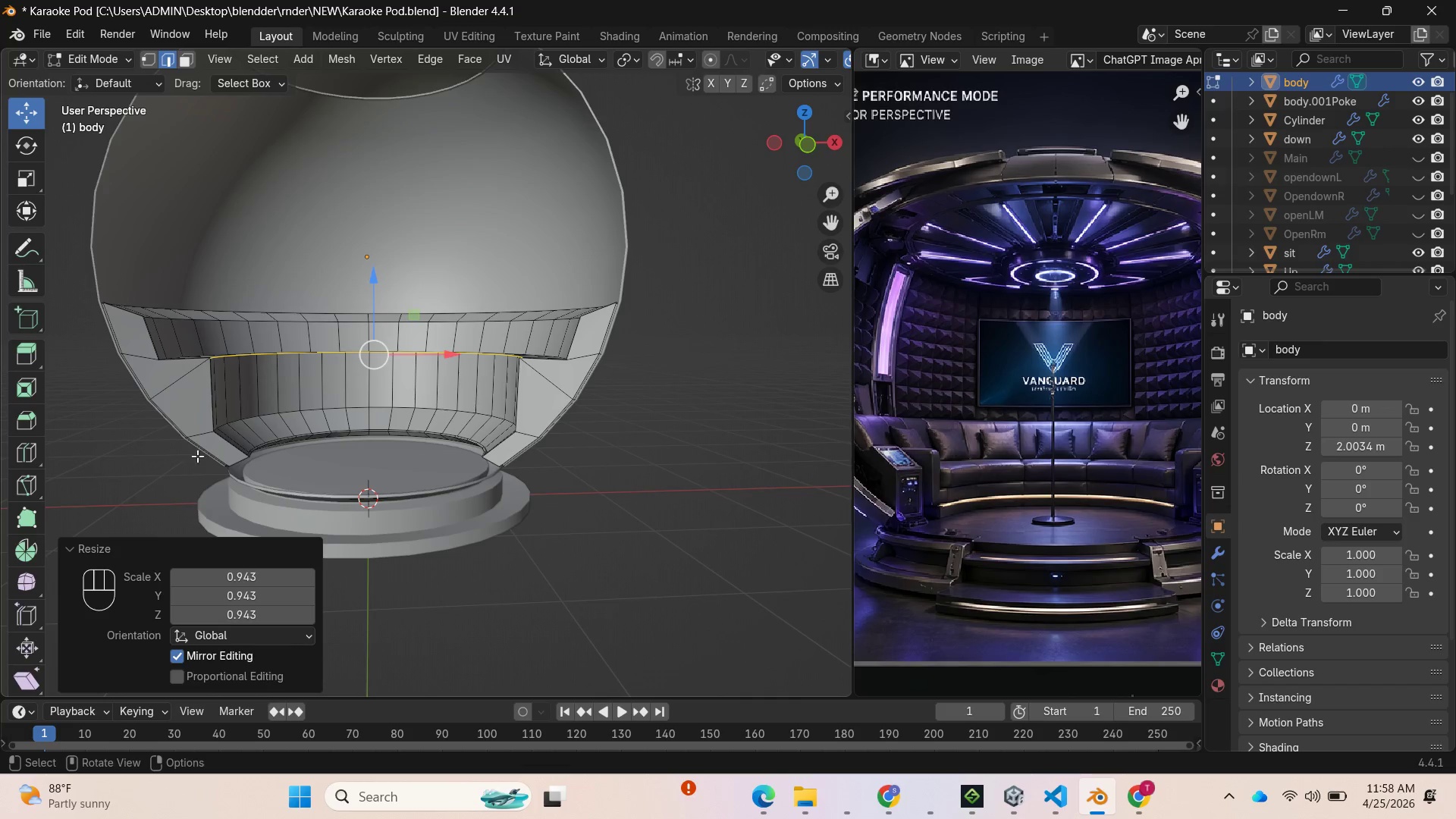 
scroll: coordinate [222, 444], scroll_direction: up, amount: 1.0
 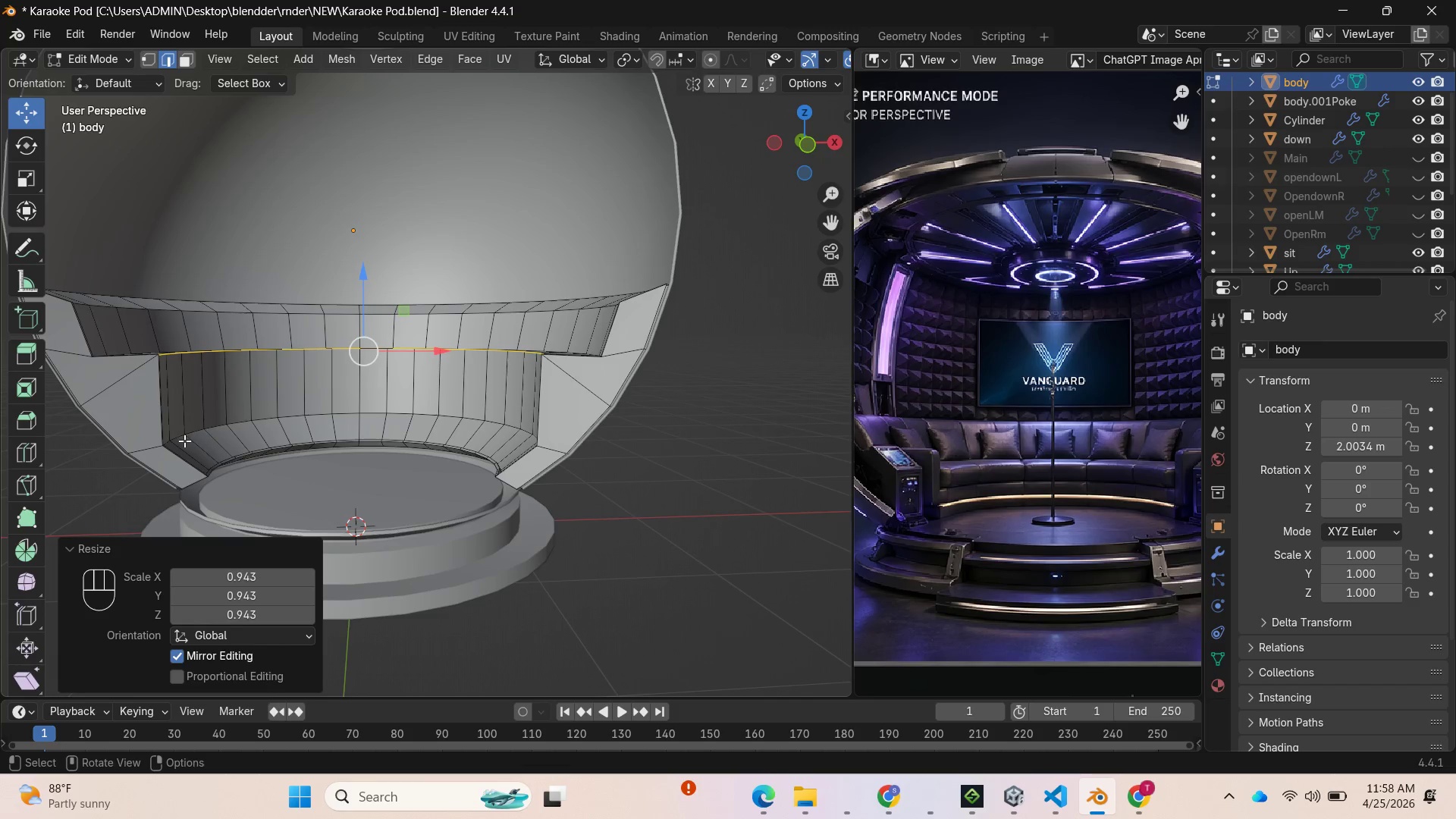 
left_click([165, 441])
 